 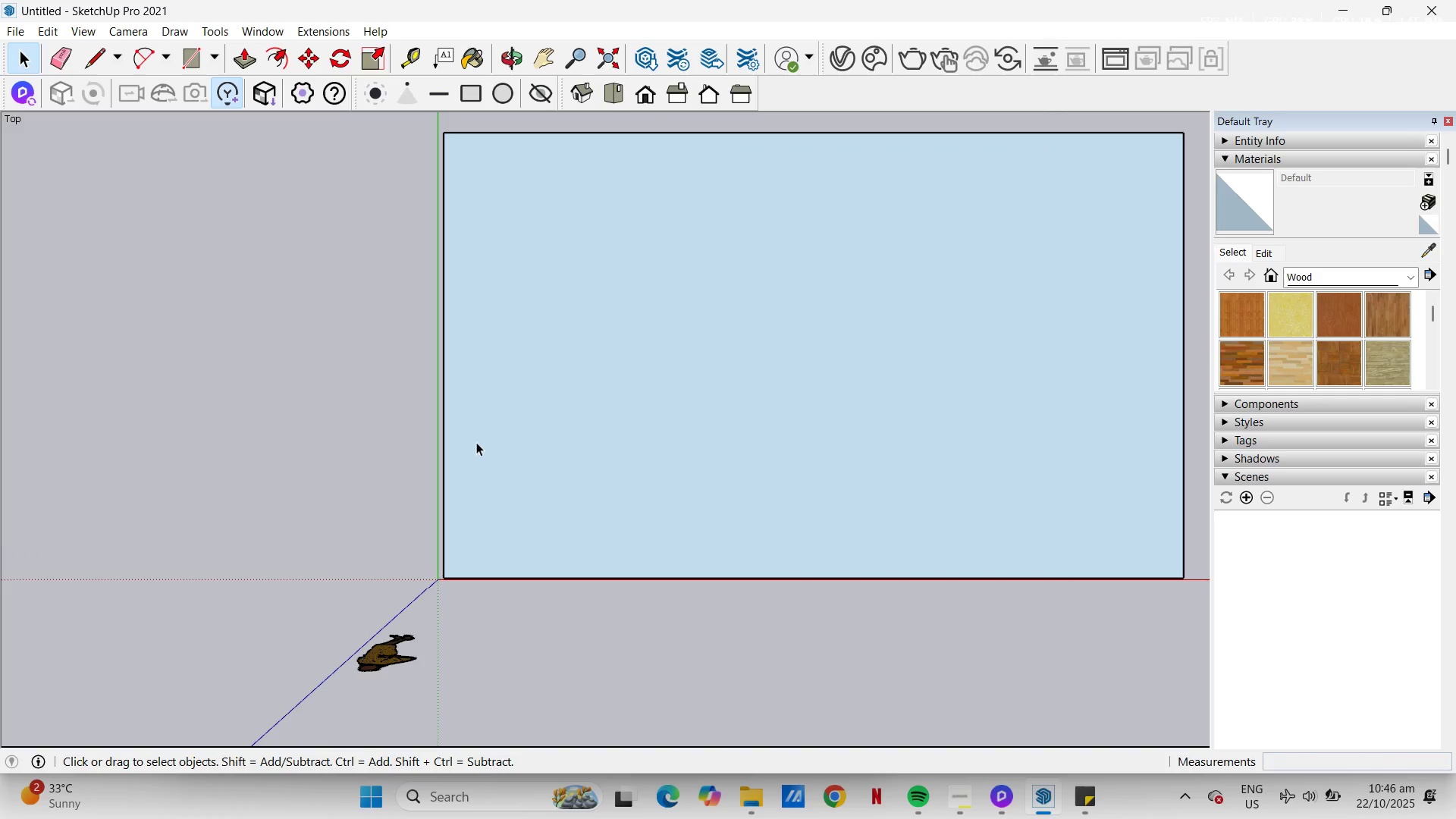 
key(L)
 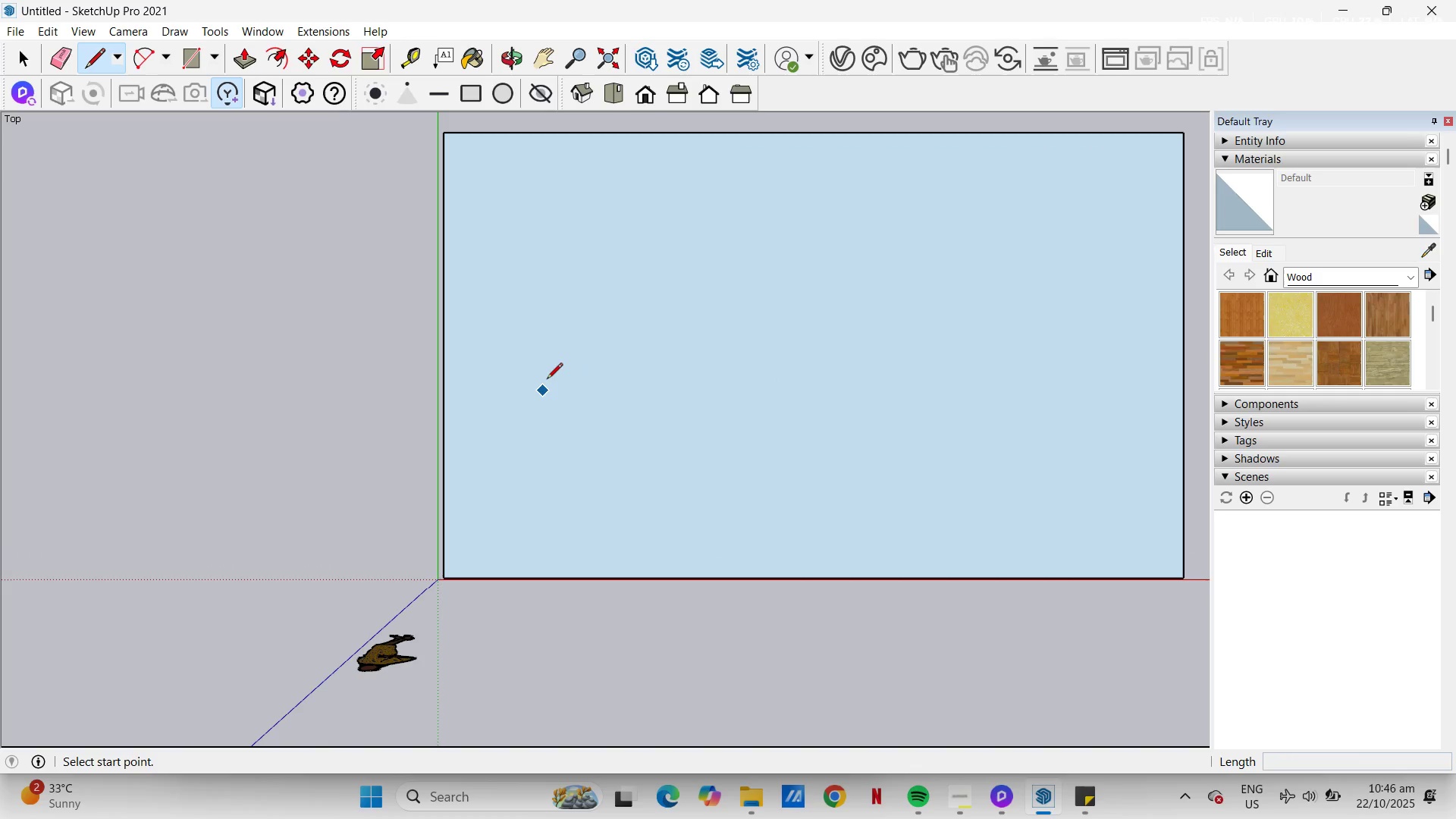 
left_click([547, 380])
 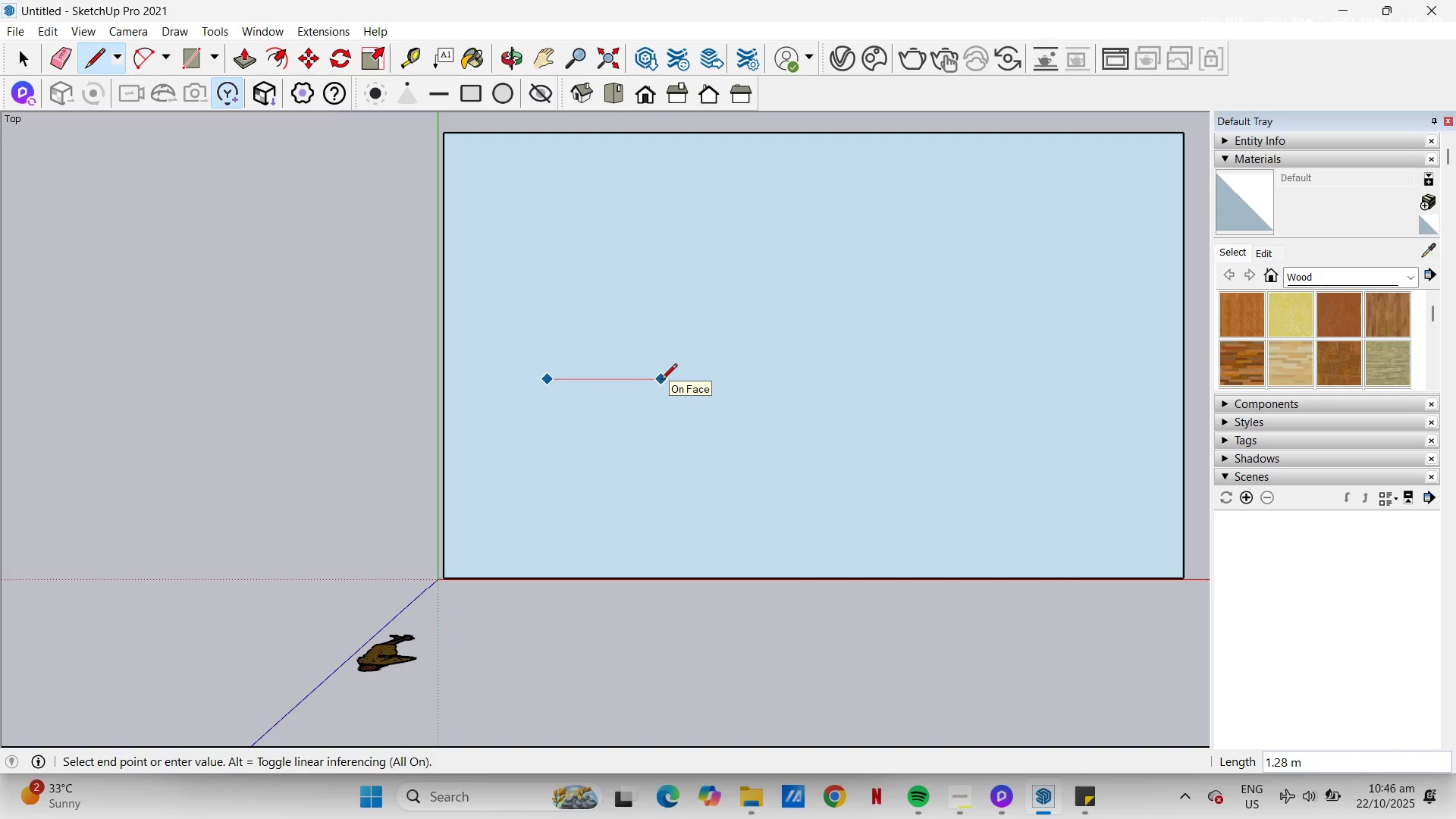 
key(Numpad1)
 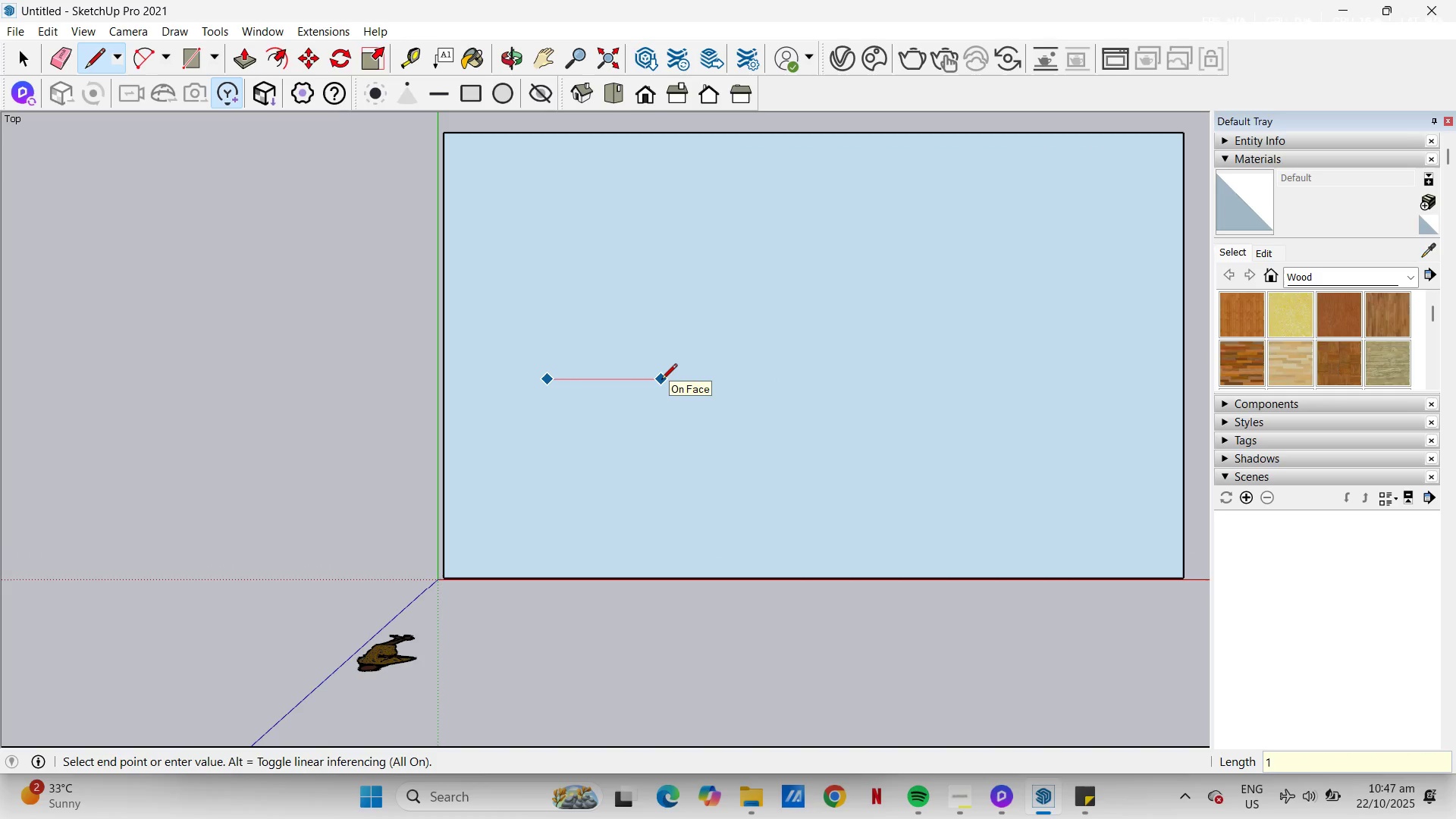 
key(NumpadDecimal)
 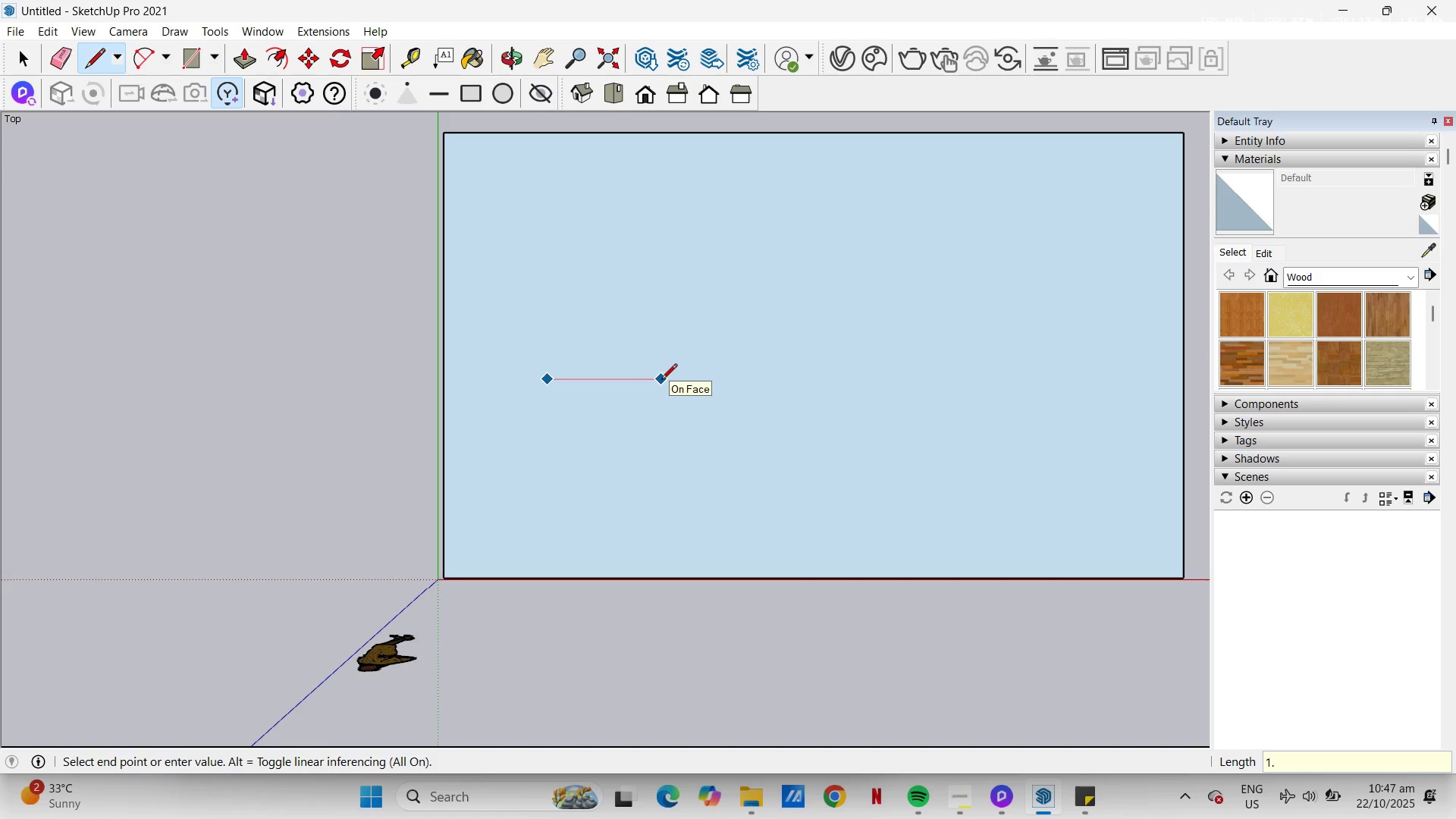 
key(Numpad8)
 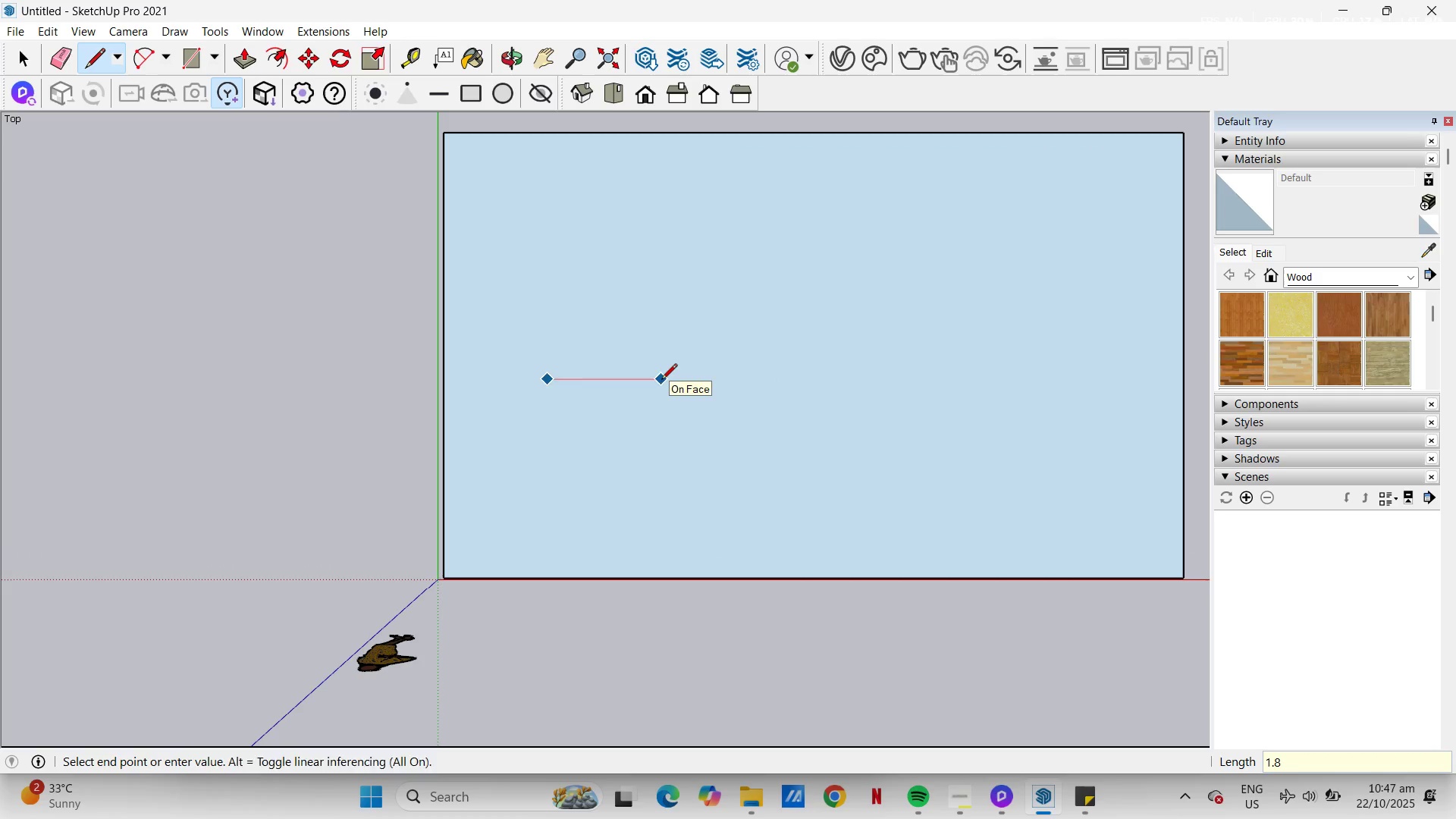 
key(NumpadEnter)
 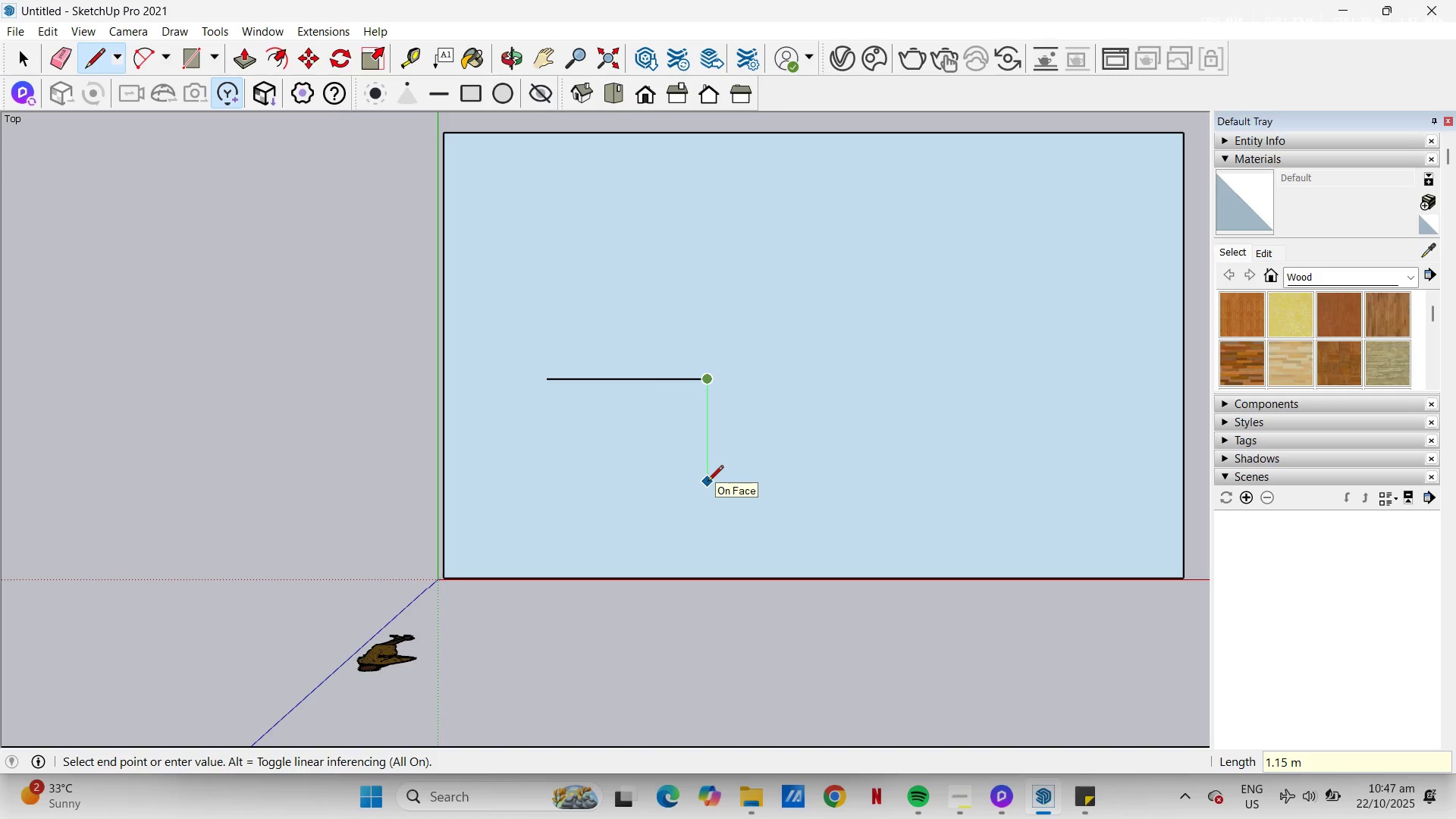 
key(Numpad2)
 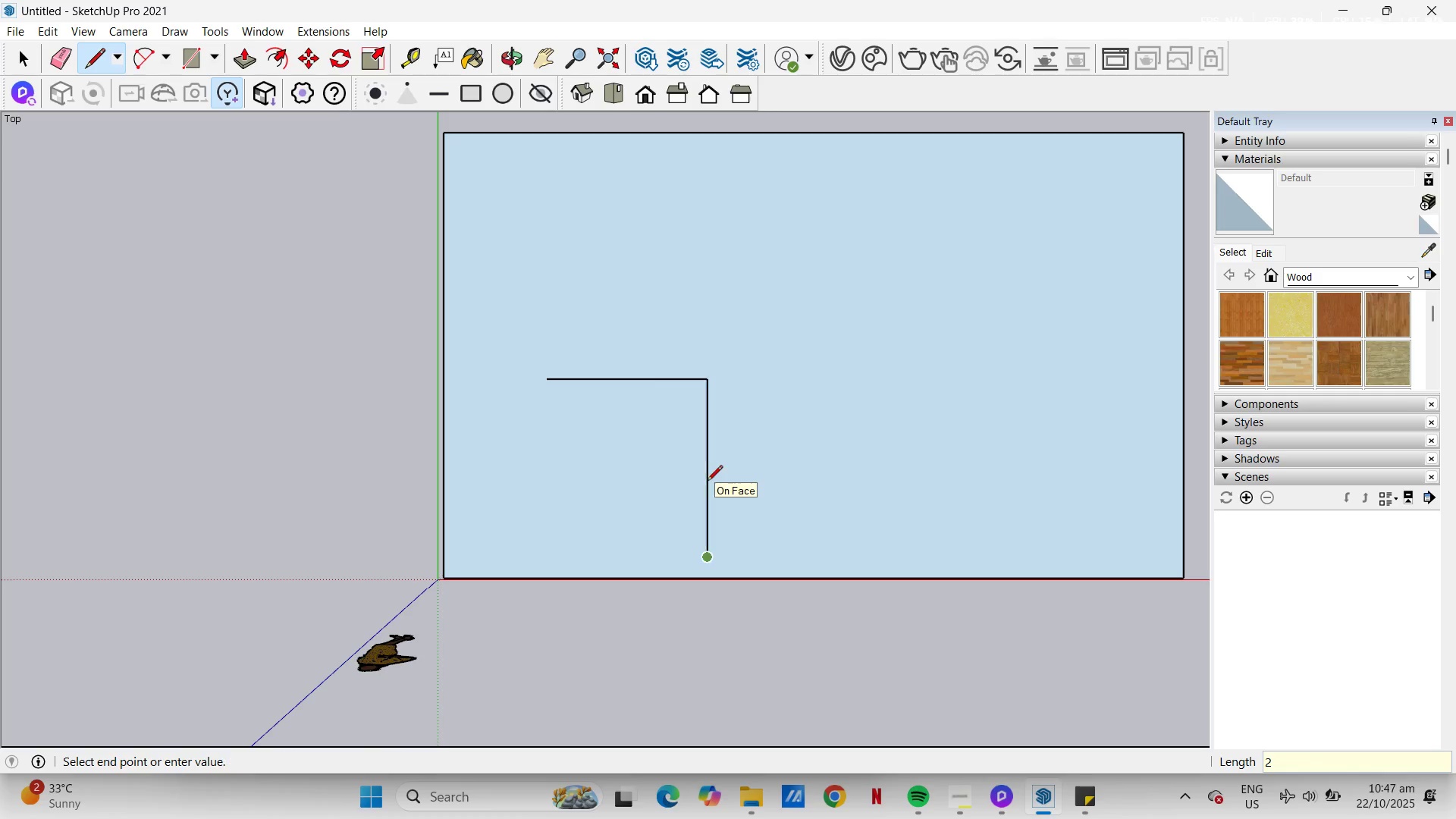 
key(NumpadEnter)
 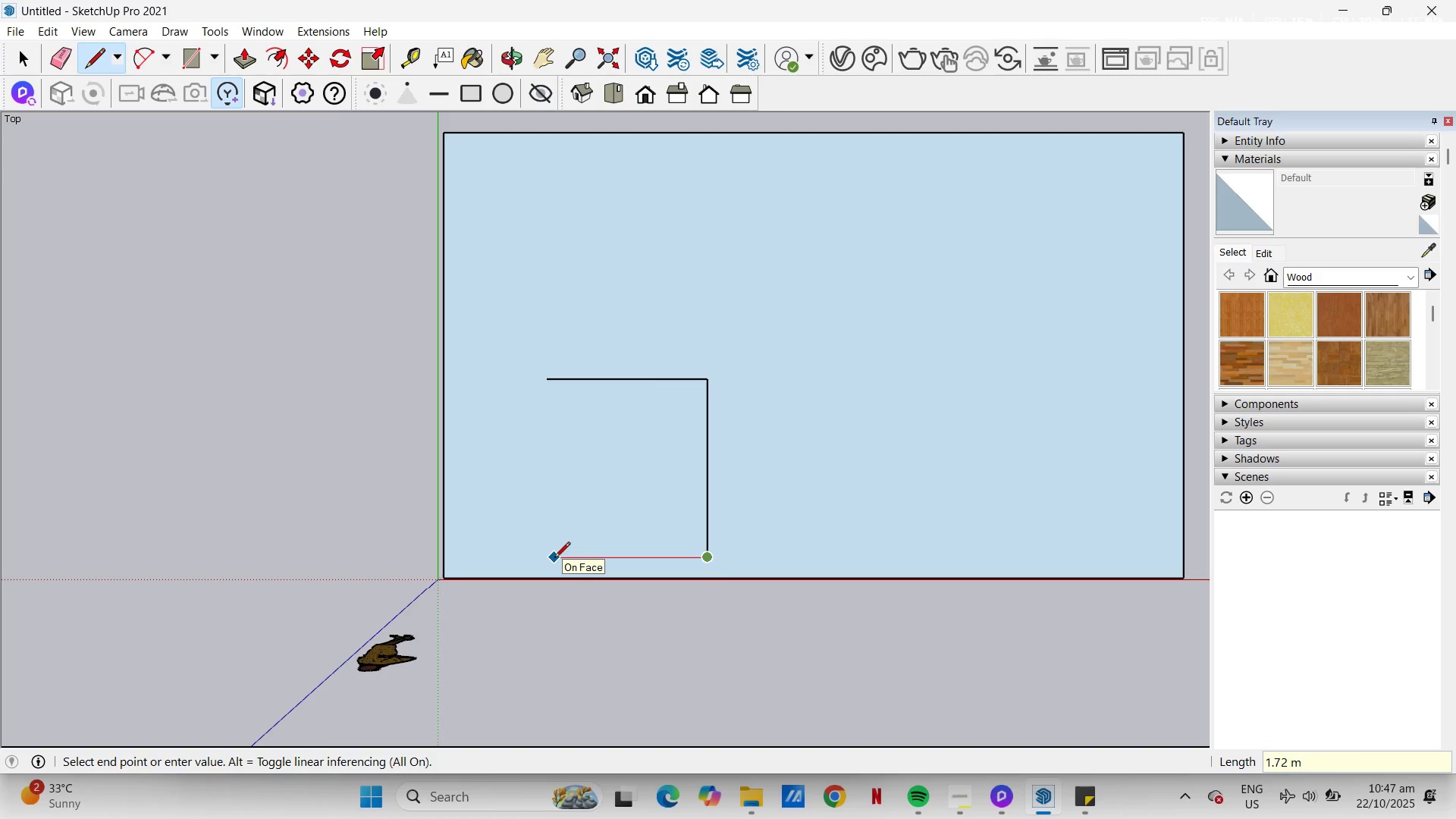 
key(Numpad1)
 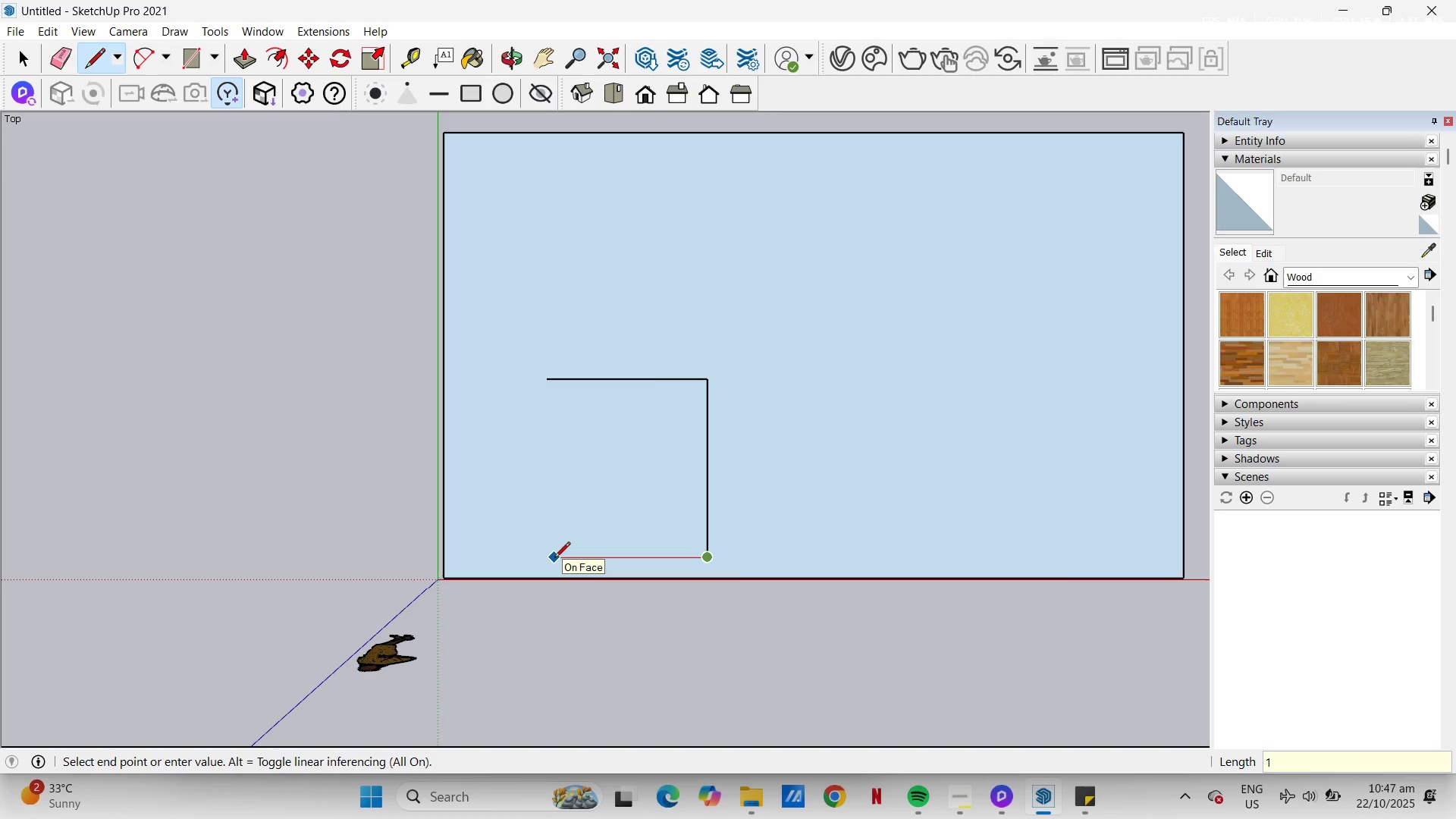 
key(NumpadDecimal)
 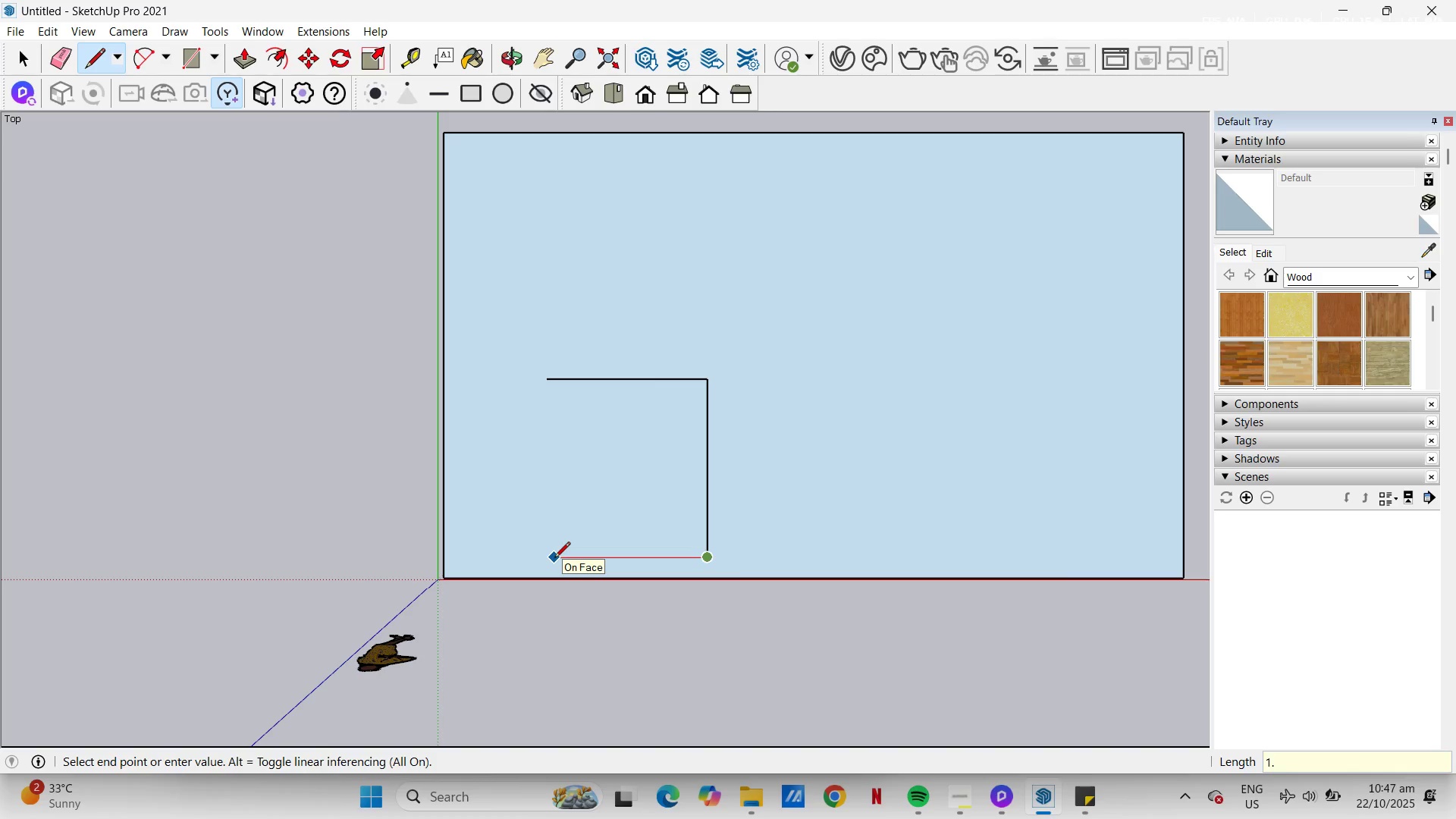 
key(Numpad8)
 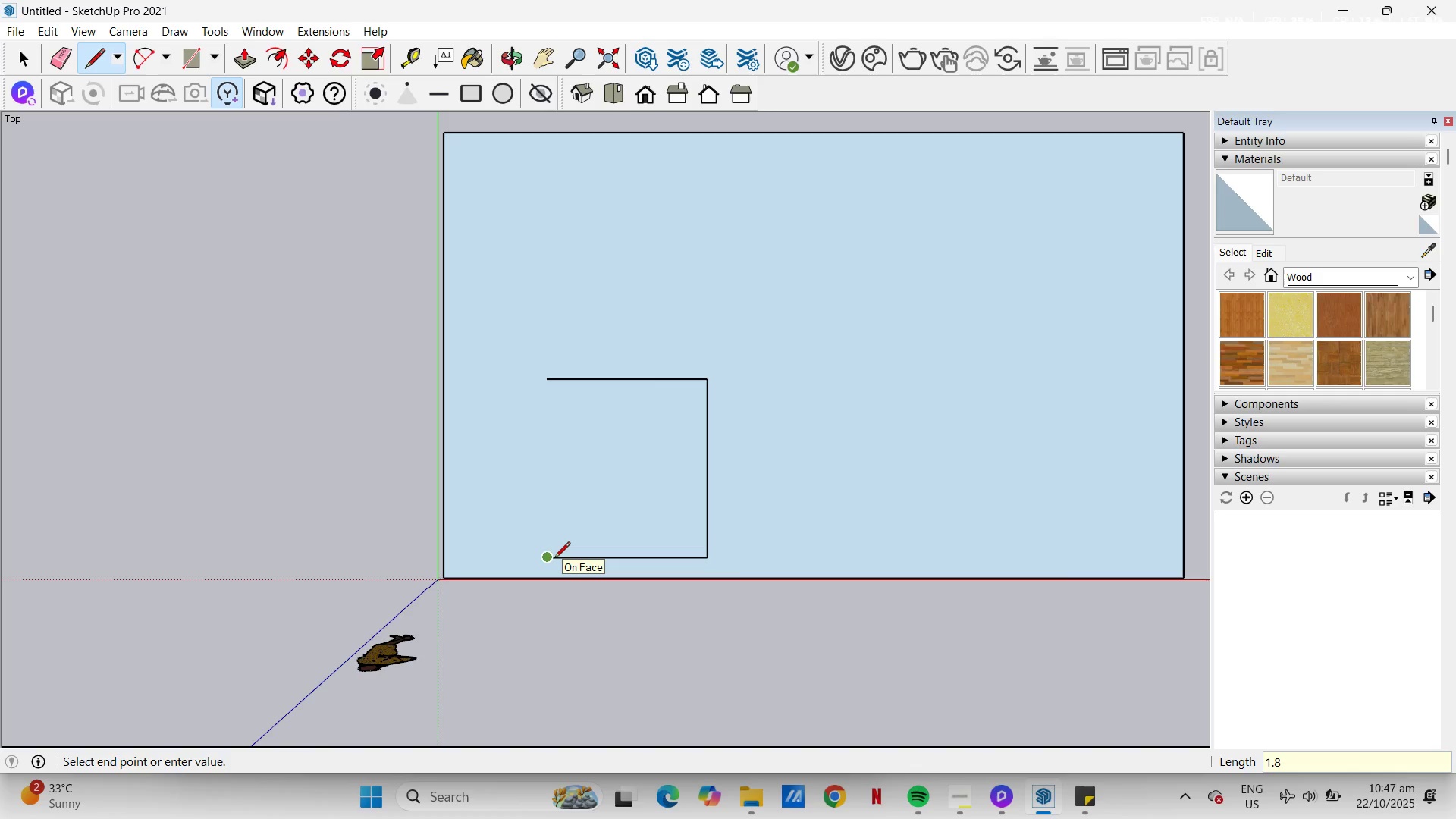 
key(NumpadEnter)
 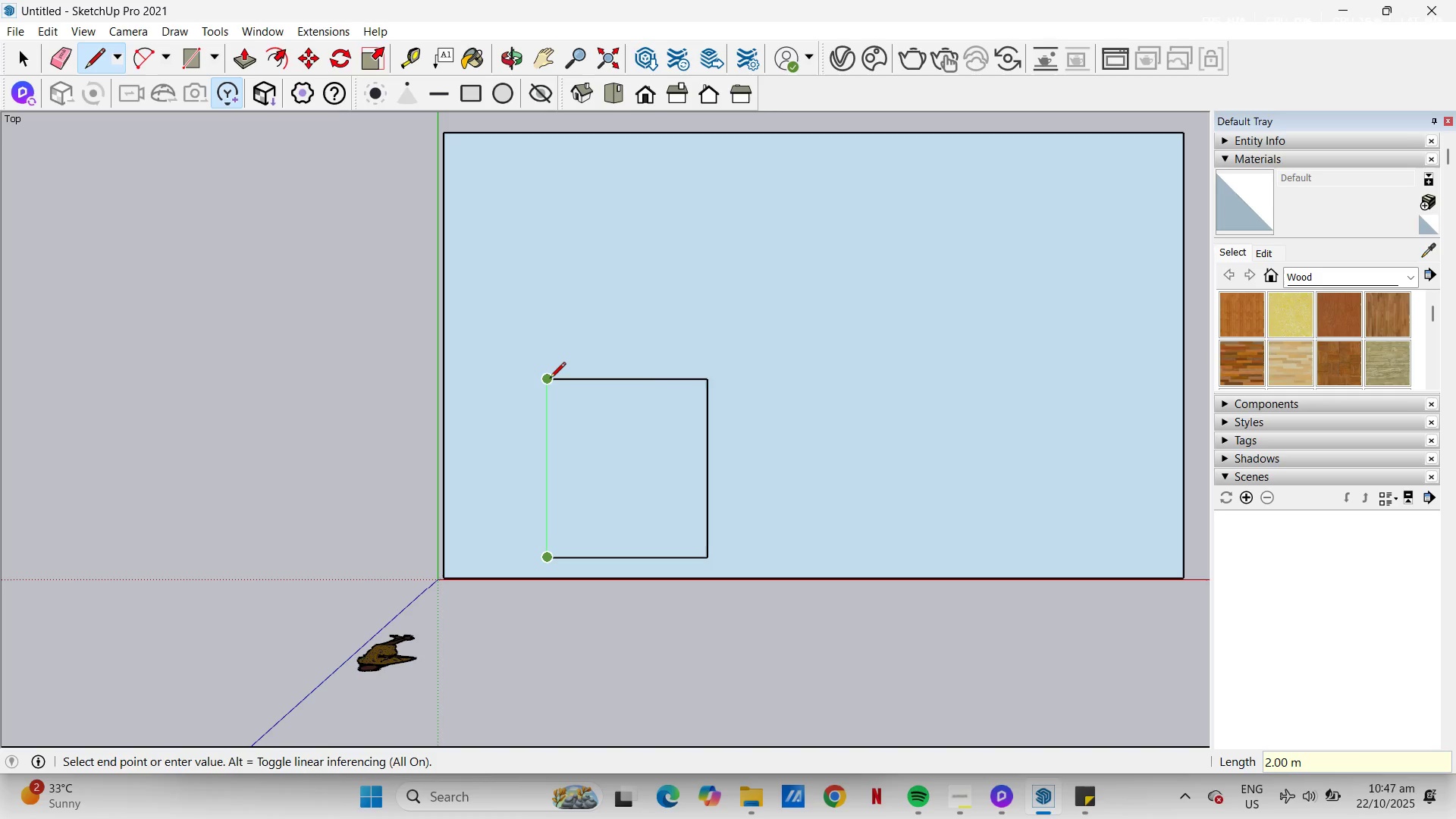 
left_click([550, 379])
 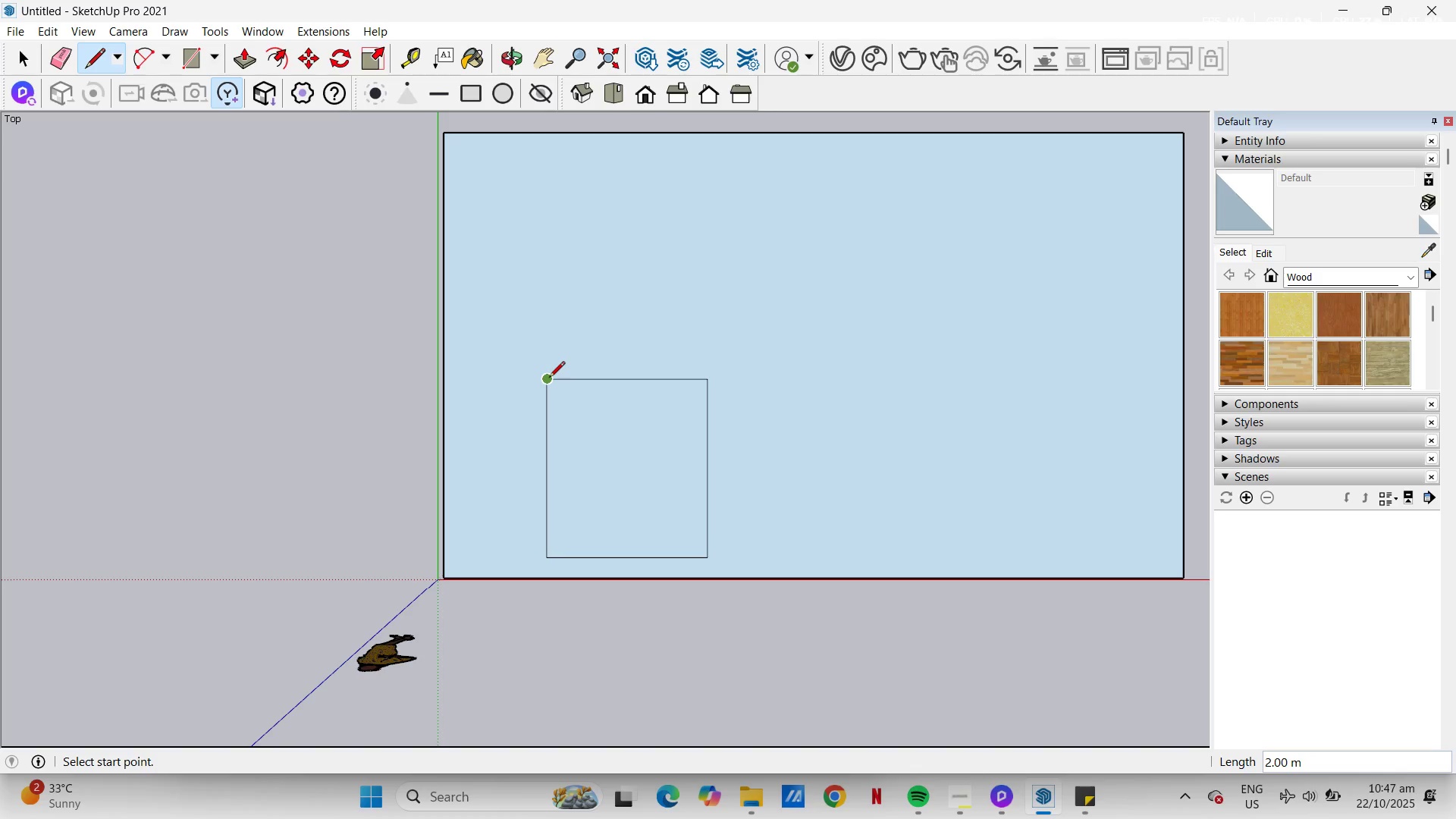 
wait(28.51)
 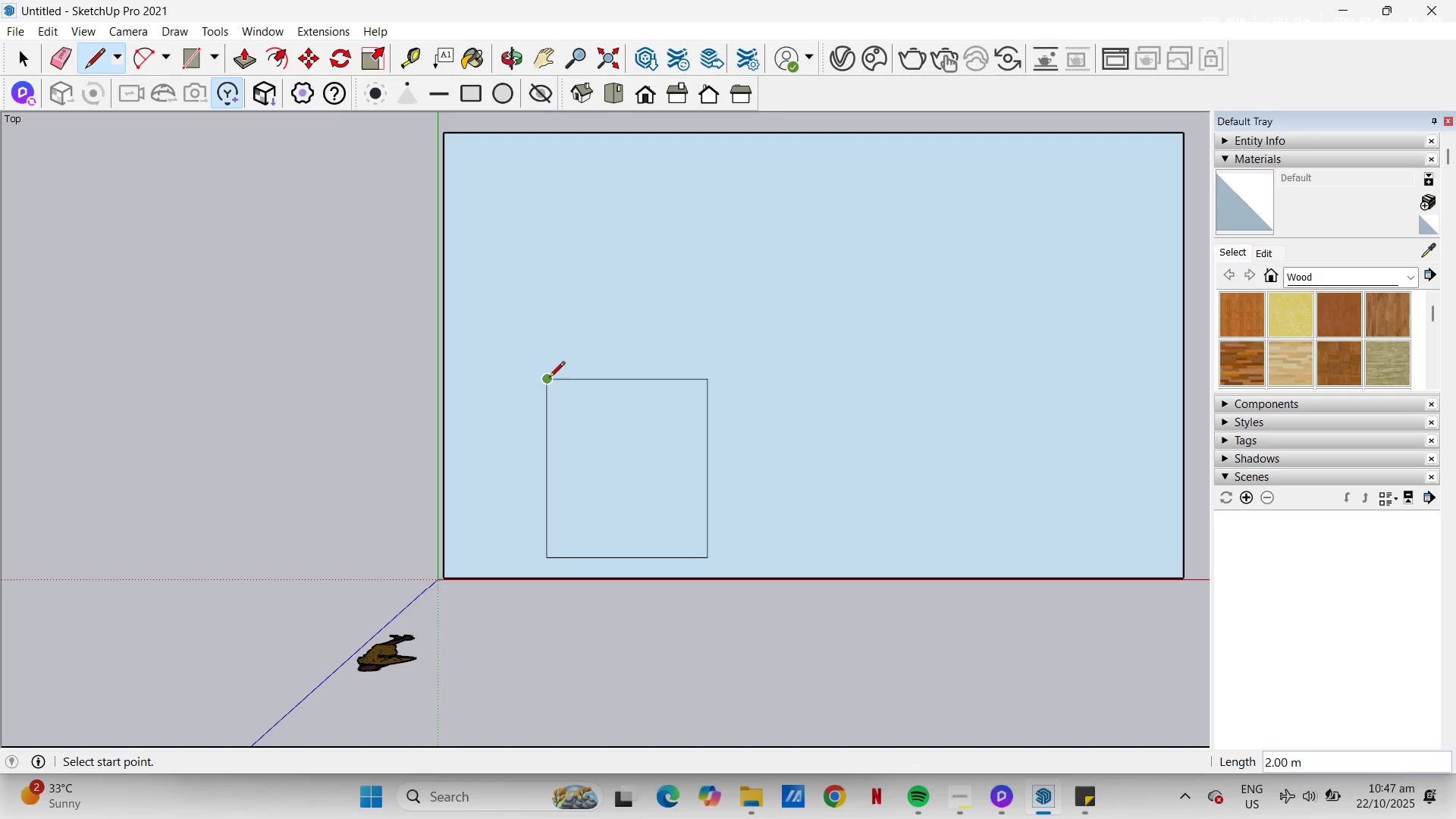 
left_click([826, 381])
 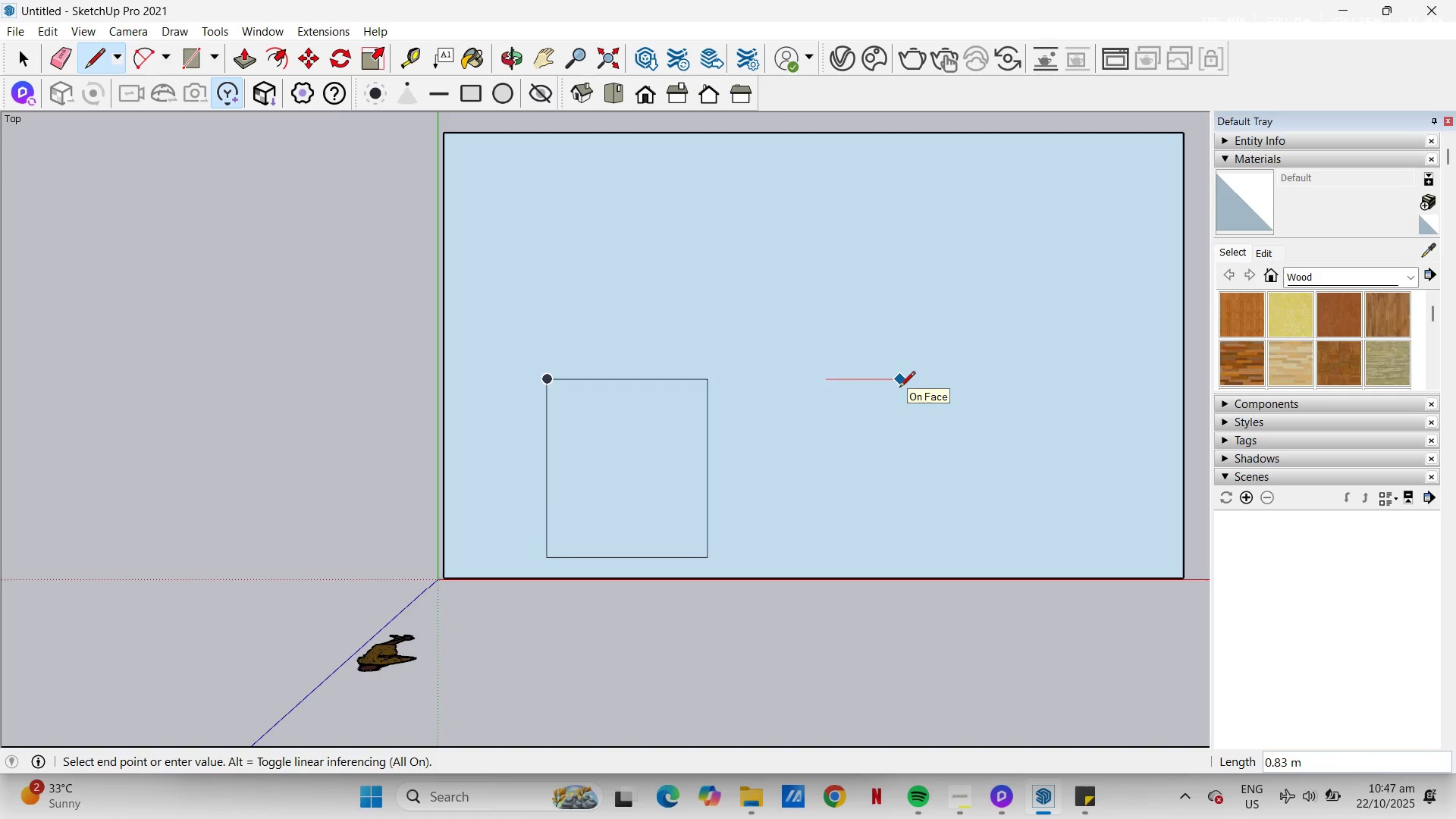 
key(NumpadDecimal)
 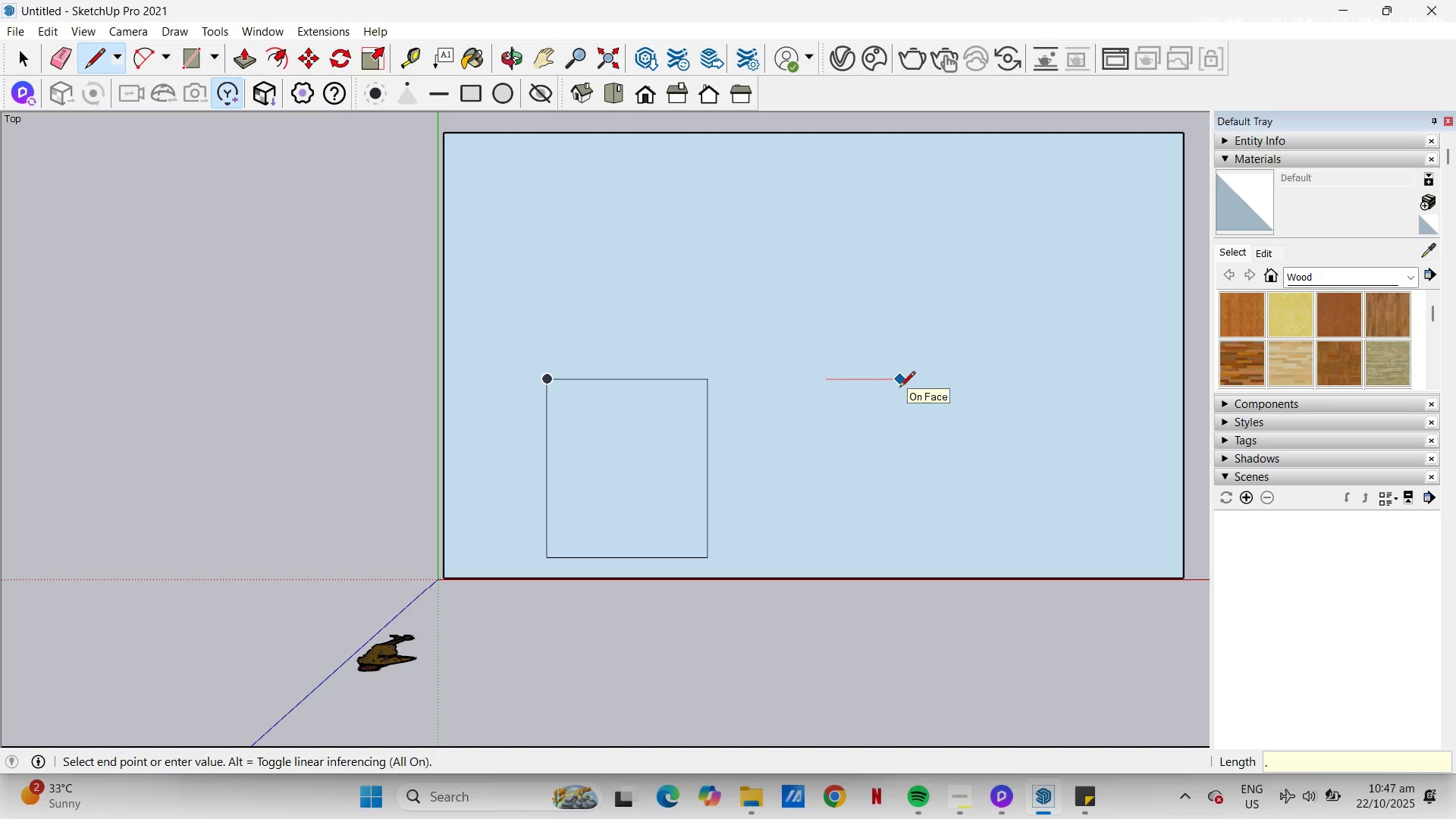 
key(Numpad6)
 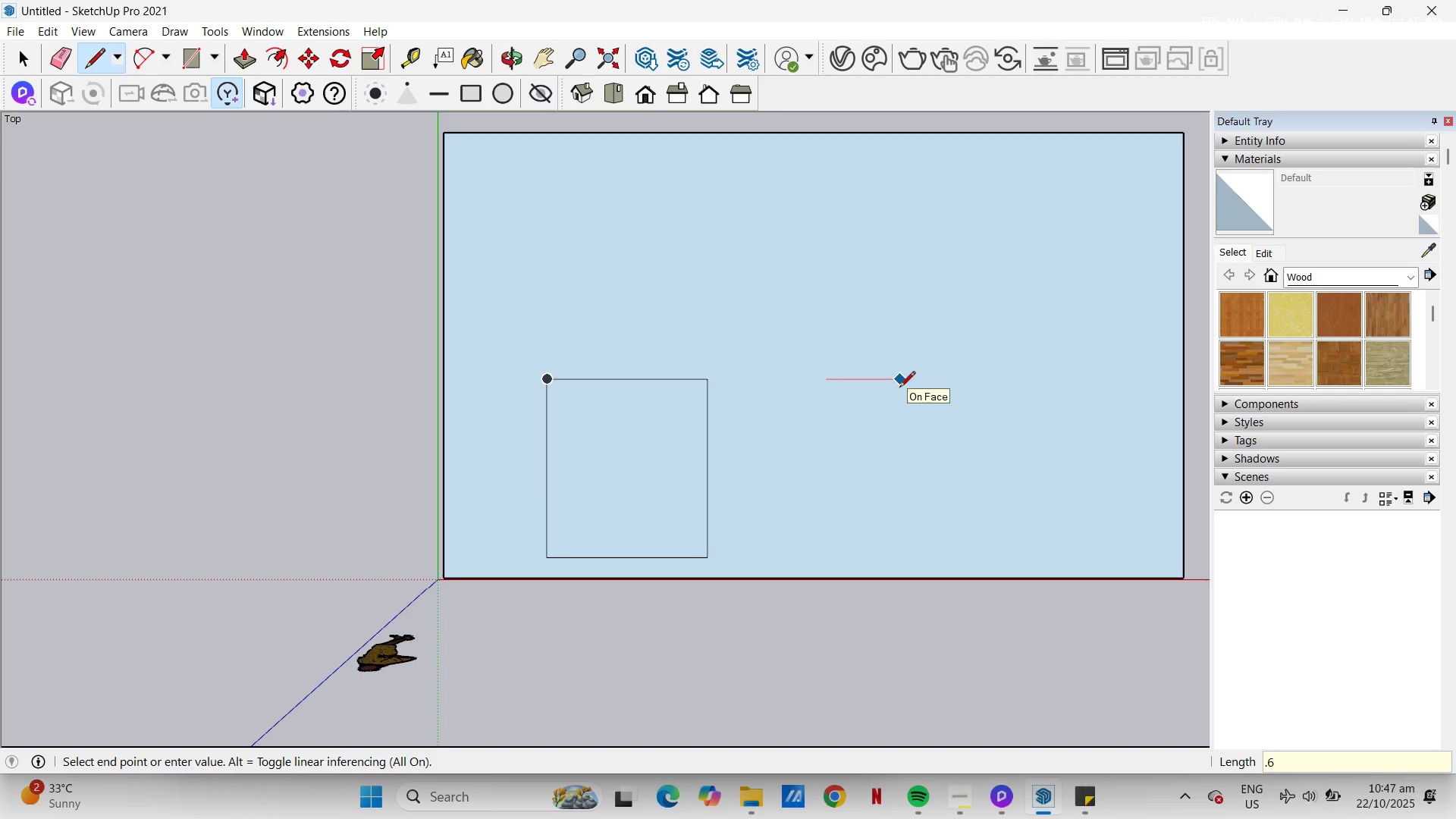 
key(NumpadEnter)
 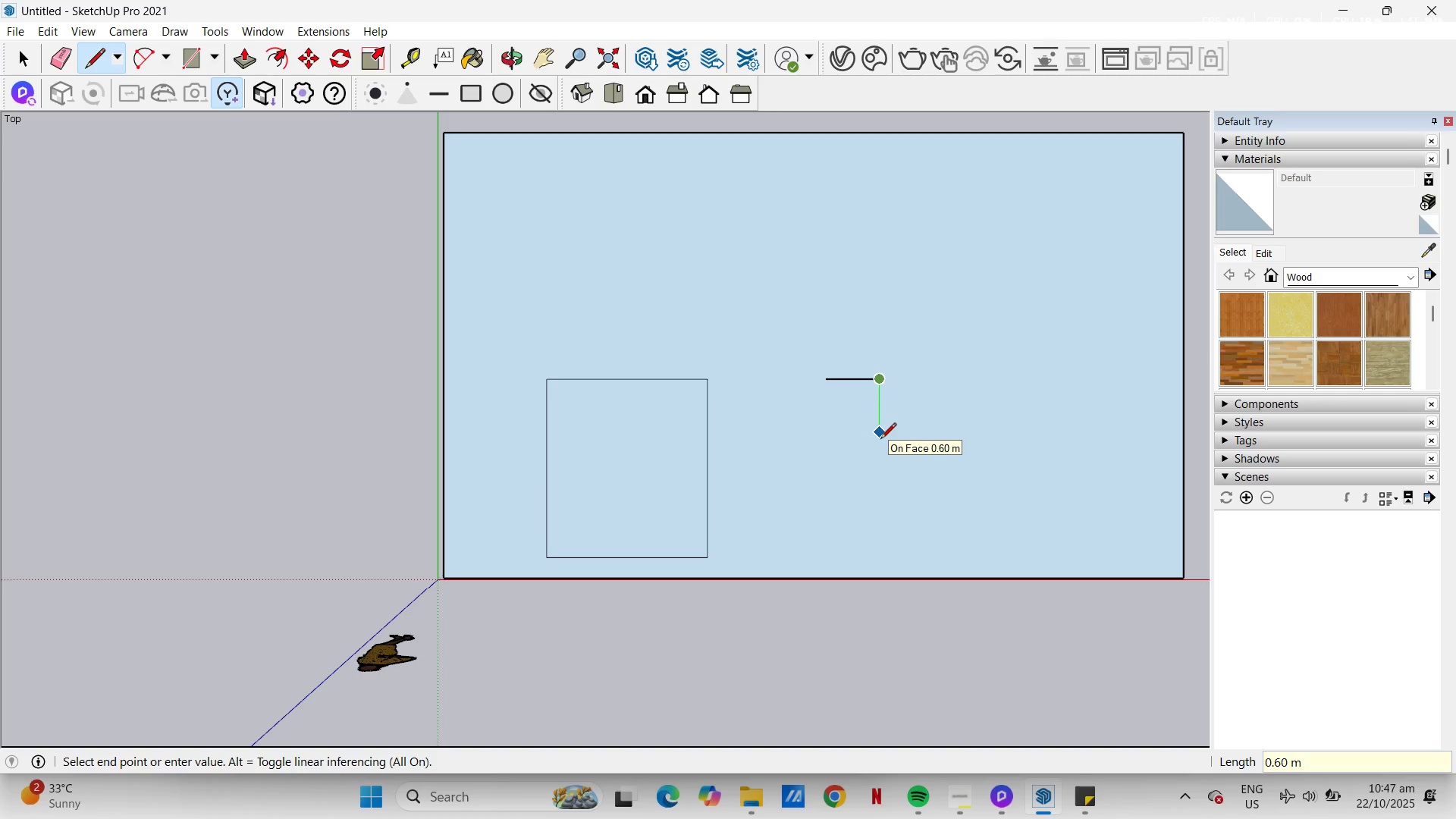 
key(NumpadDecimal)
 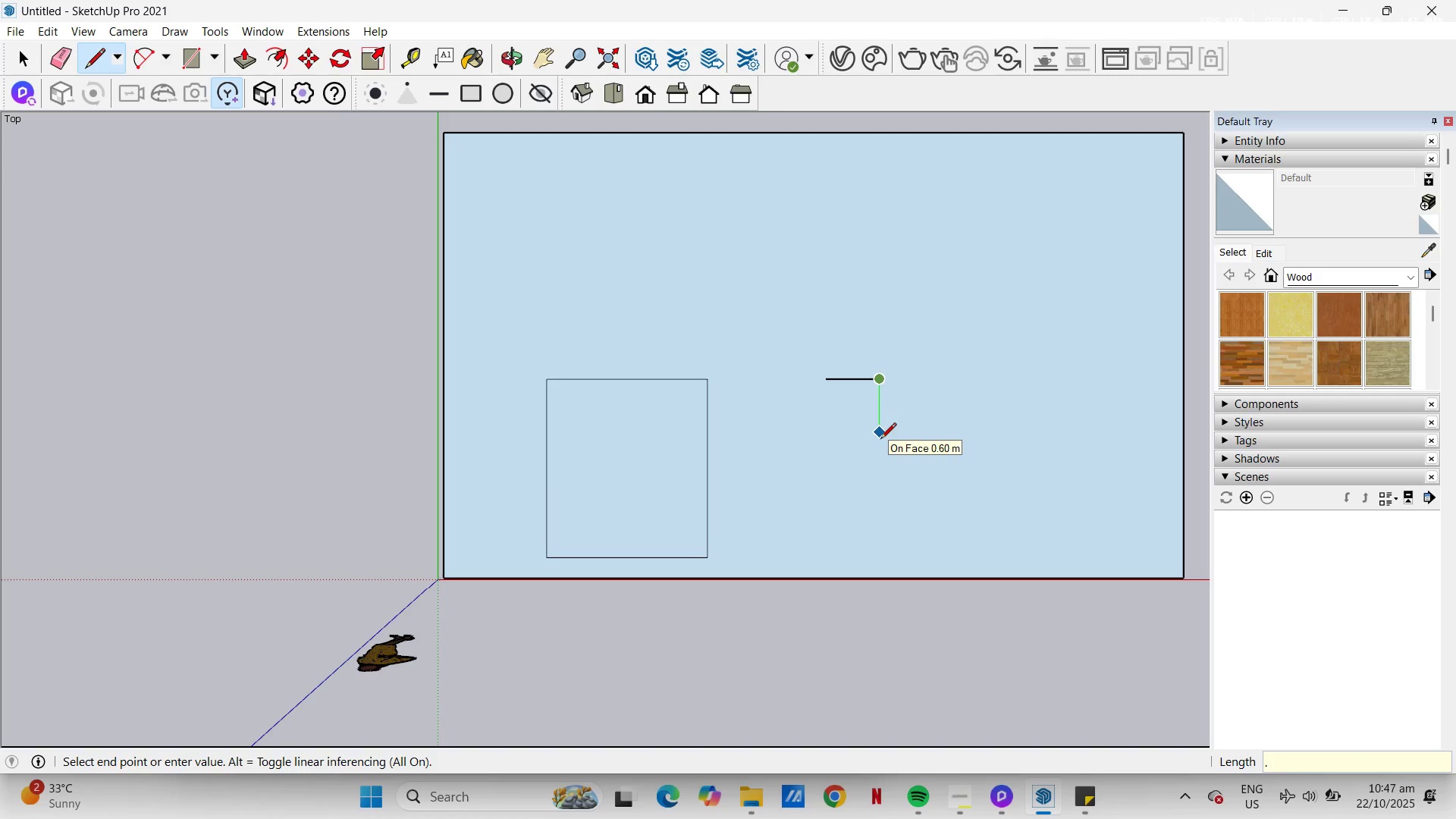 
key(Numpad4)
 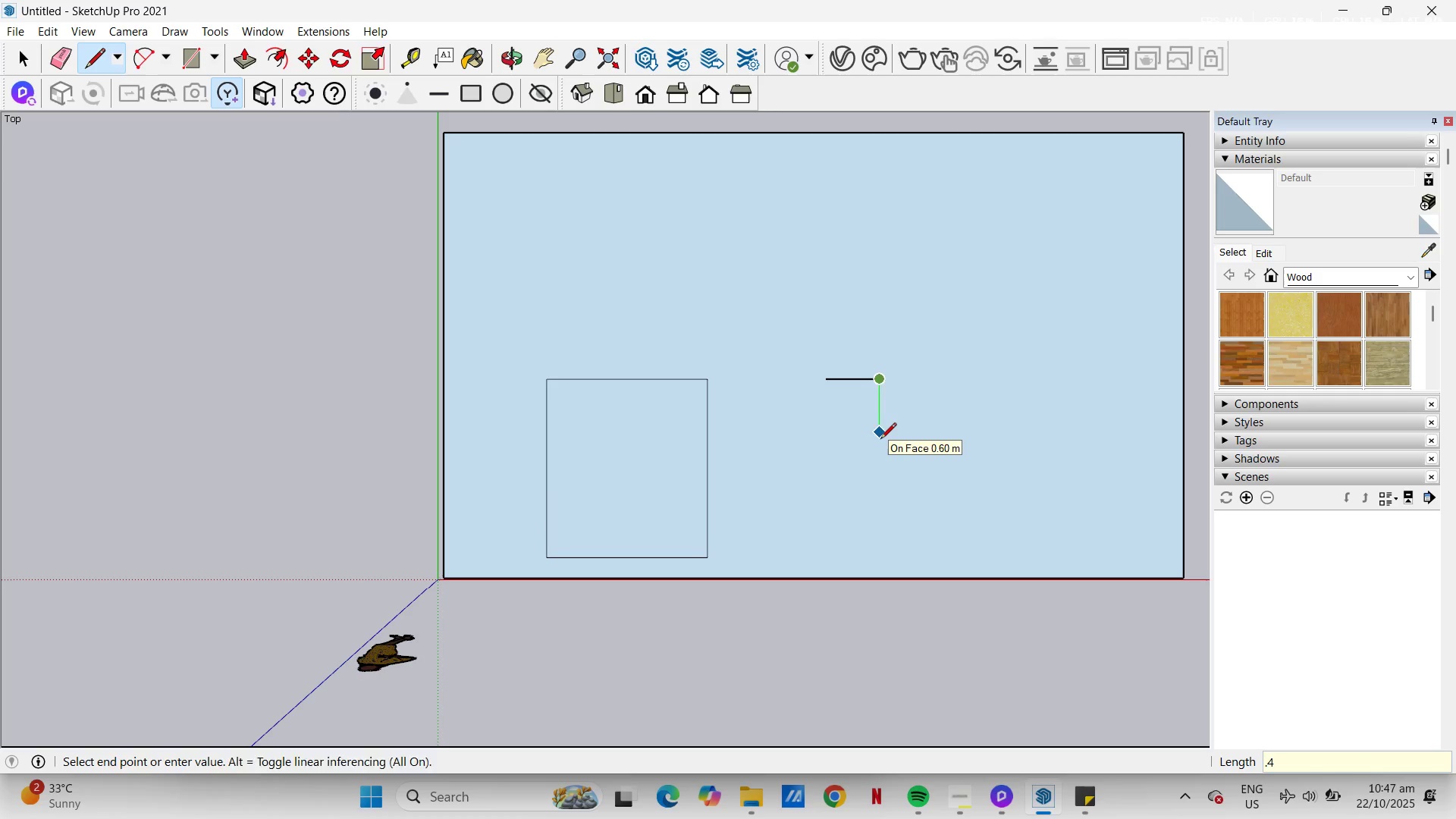 
key(NumpadEnter)
 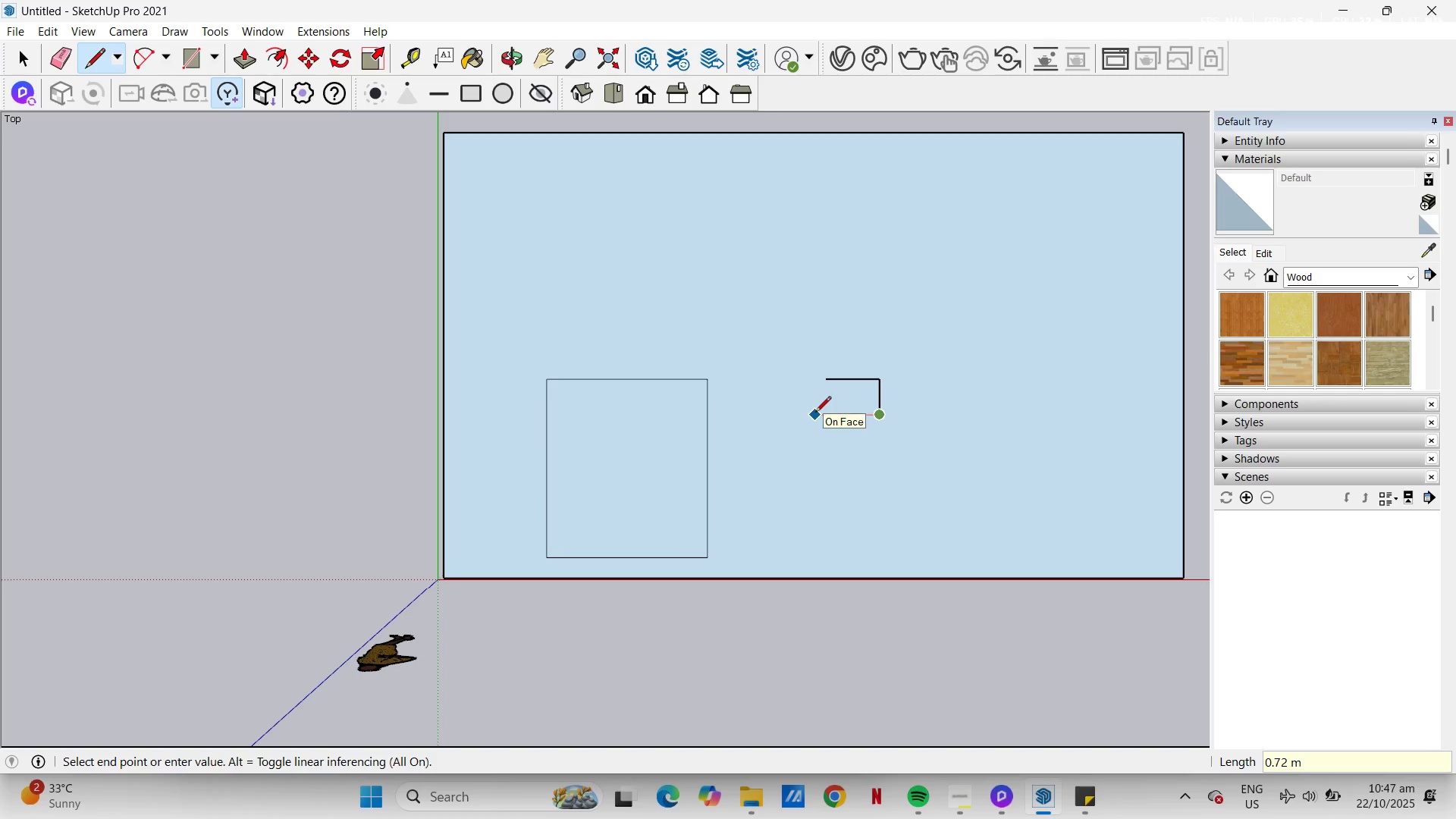 
key(NumpadDecimal)
 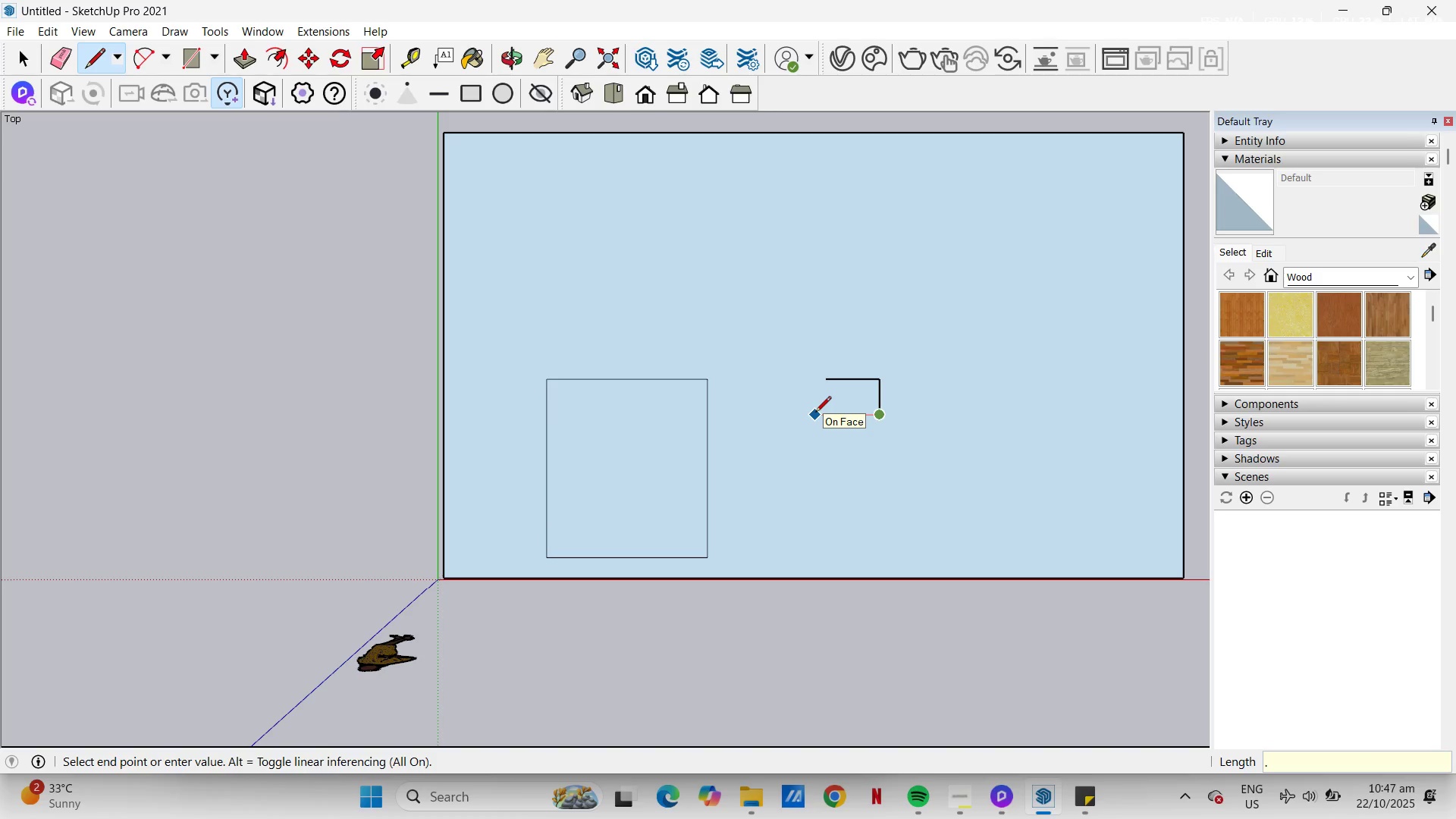 
key(Numpad6)
 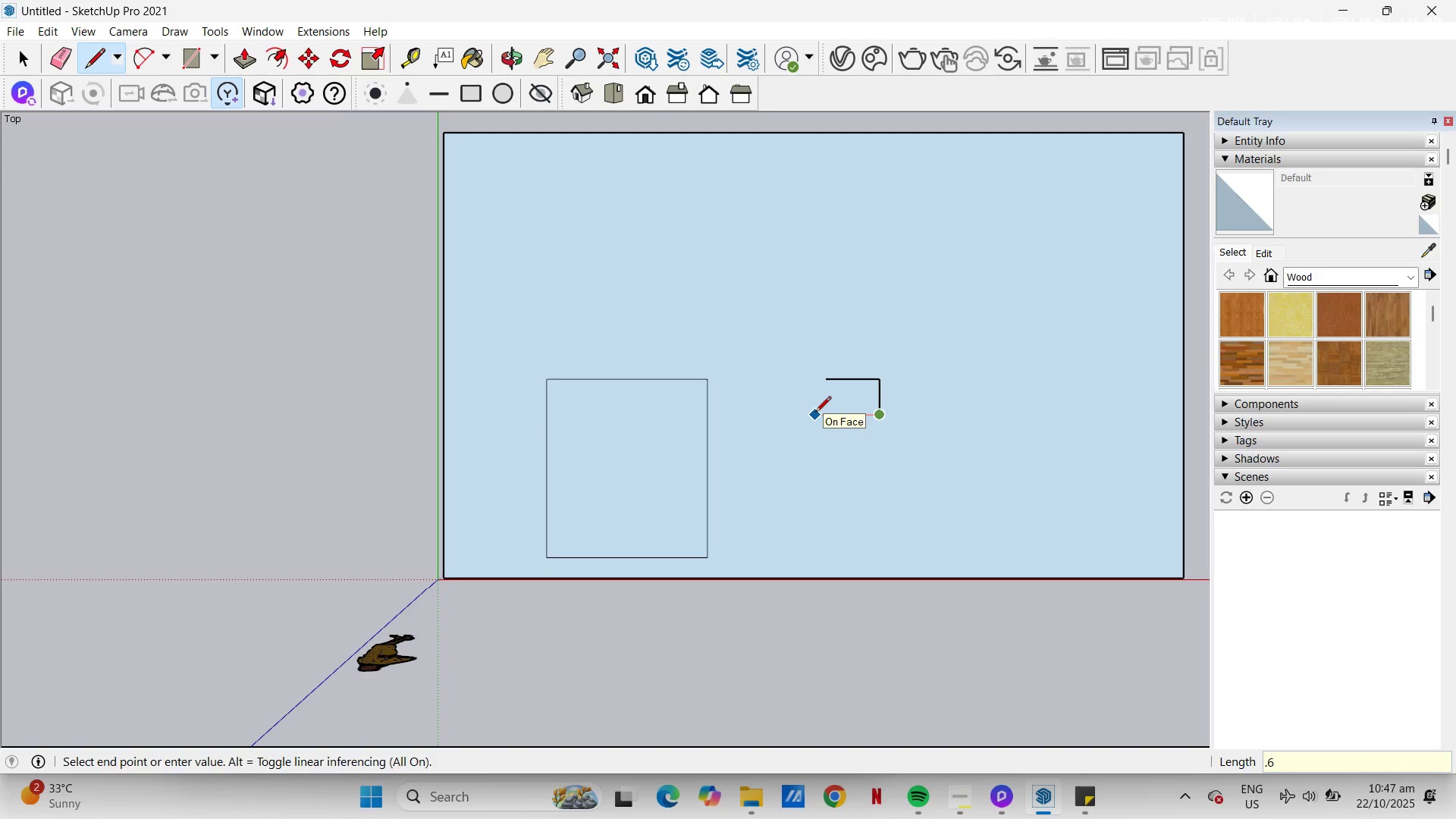 
key(NumpadEnter)
 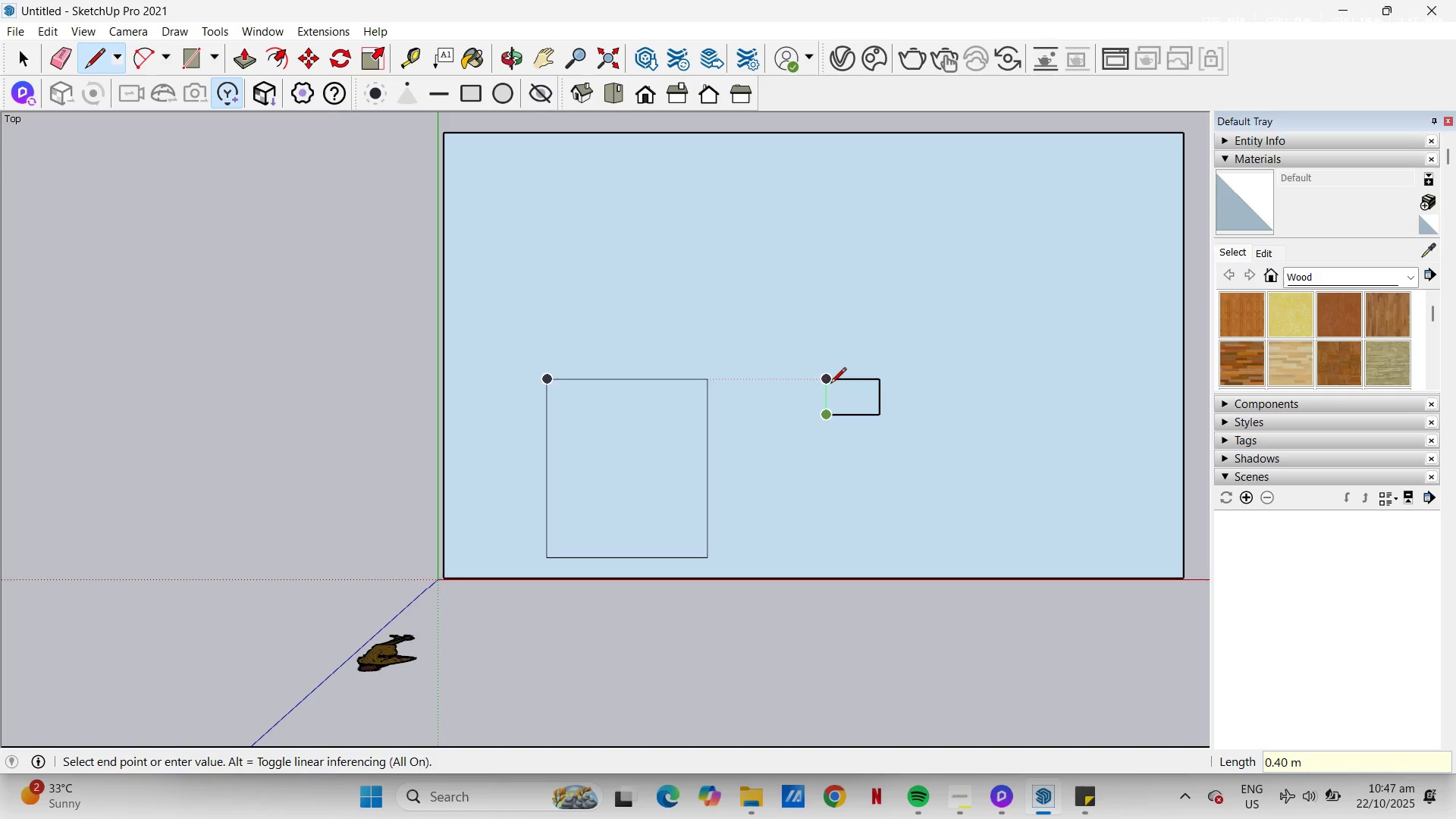 
left_click([830, 384])
 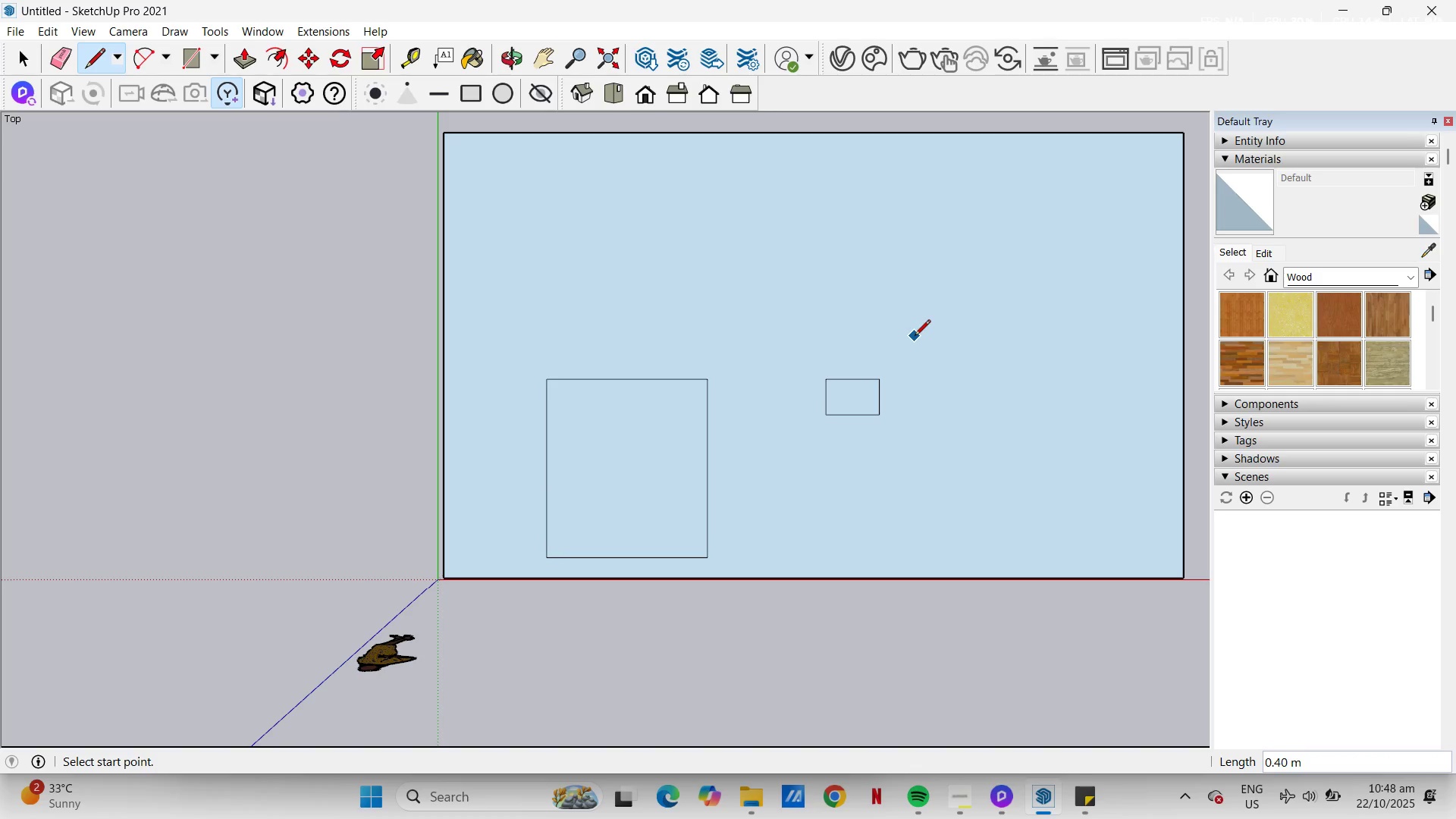 
wait(58.63)
 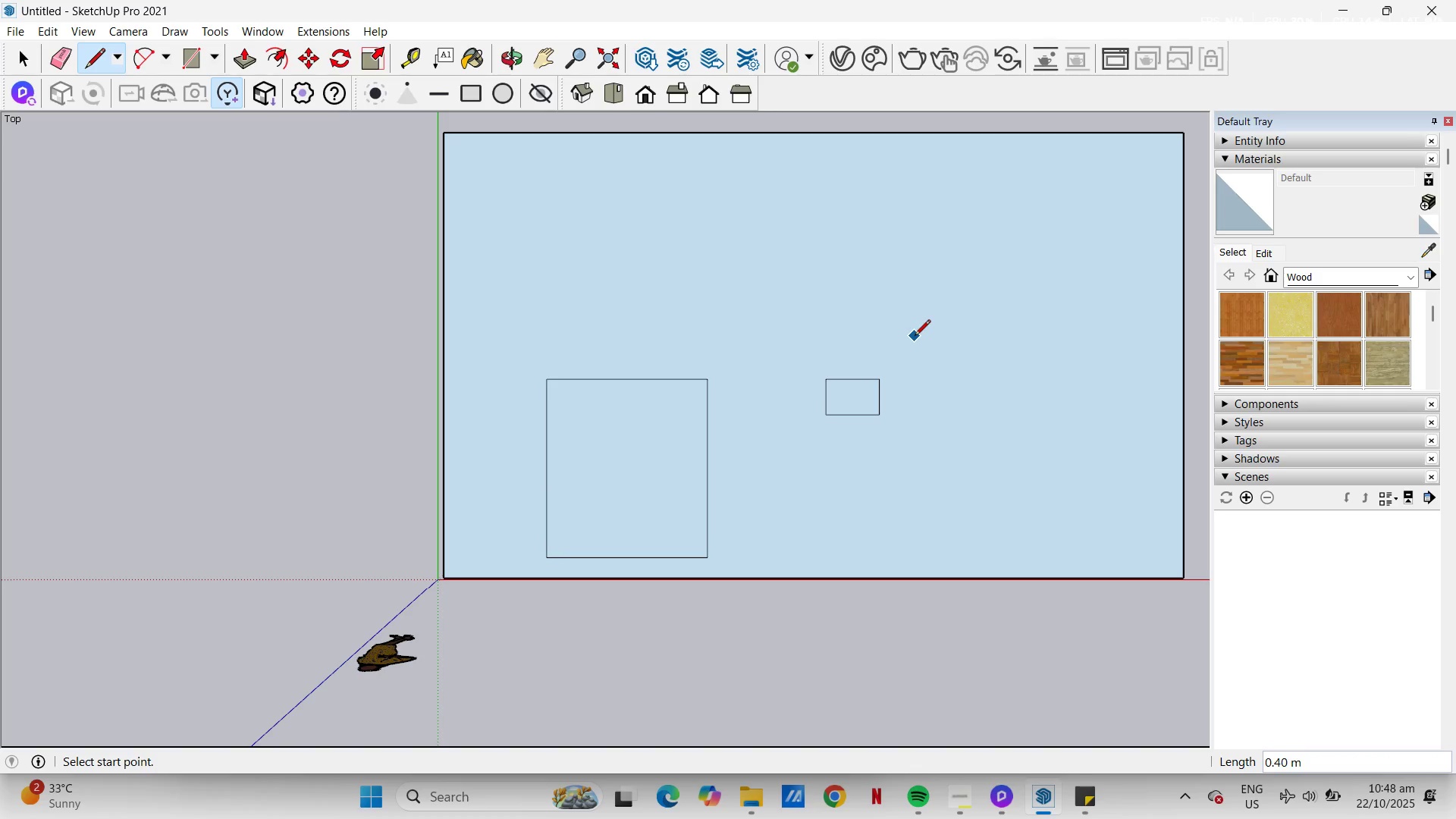 
left_click([931, 441])
 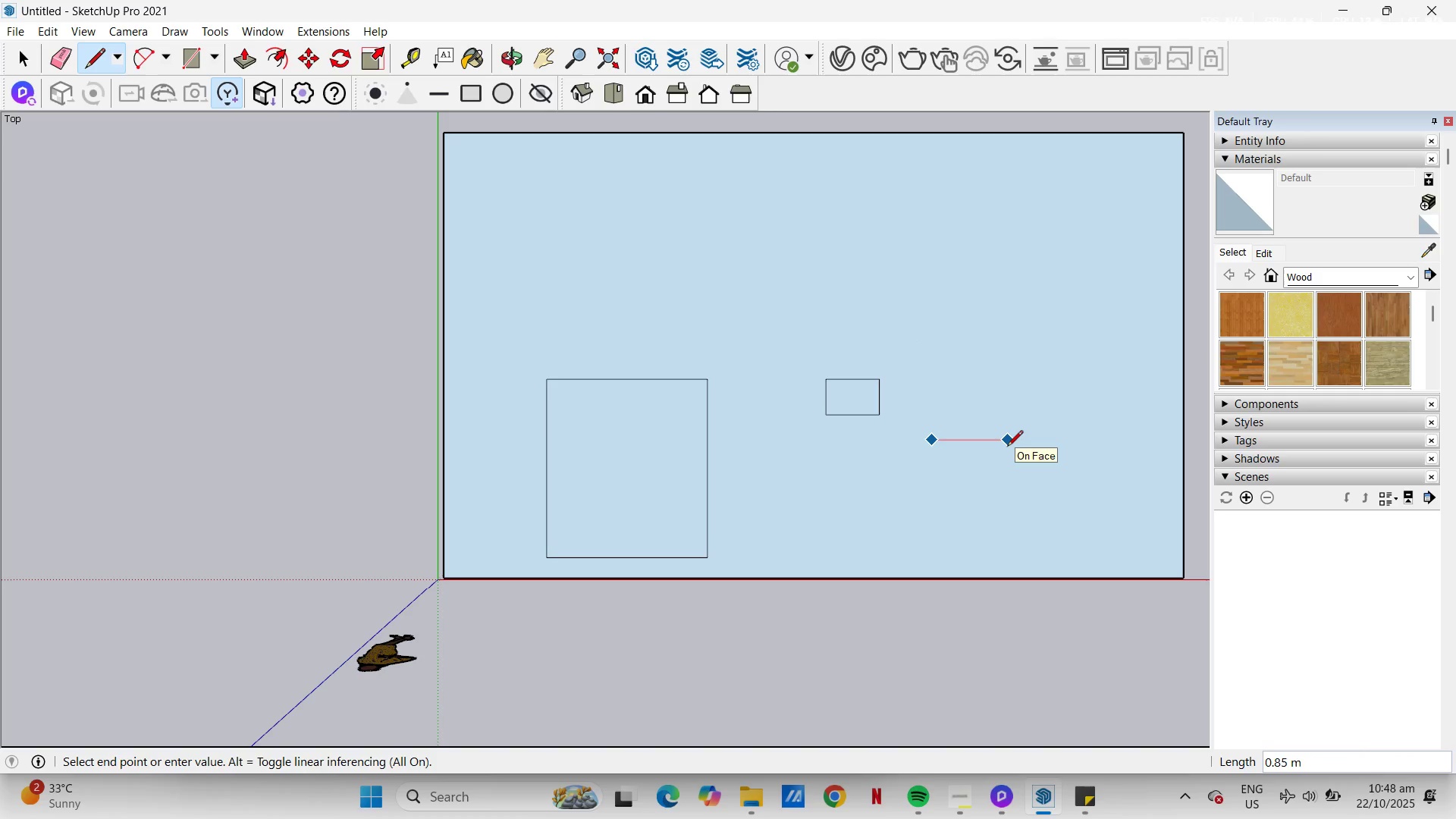 
key(Escape)
 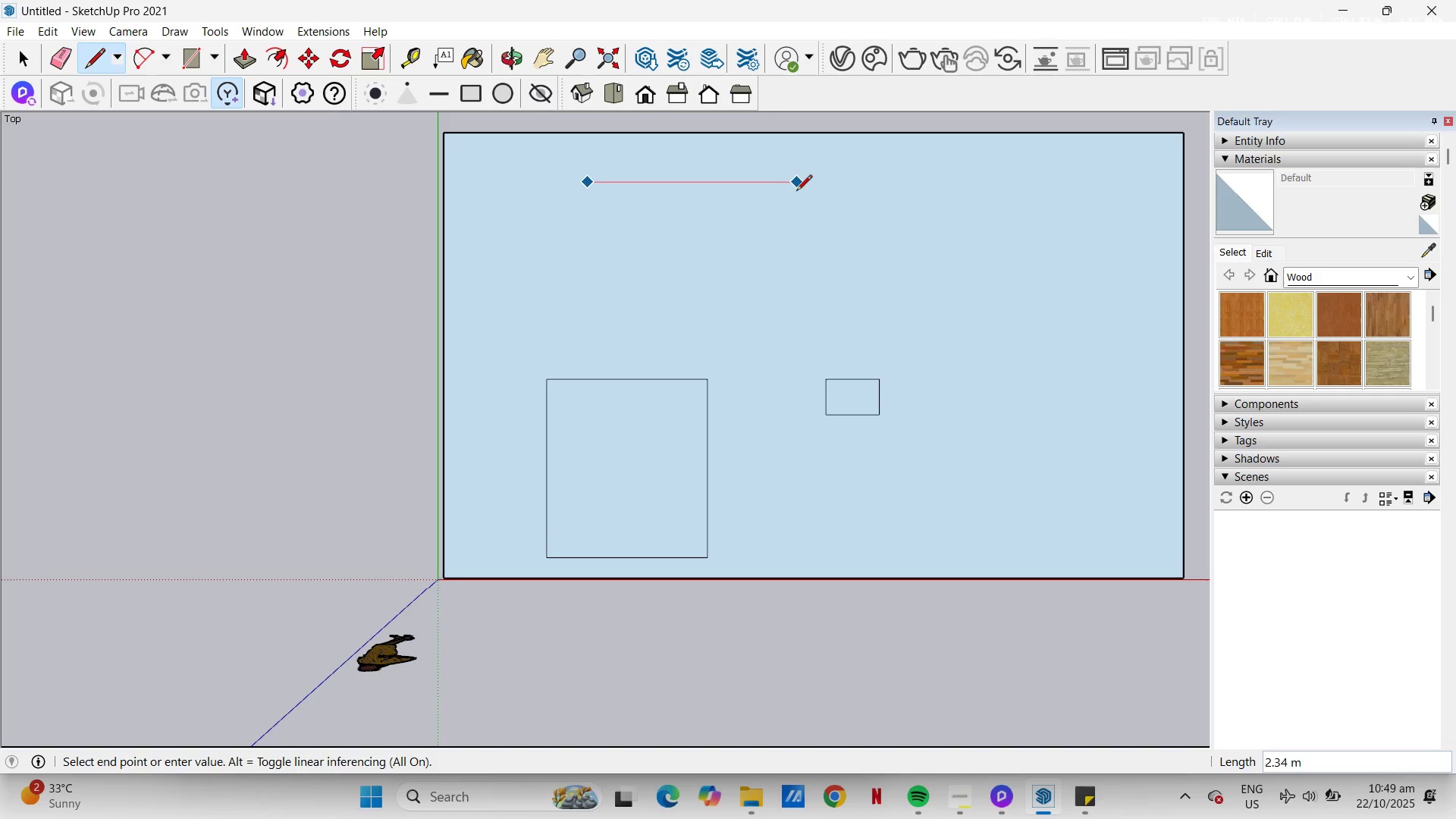 
wait(30.75)
 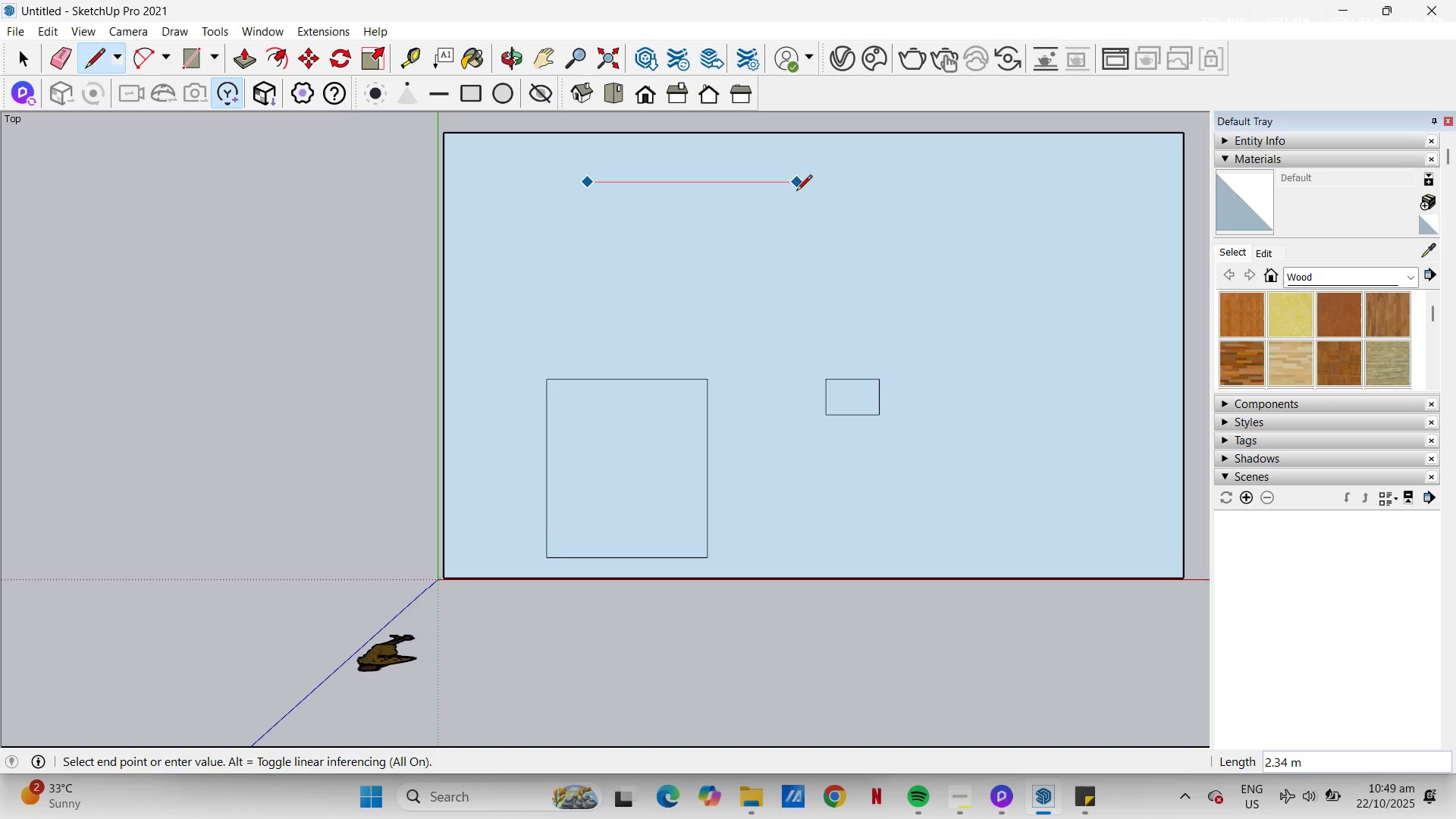 
key(Numpad2)
 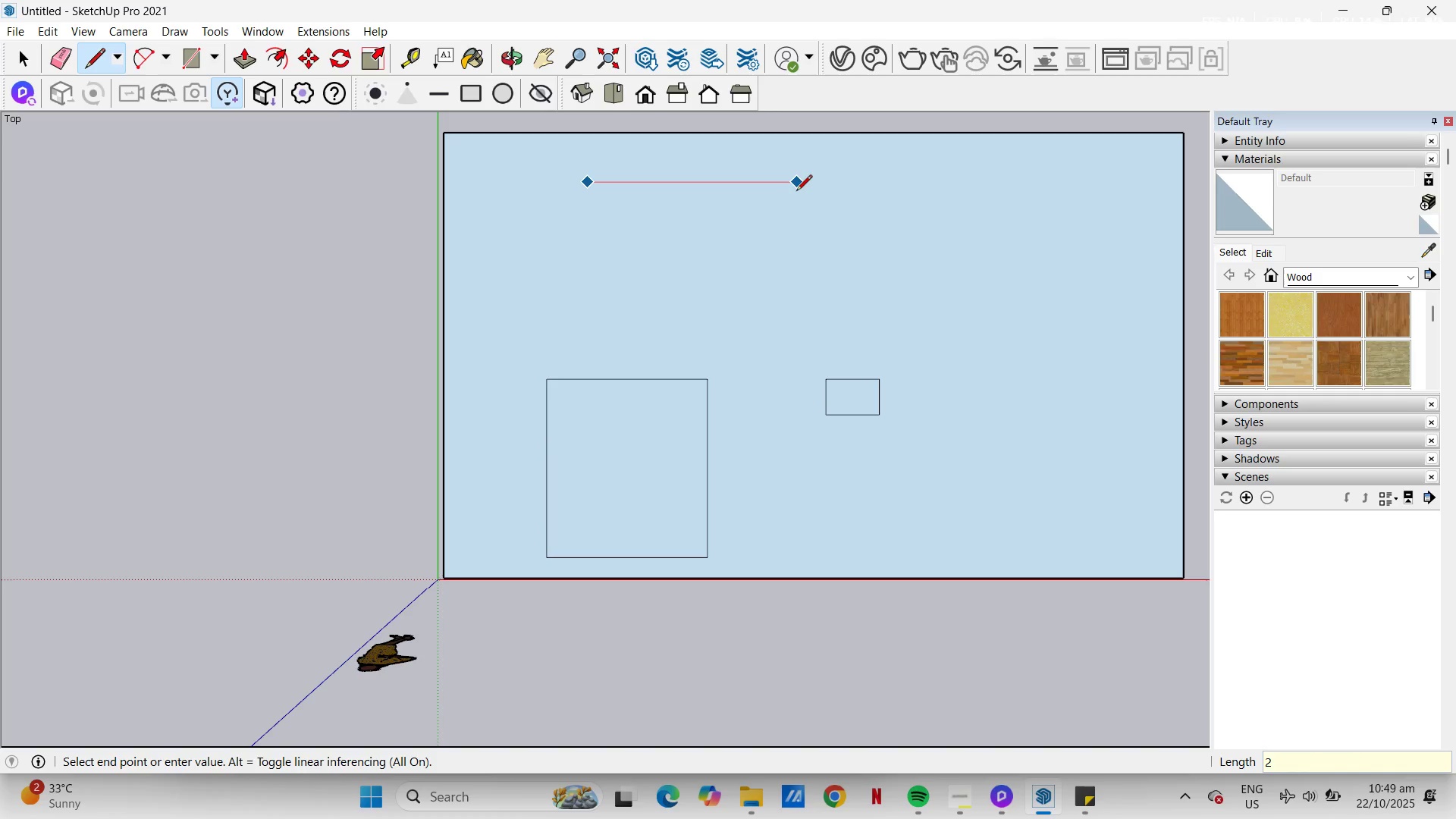 
wait(5.33)
 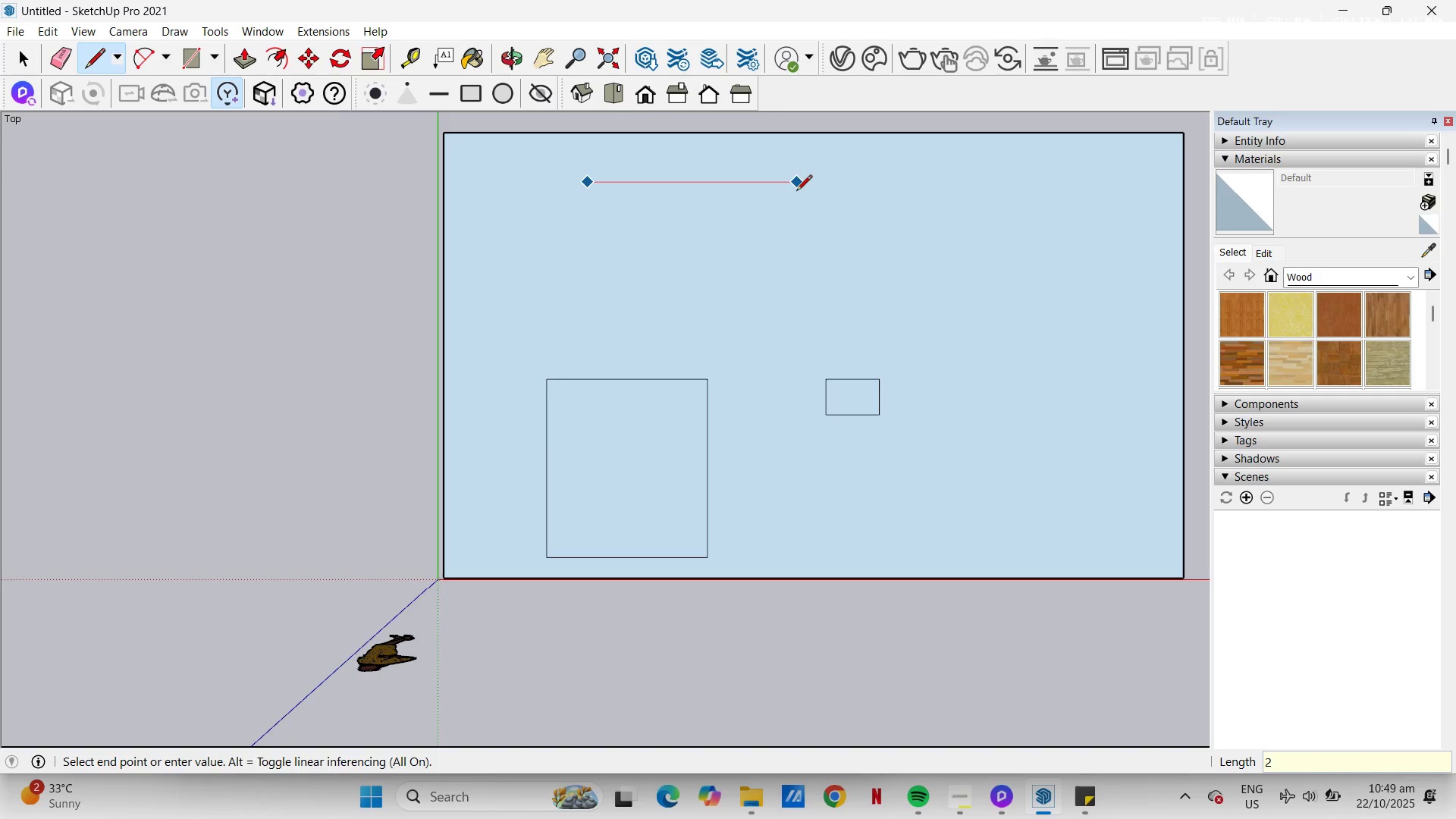 
key(NumpadEnter)
 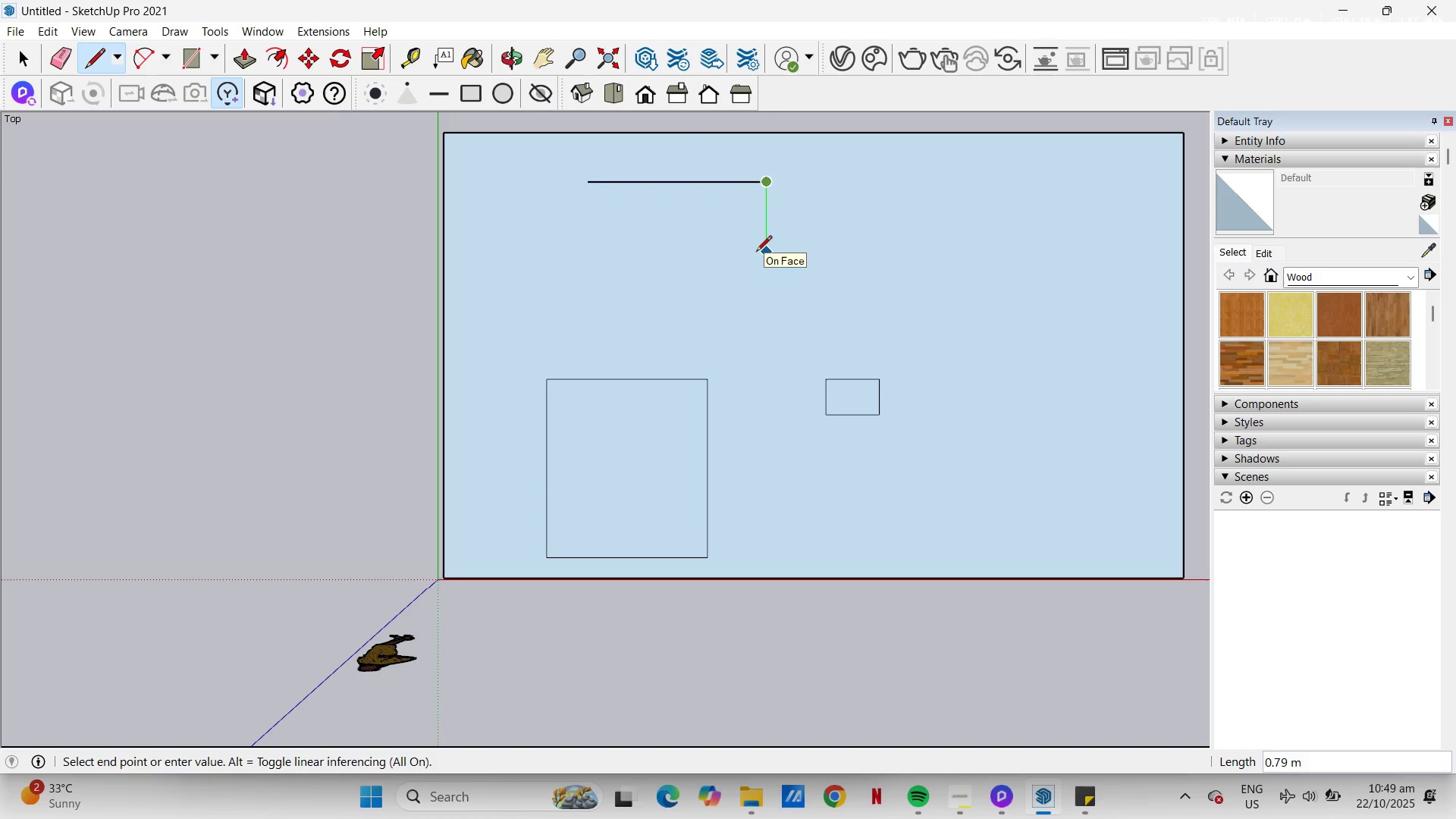 
key(Numpad2)
 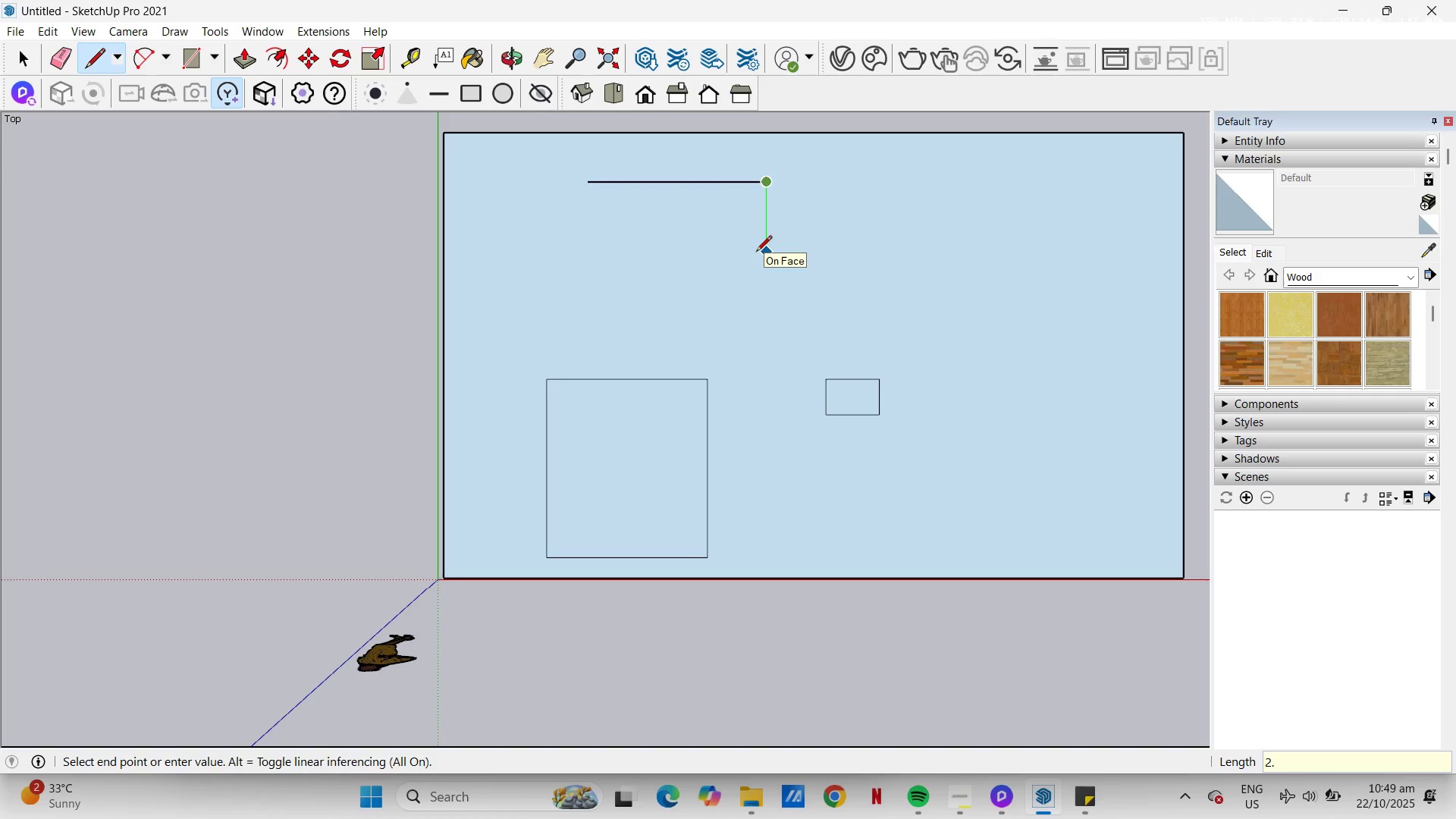 
key(NumpadDecimal)
 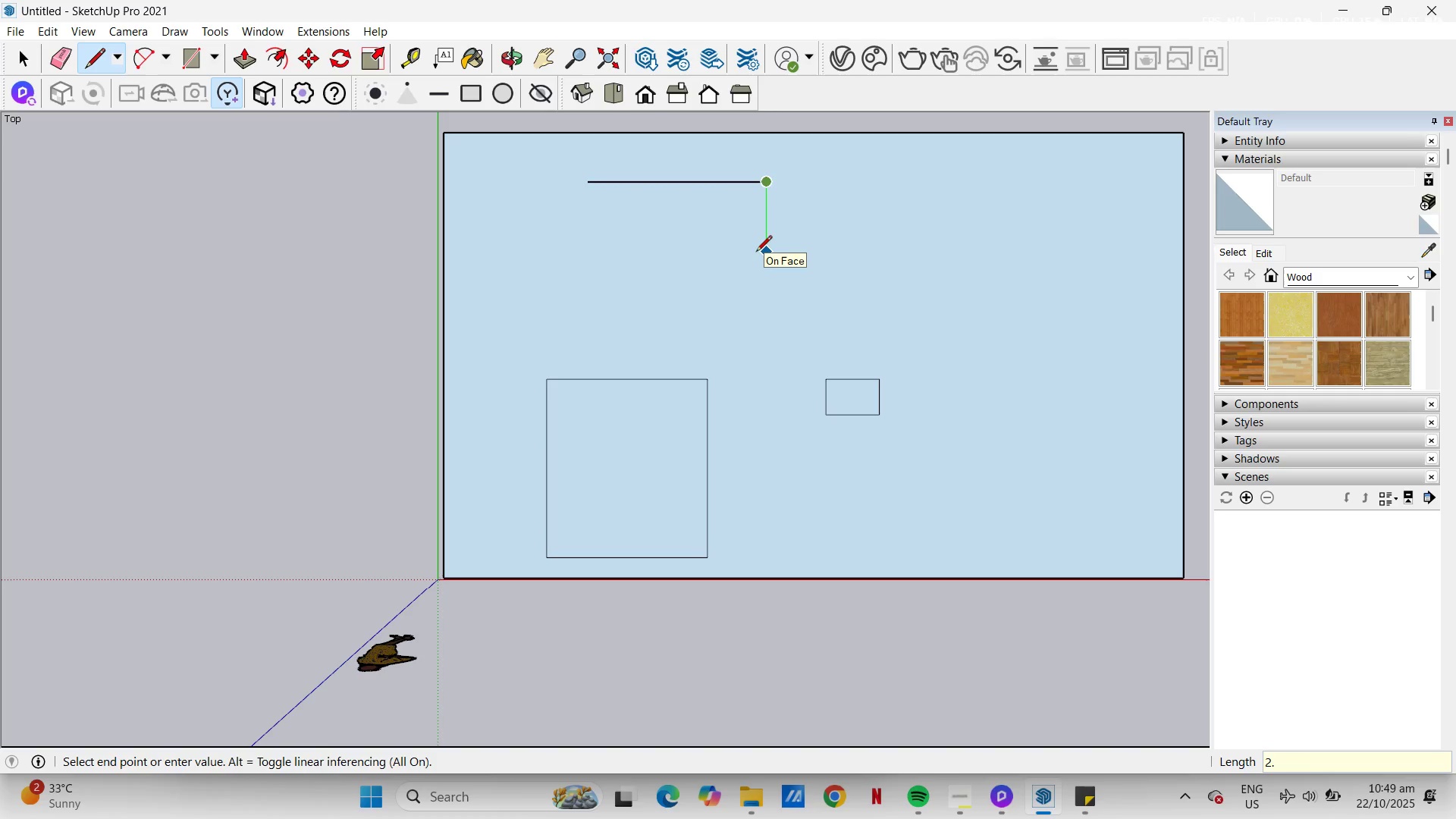 
key(Numpad5)
 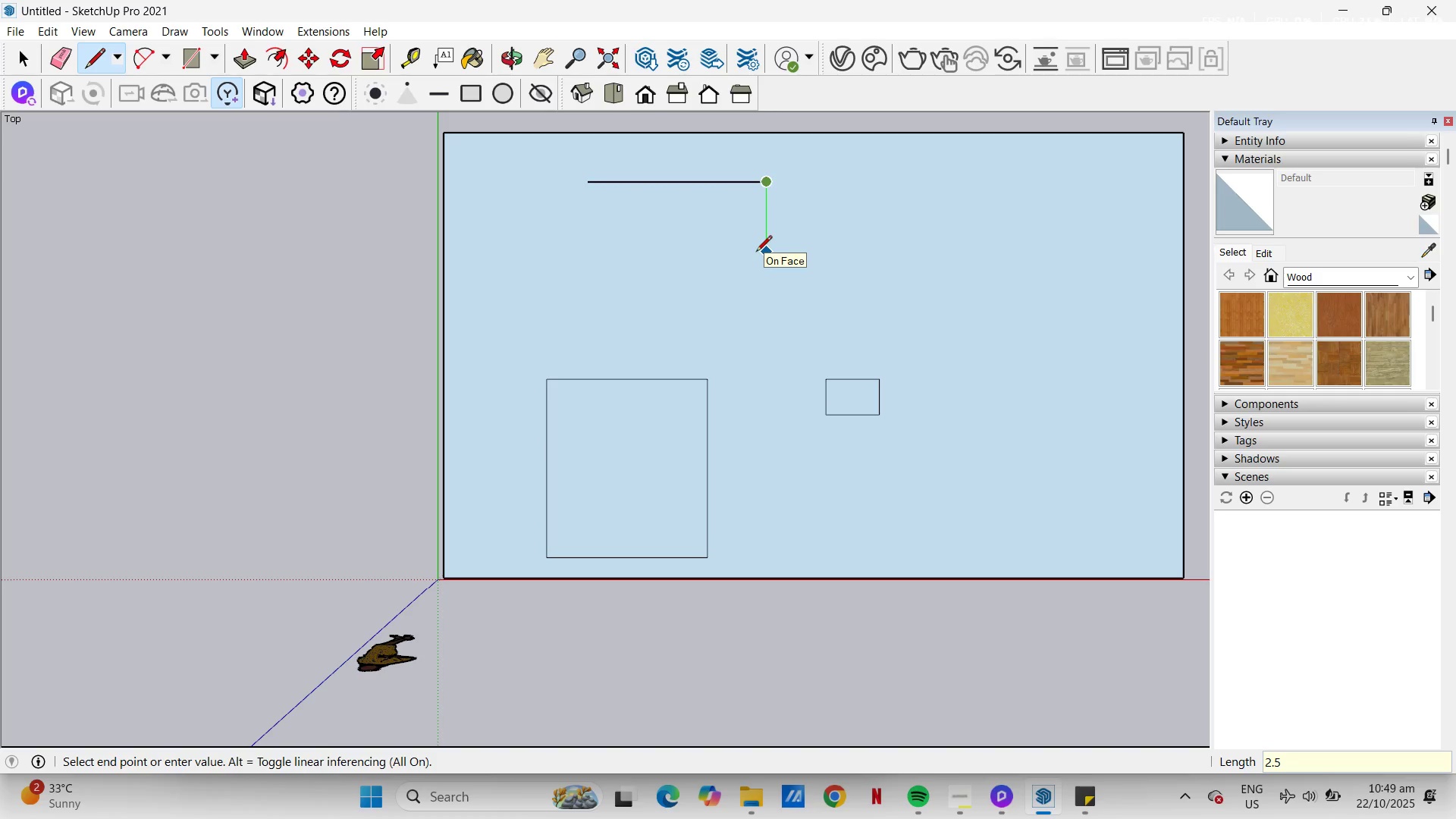 
key(NumpadEnter)
 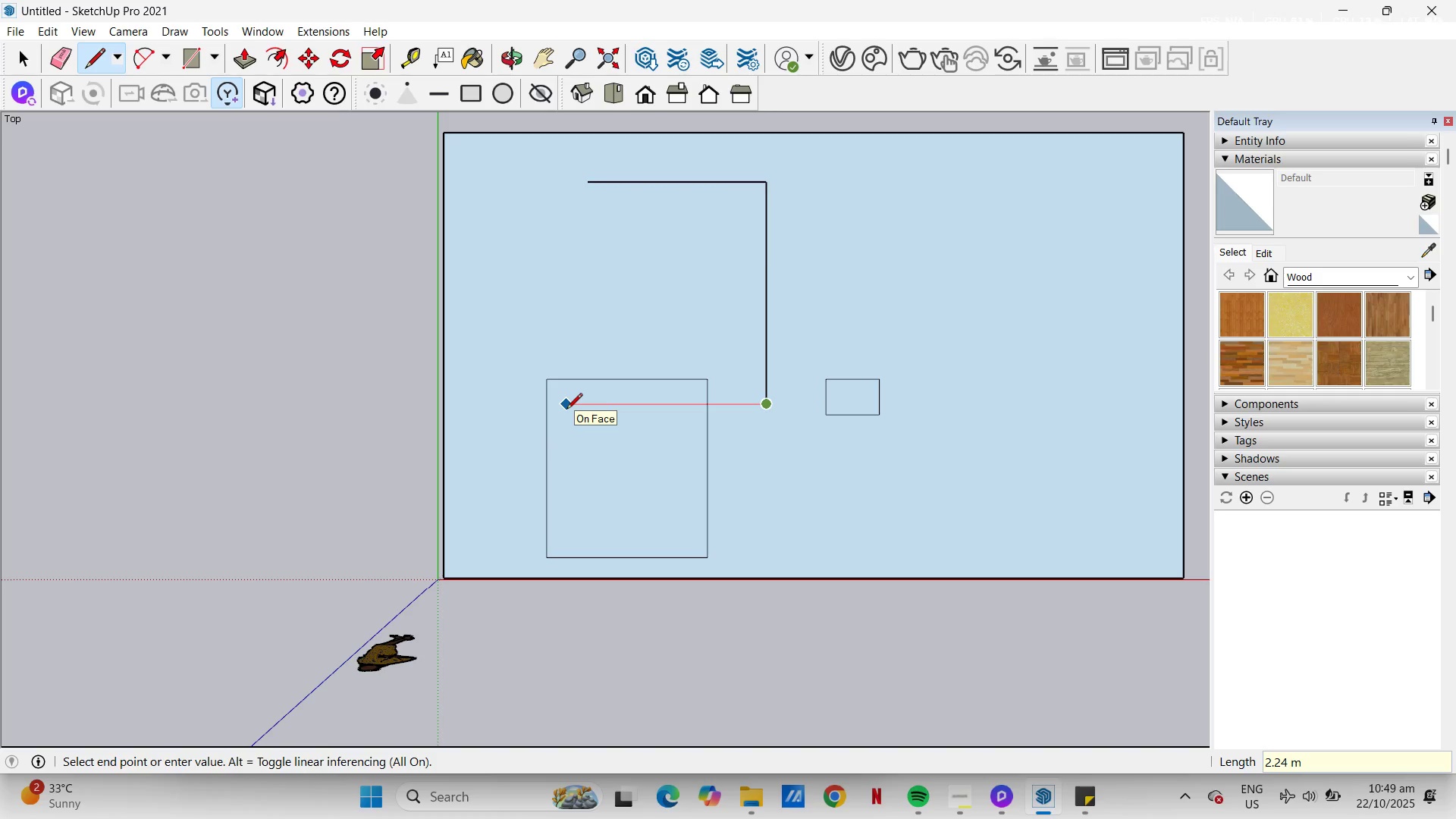 
key(Control+Z)
 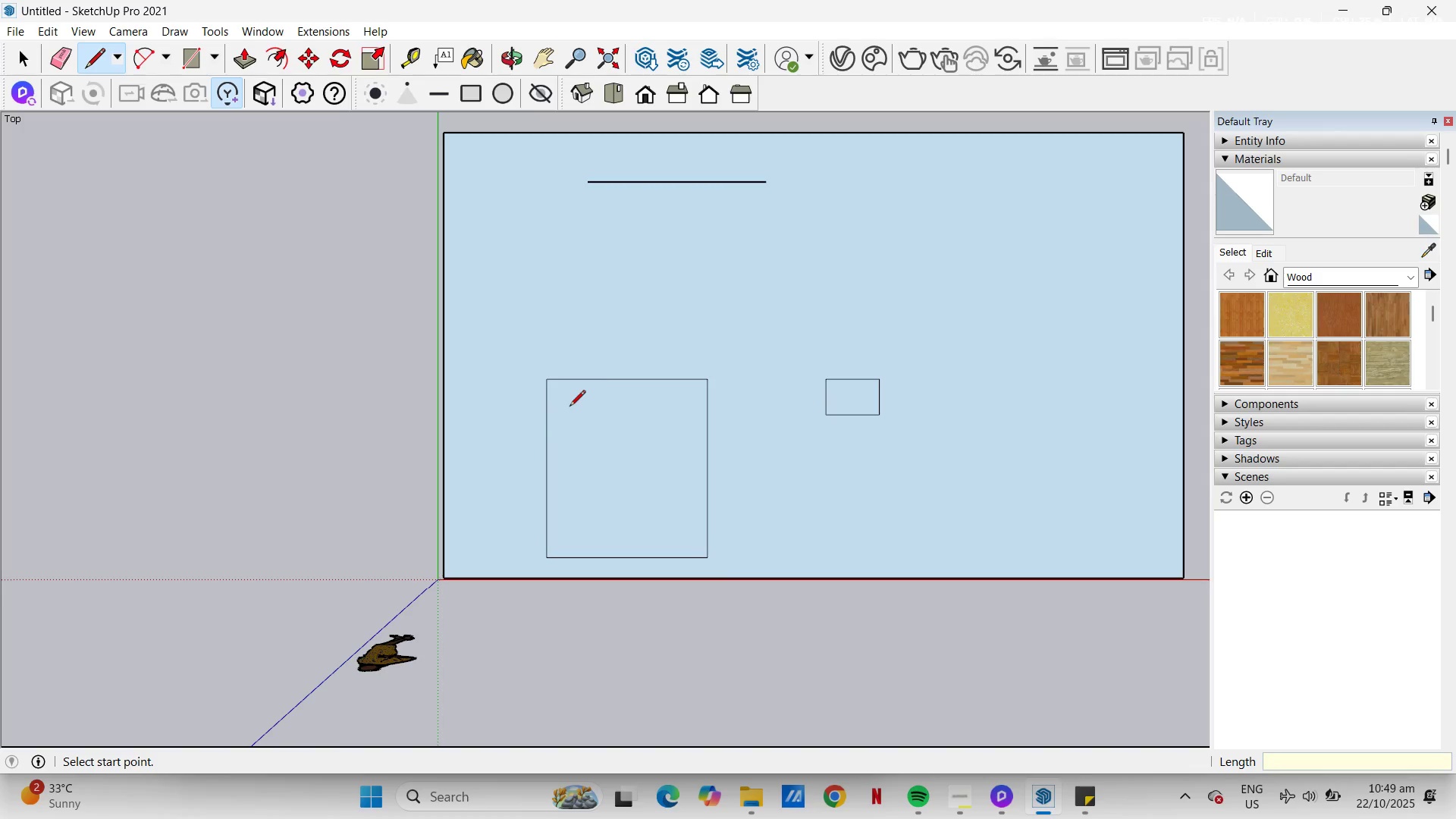 
key(Control+Z)
 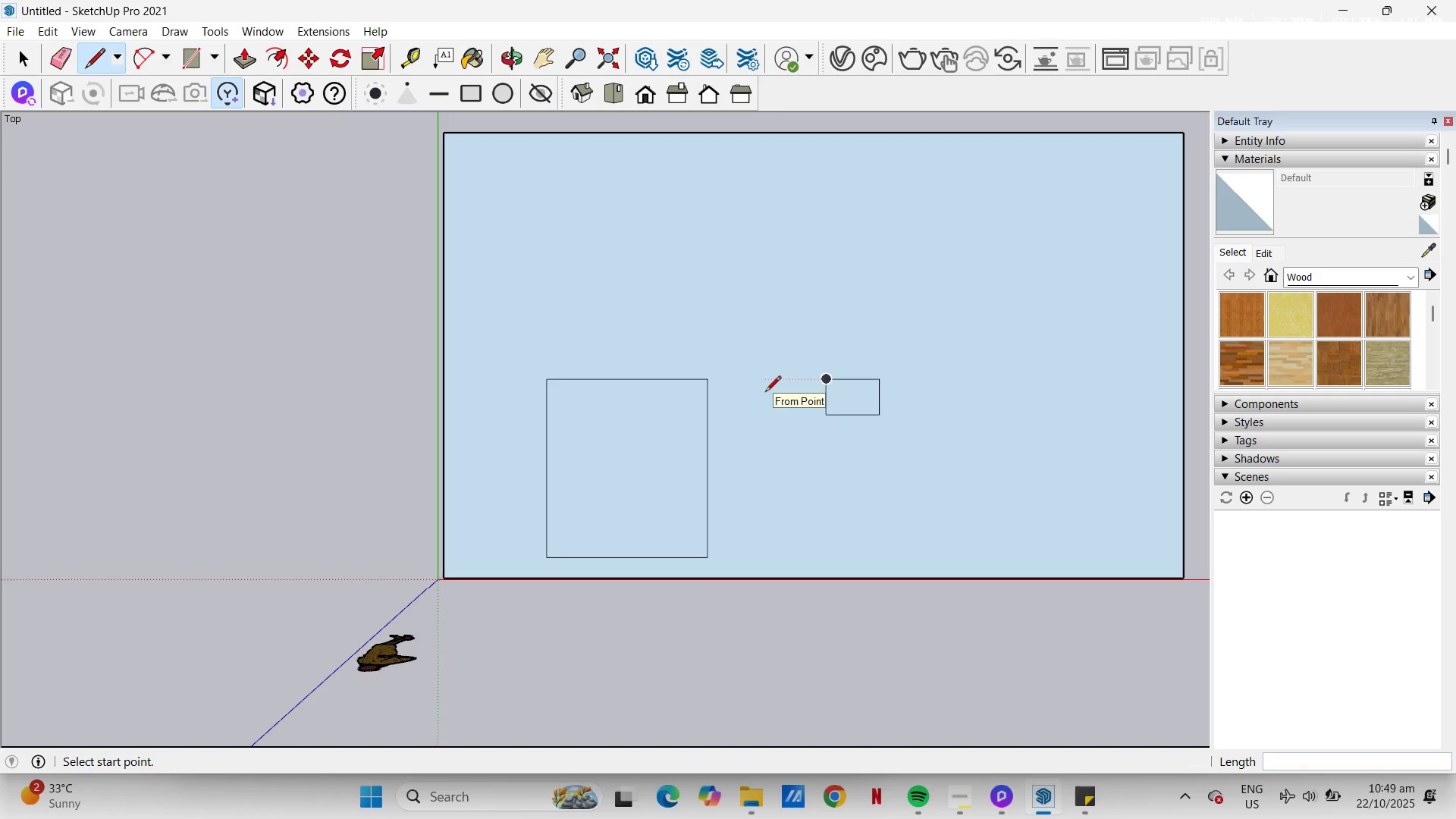 
type(hlr)
 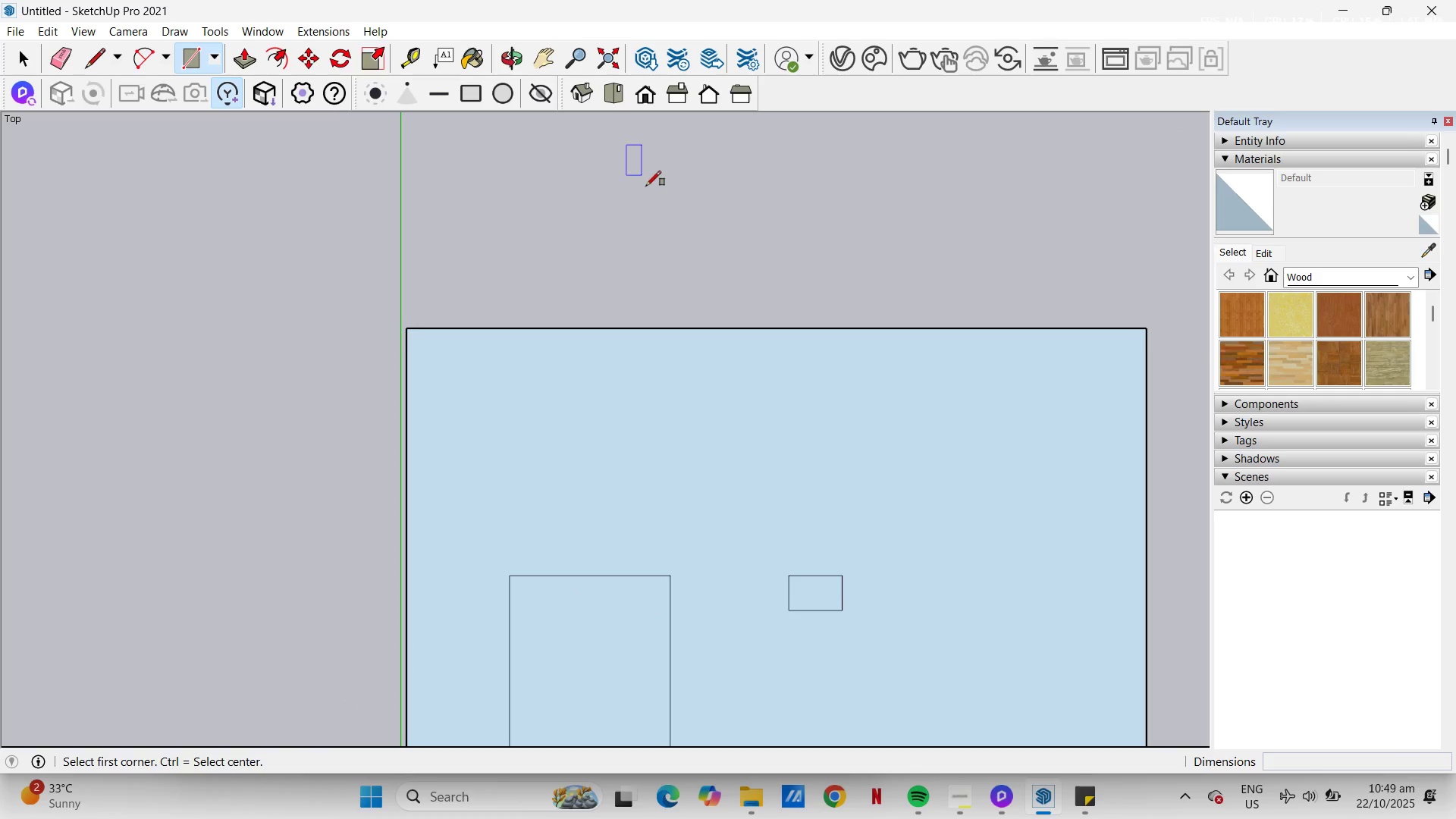 
left_click_drag(start_coordinate=[770, 340], to_coordinate=[733, 536])
 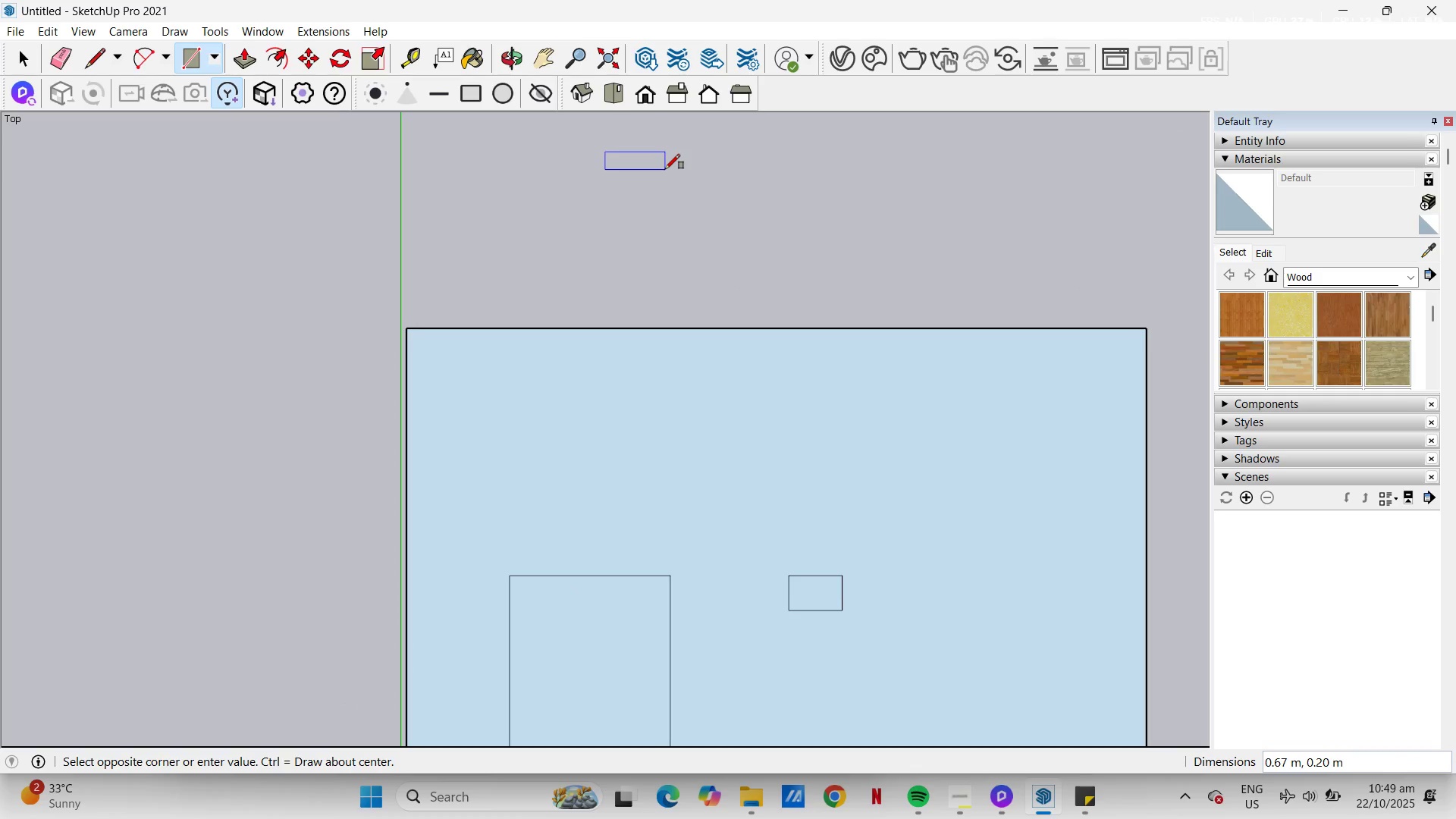 
key(Numpad2)
 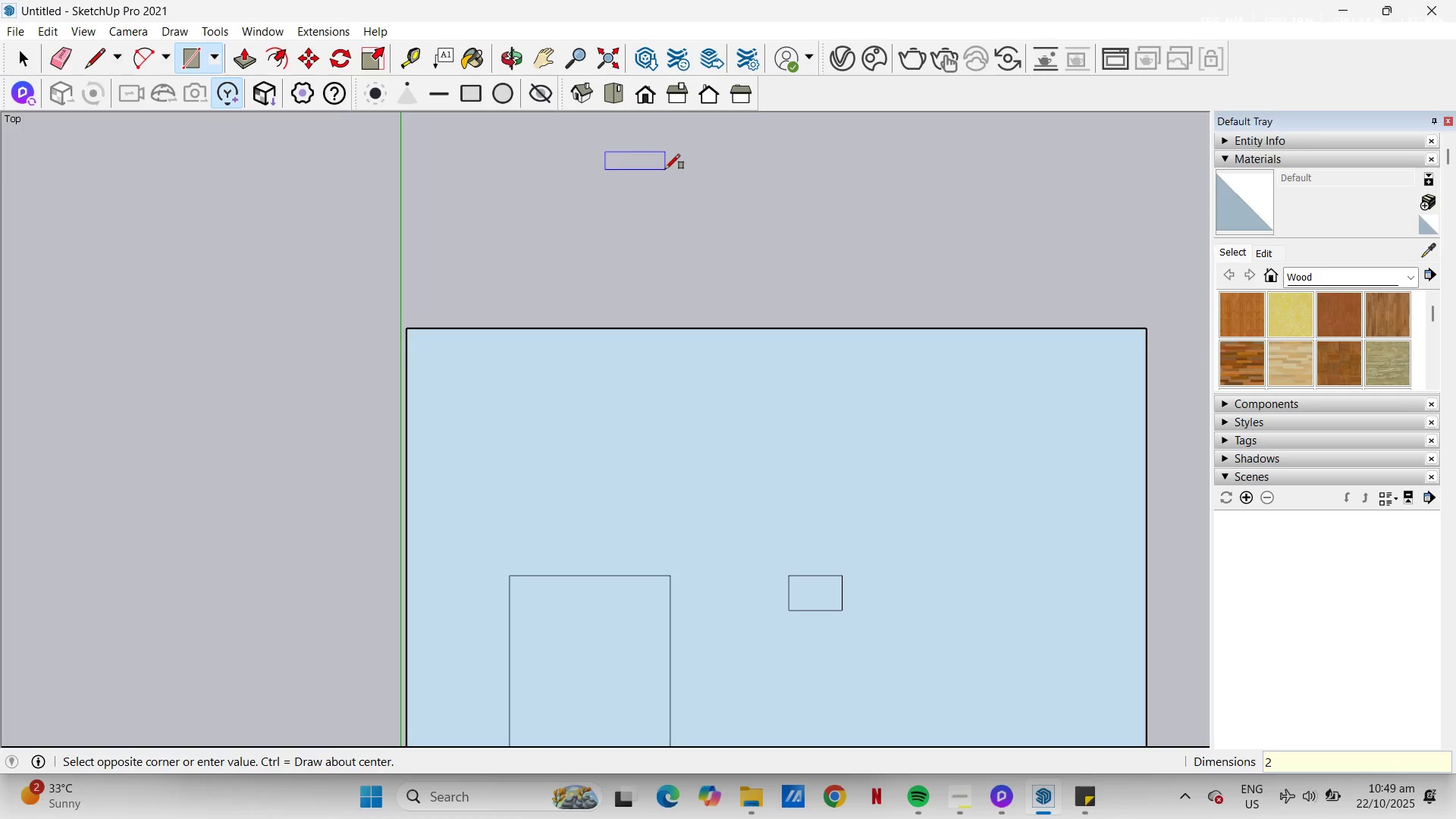 
key(Comma)
 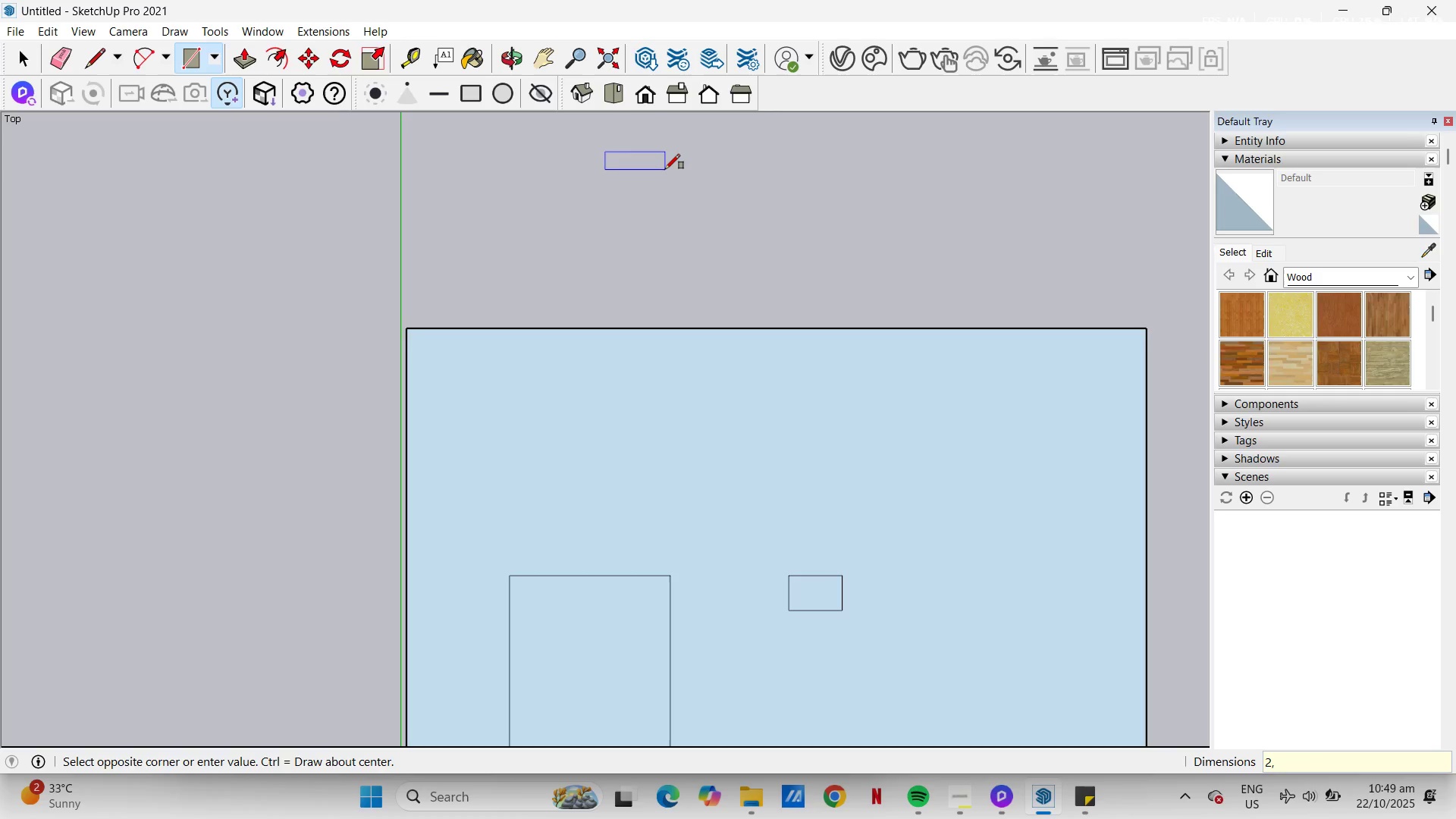 
key(Numpad2)
 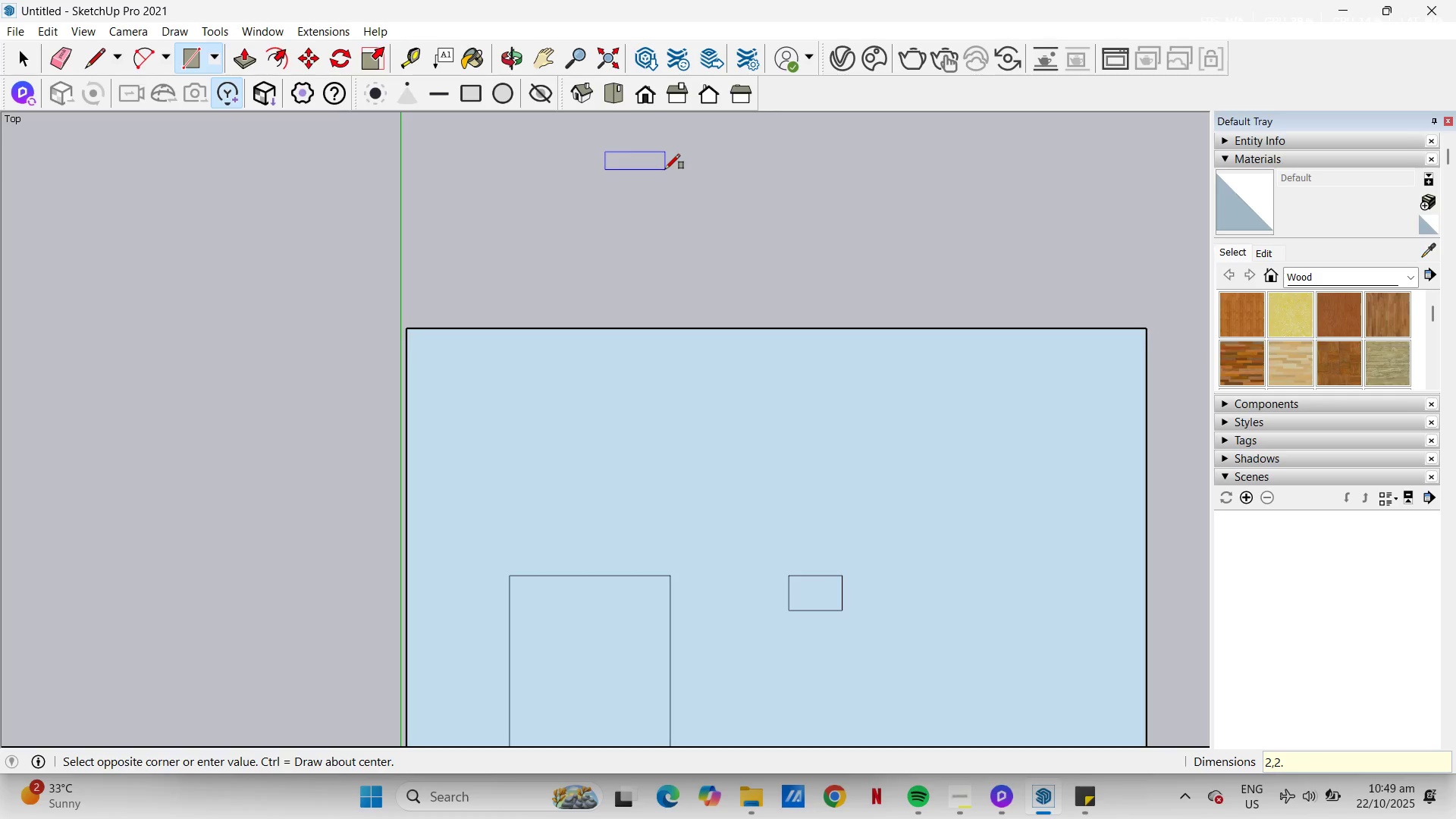 
key(NumpadDecimal)
 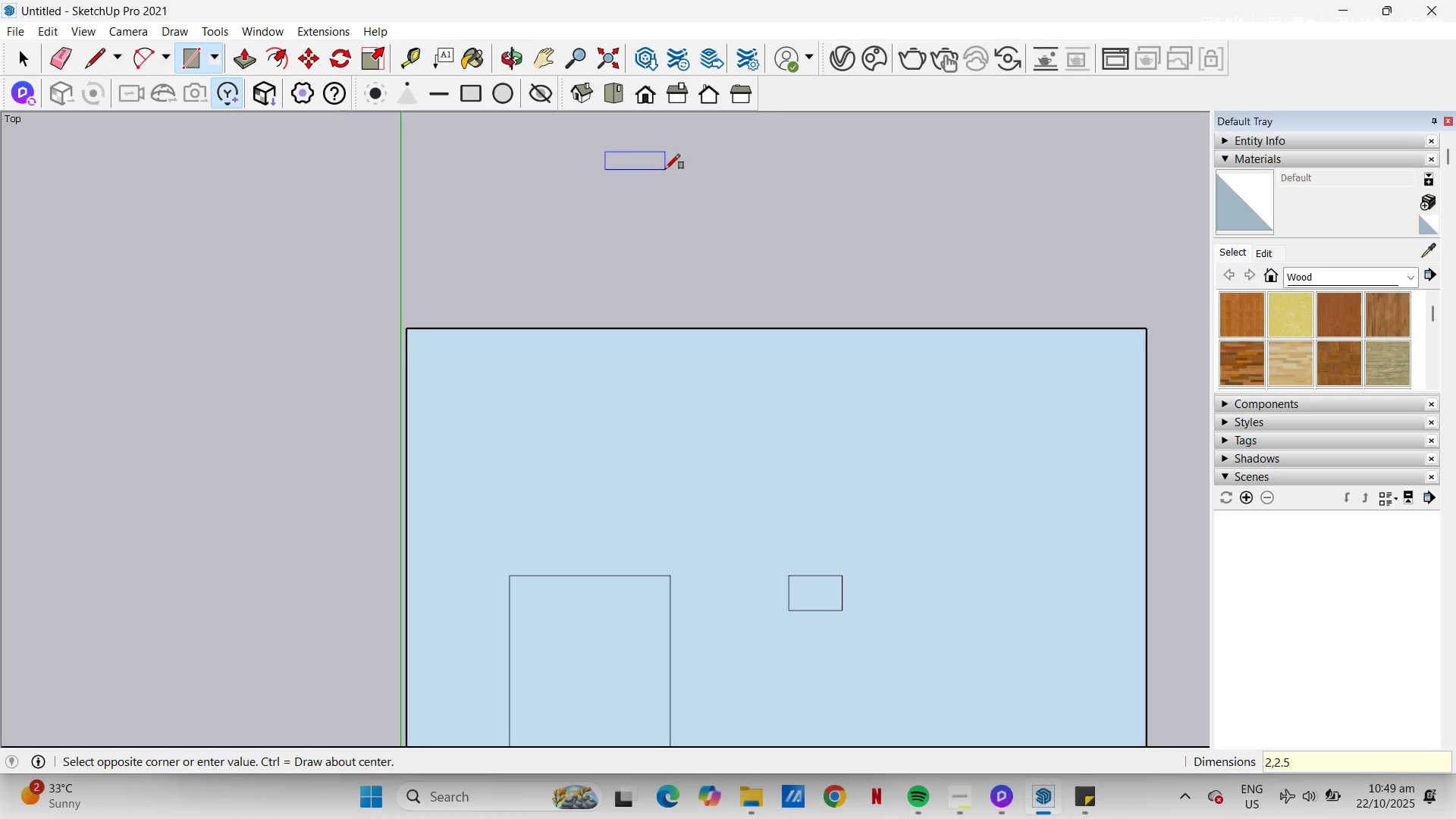 
key(Numpad5)
 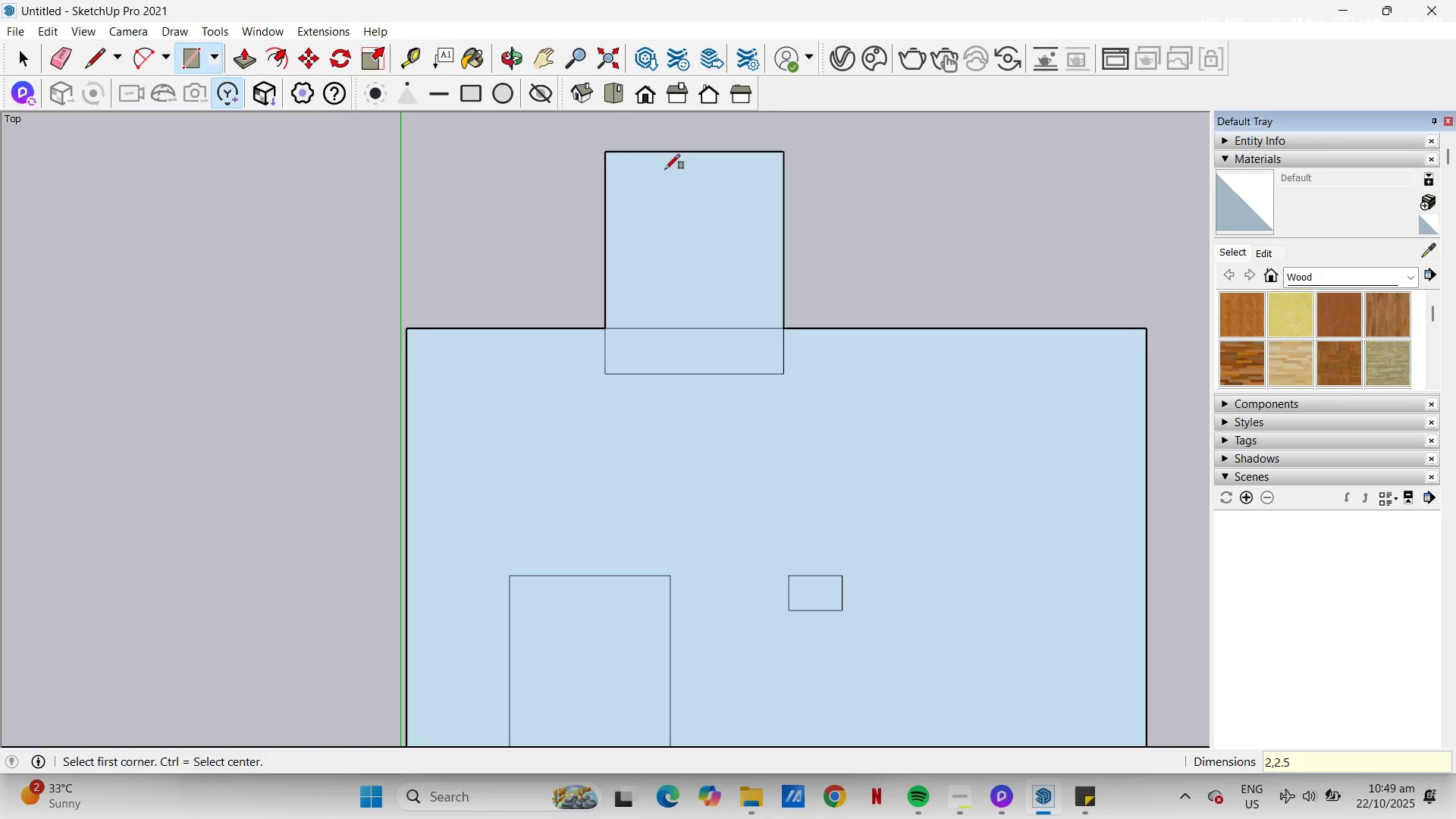 
key(NumpadEnter)
 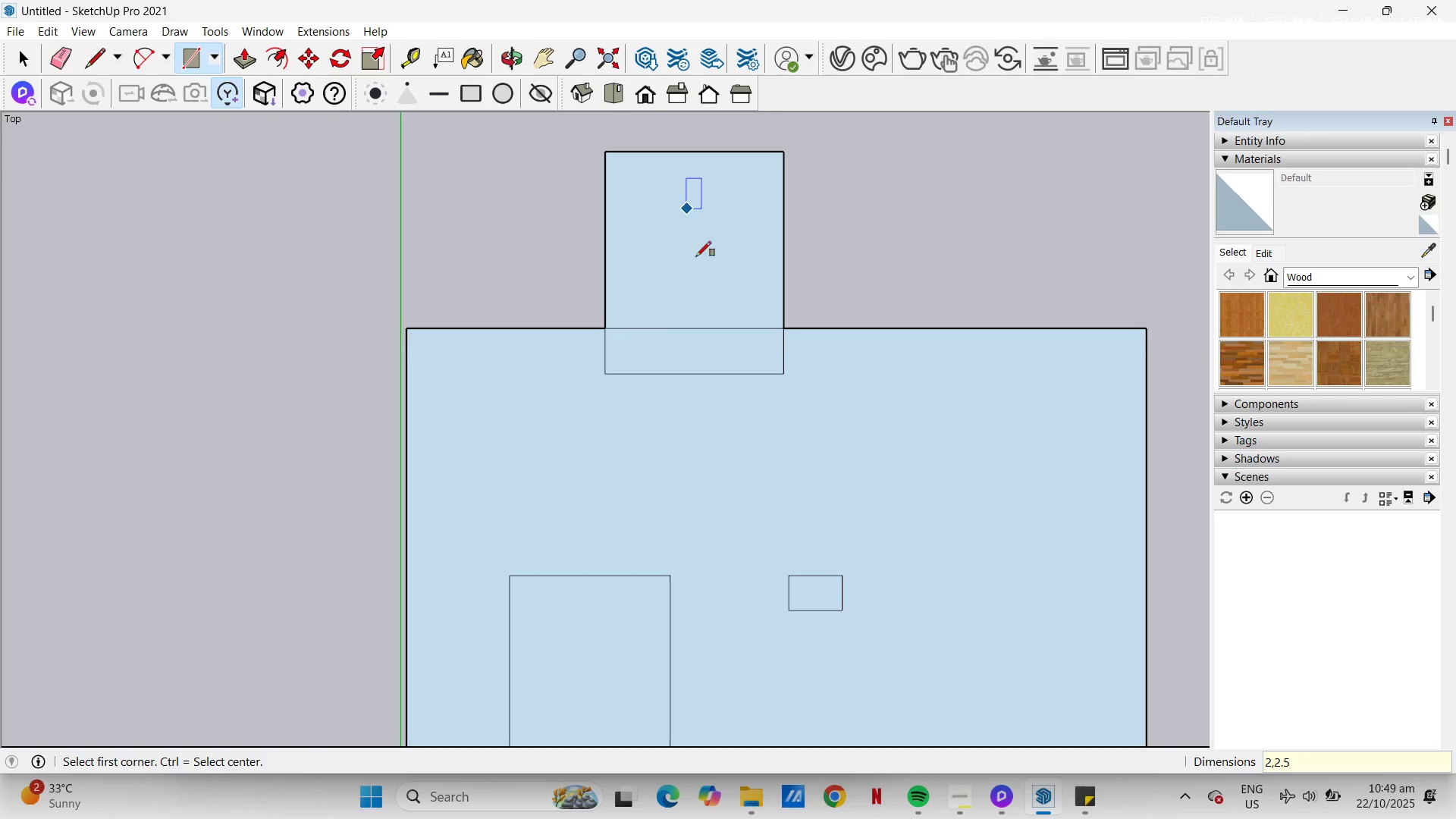 
key(E)
 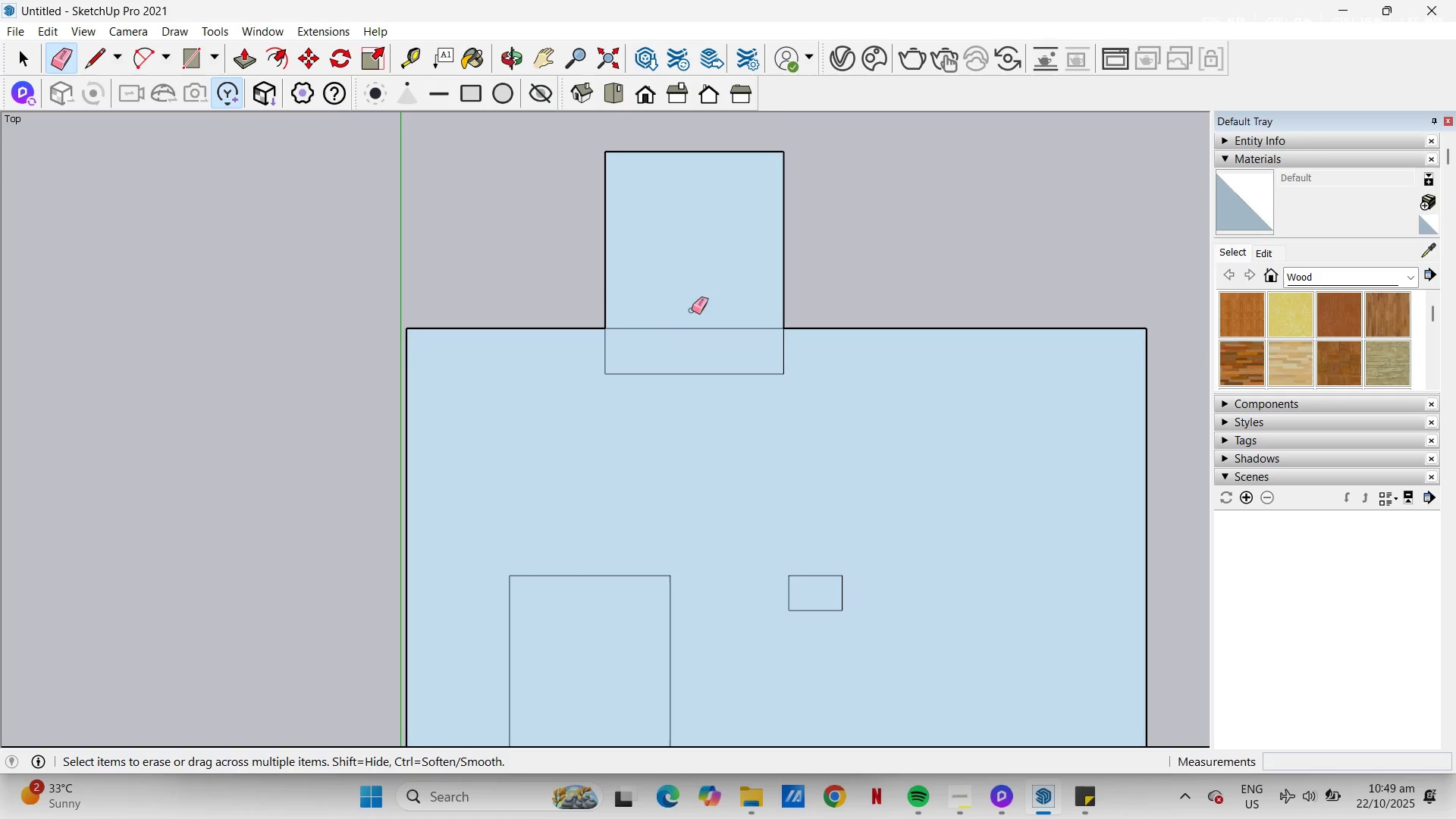 
left_click_drag(start_coordinate=[694, 314], to_coordinate=[705, 338])
 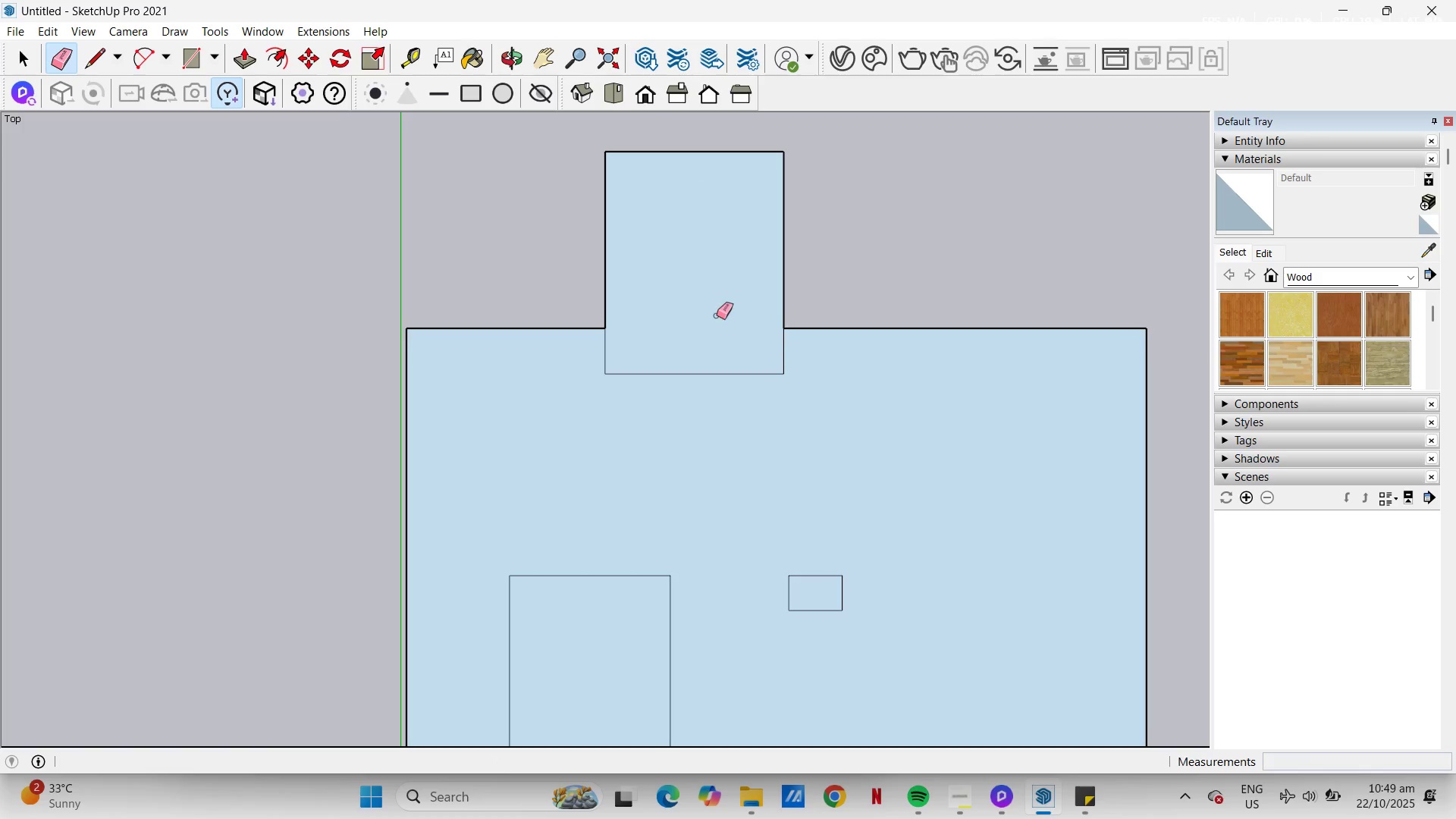 
key(Space)
 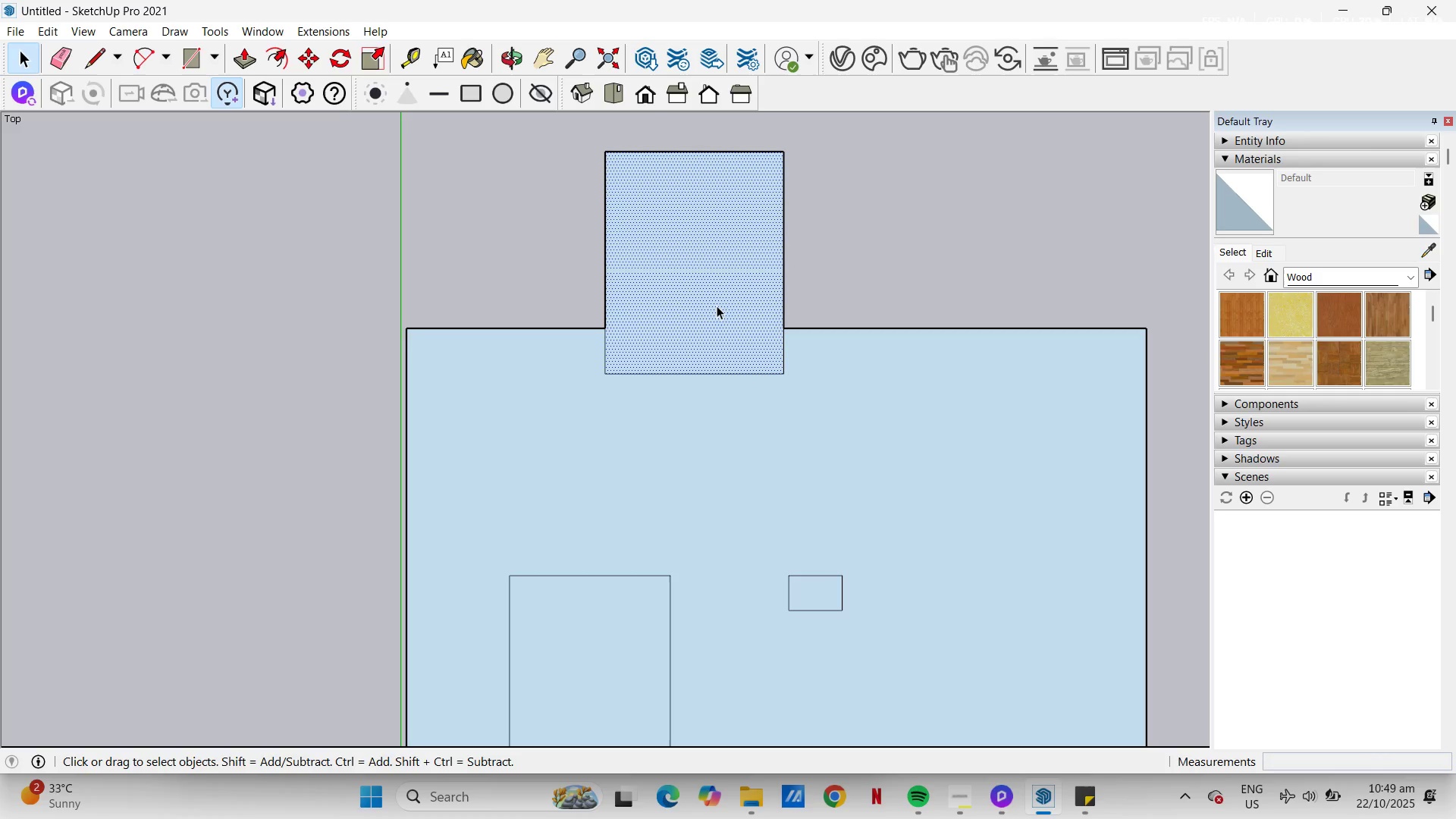 
key(Control+C)
 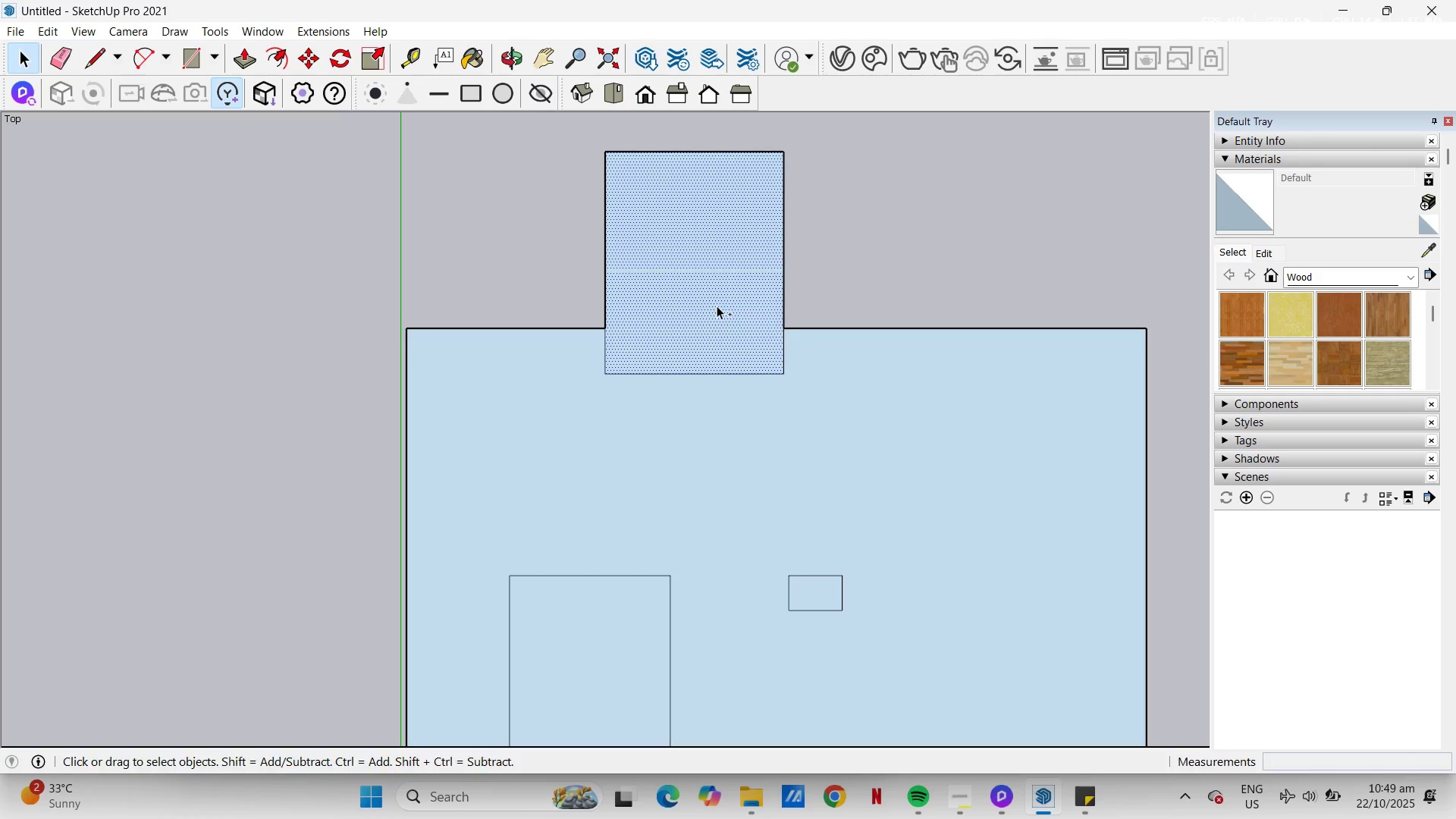 
key(Control+V)
 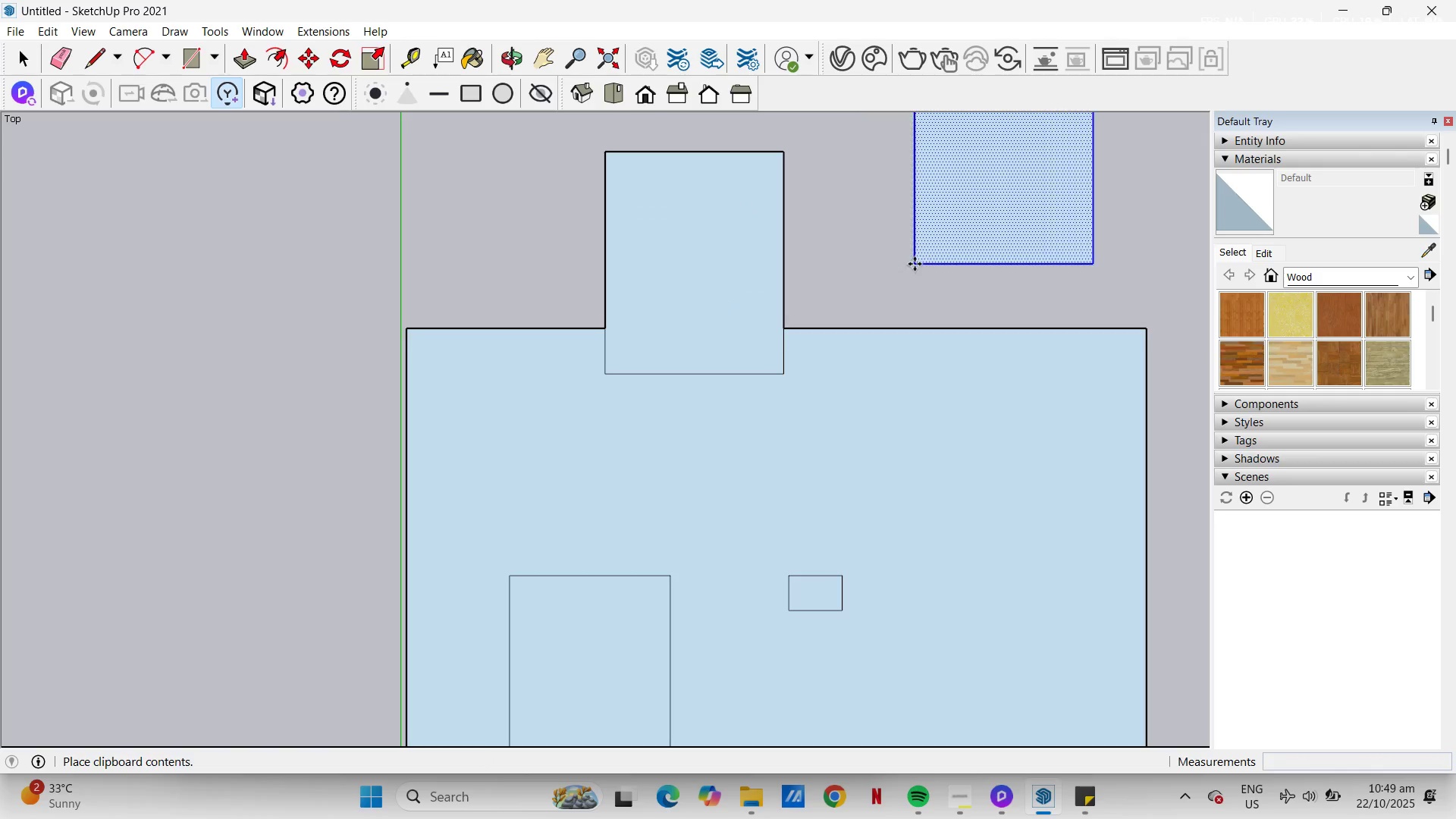 
left_click([915, 264])
 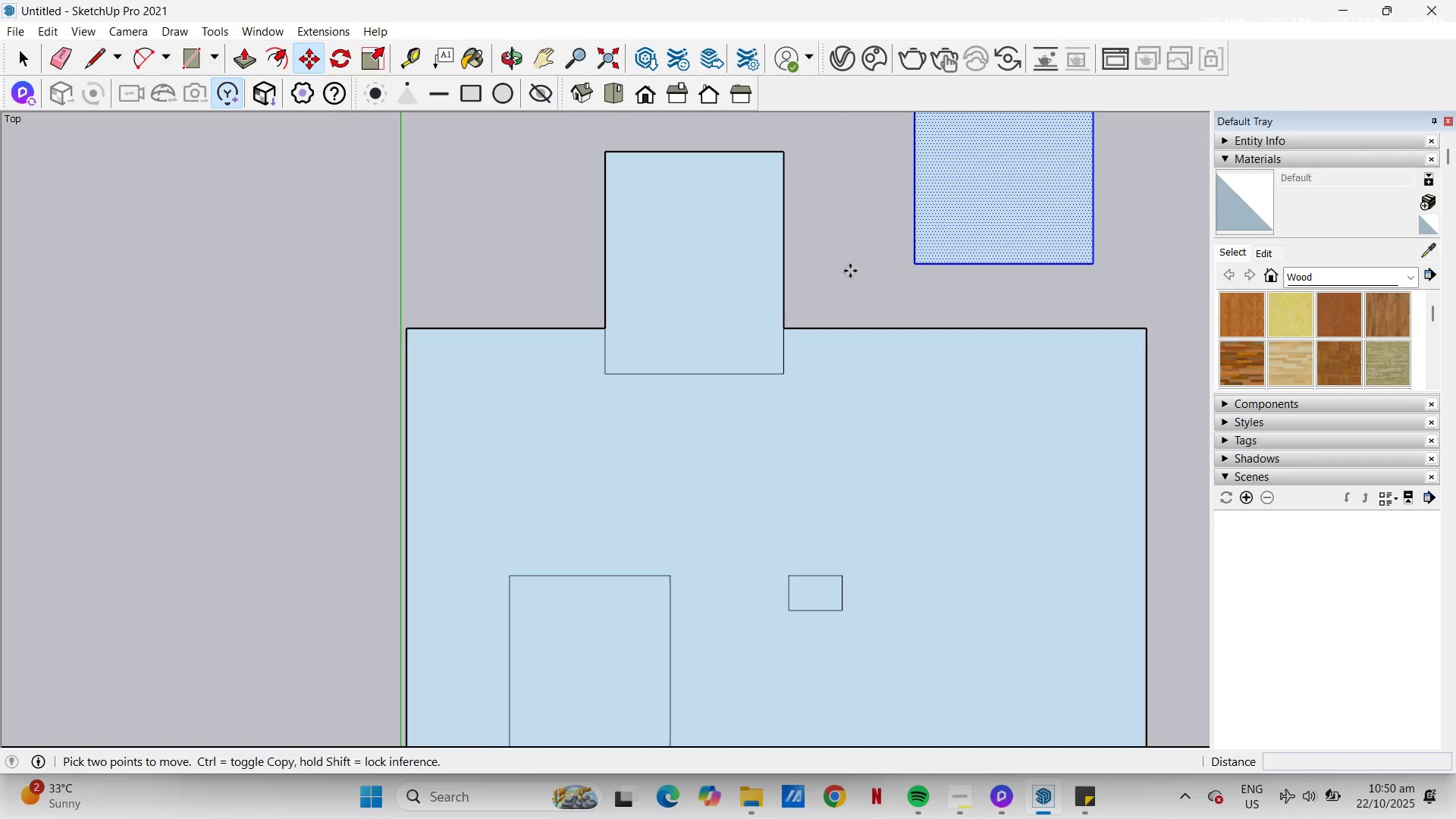 
scroll: coordinate [850, 271], scroll_direction: down, amount: 1.0
 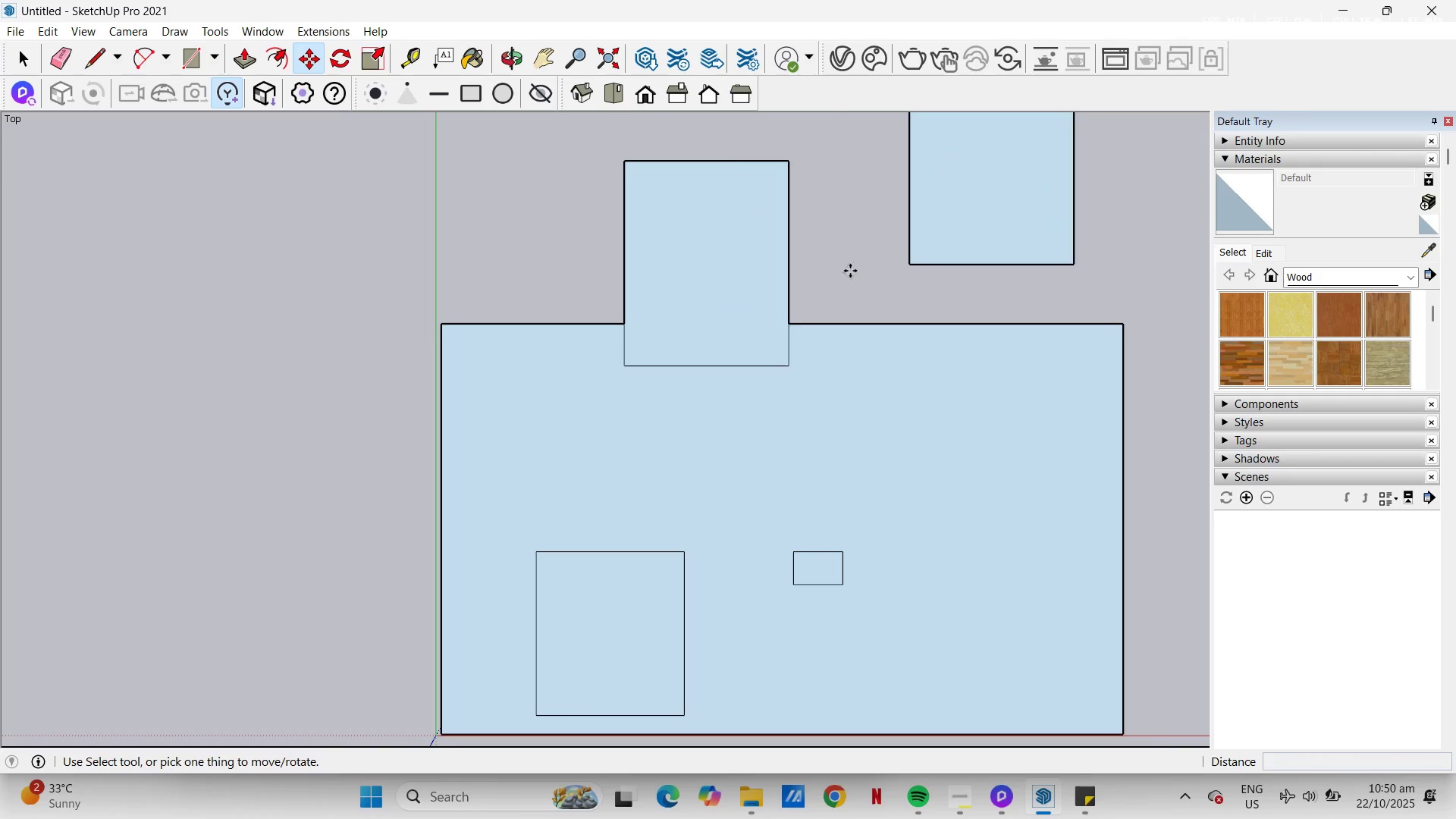 
key(Escape)
 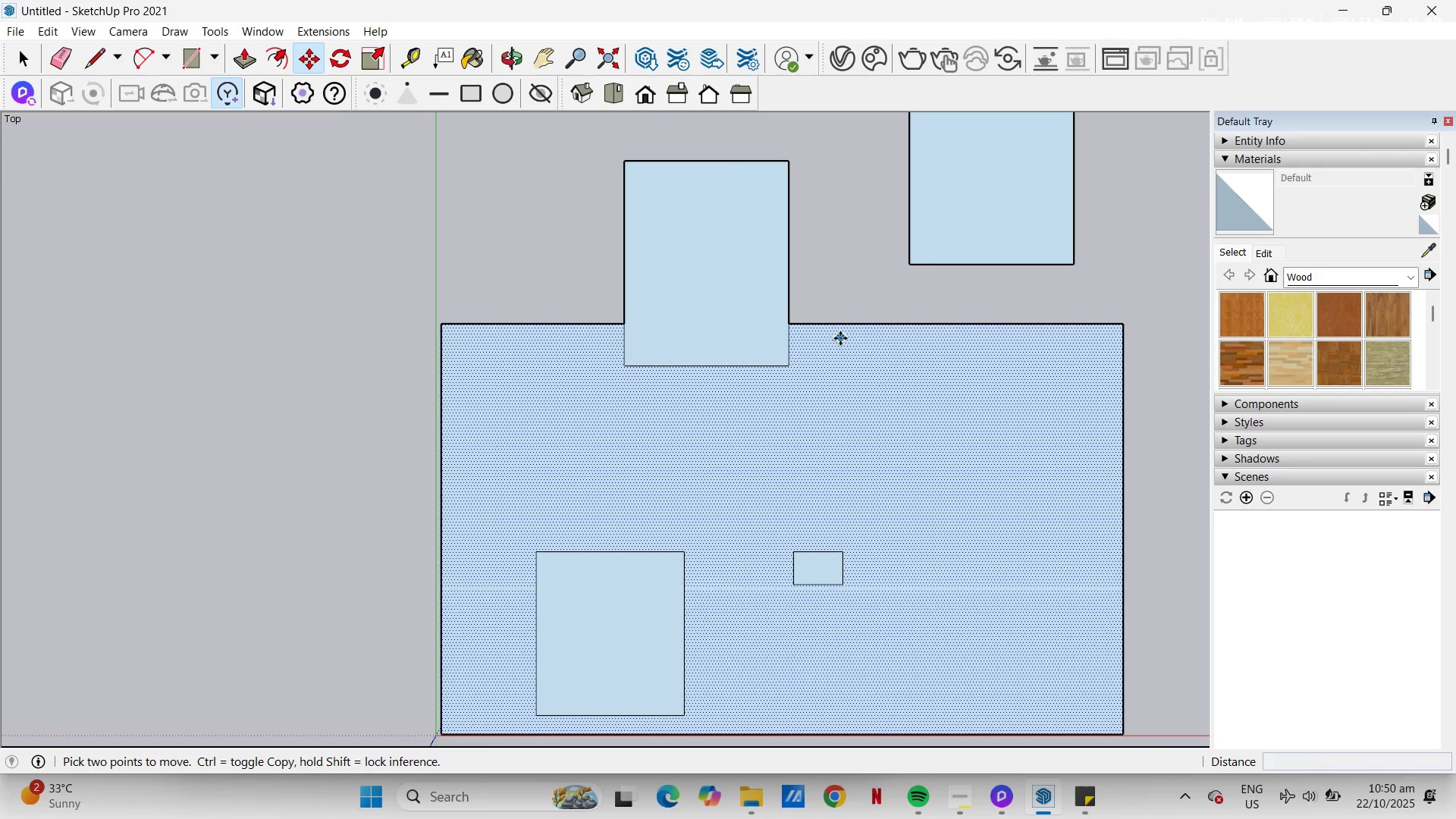 
key(H)
 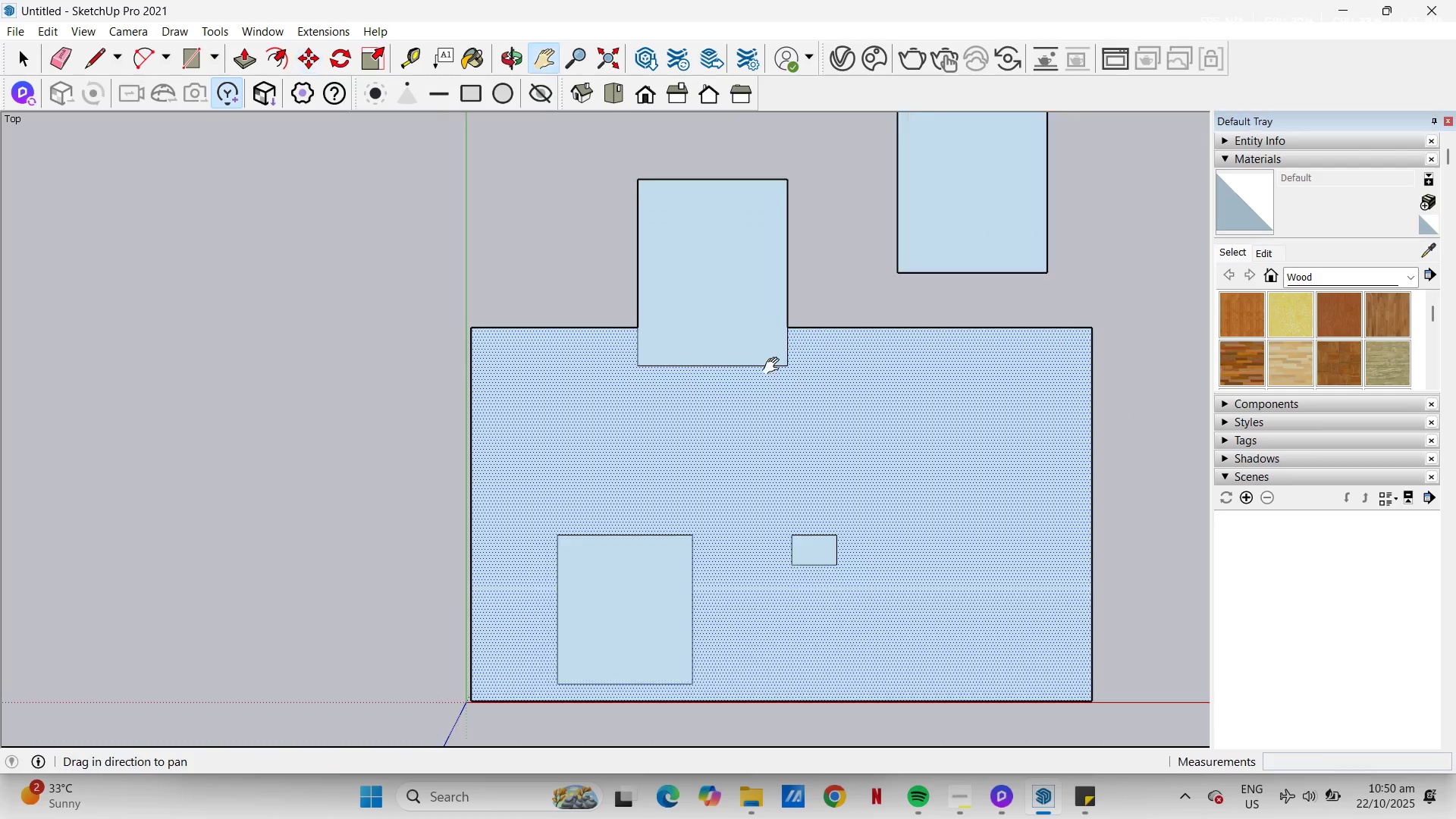 
scroll: coordinate [772, 366], scroll_direction: down, amount: 3.0
 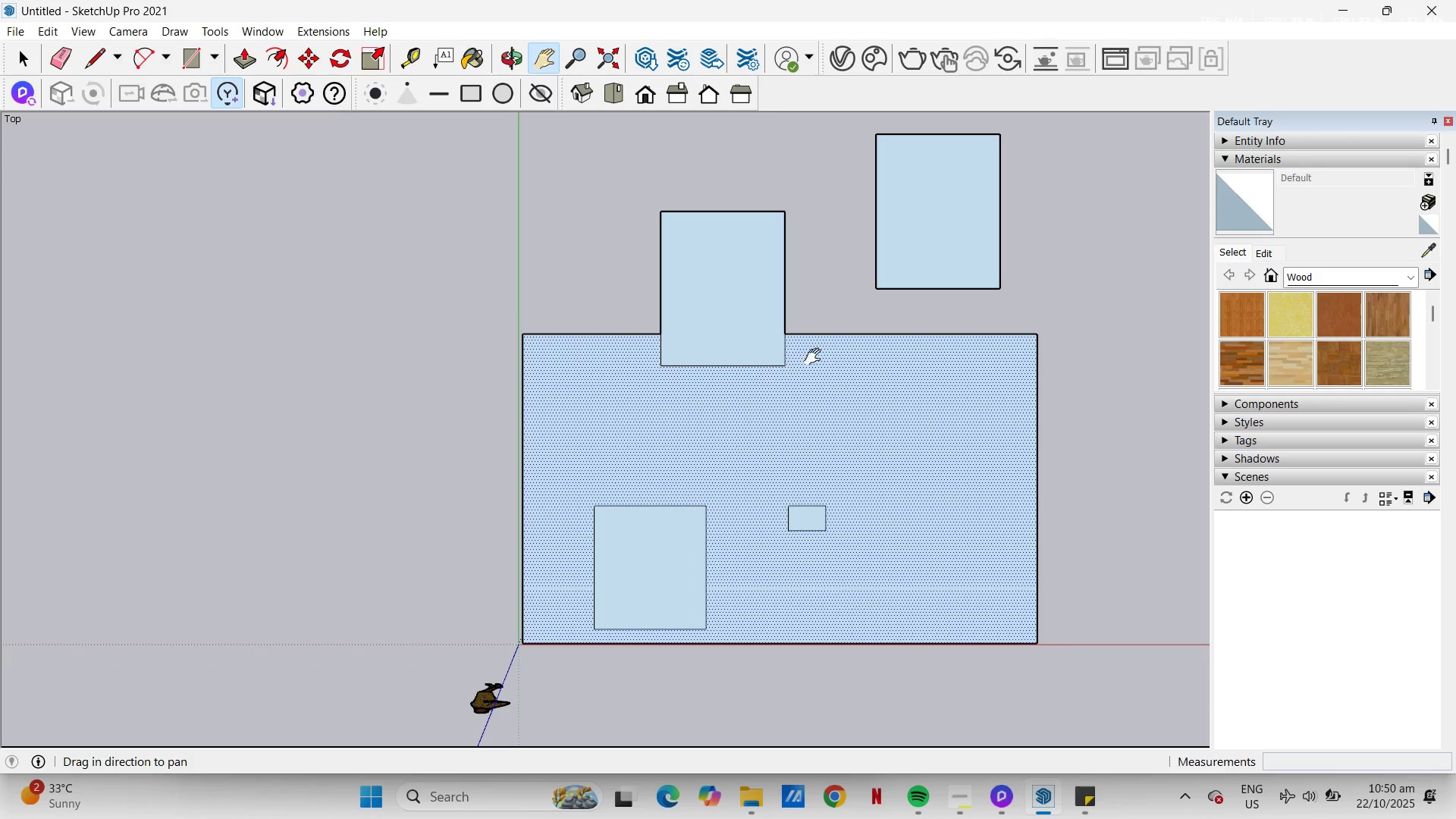 
key(Space)
 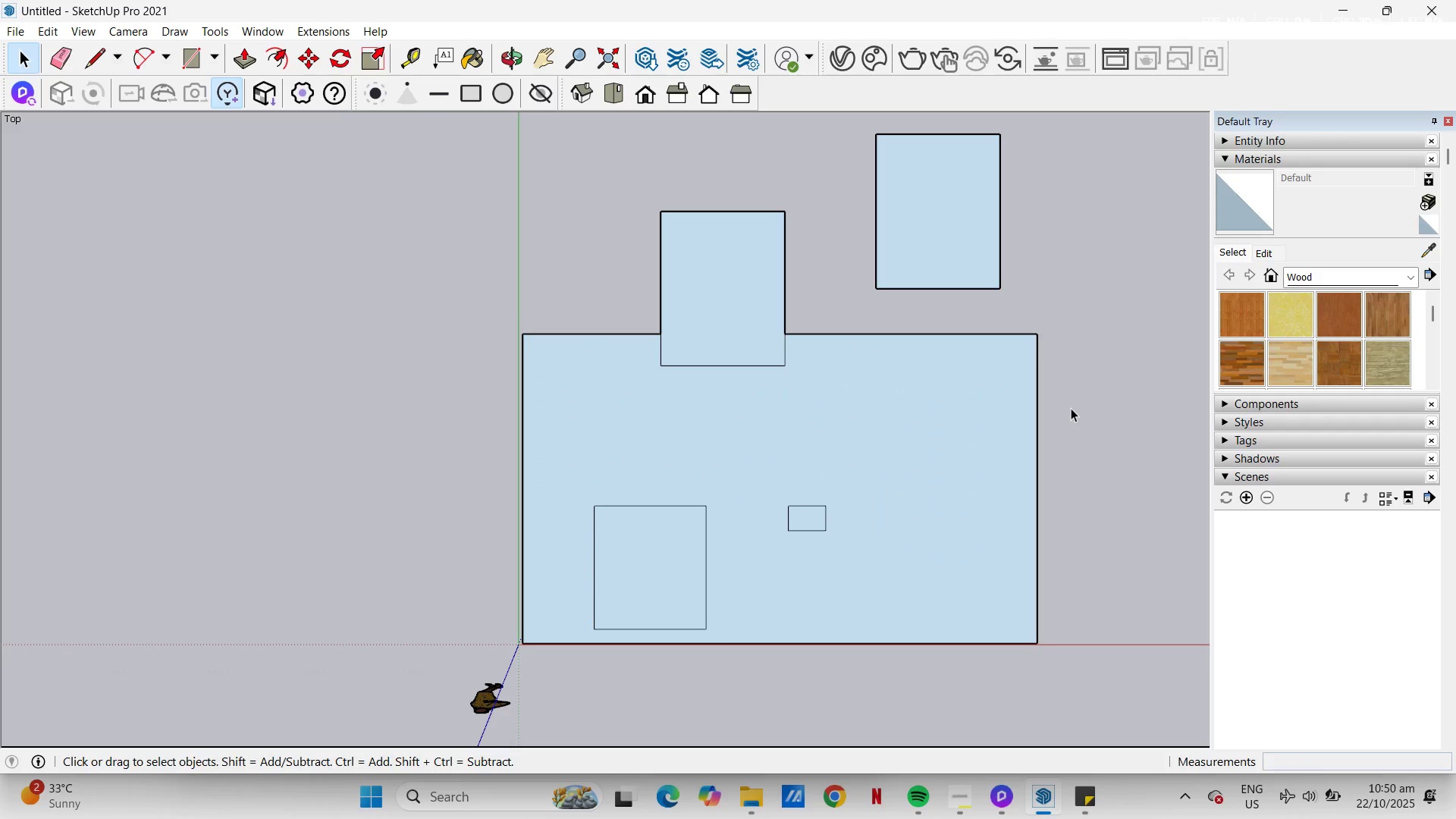 
left_click([1071, 408])
 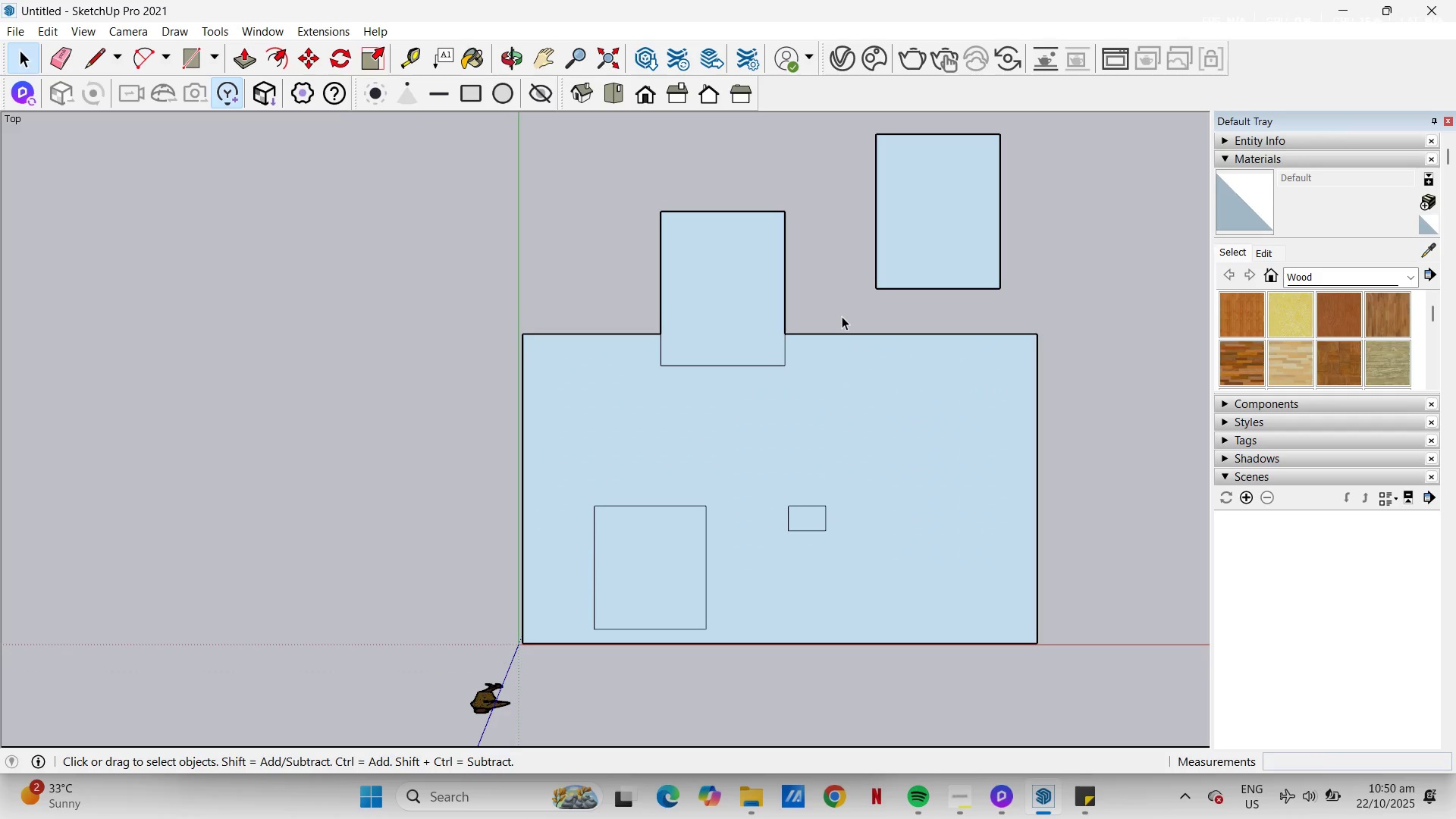 
key(H)
 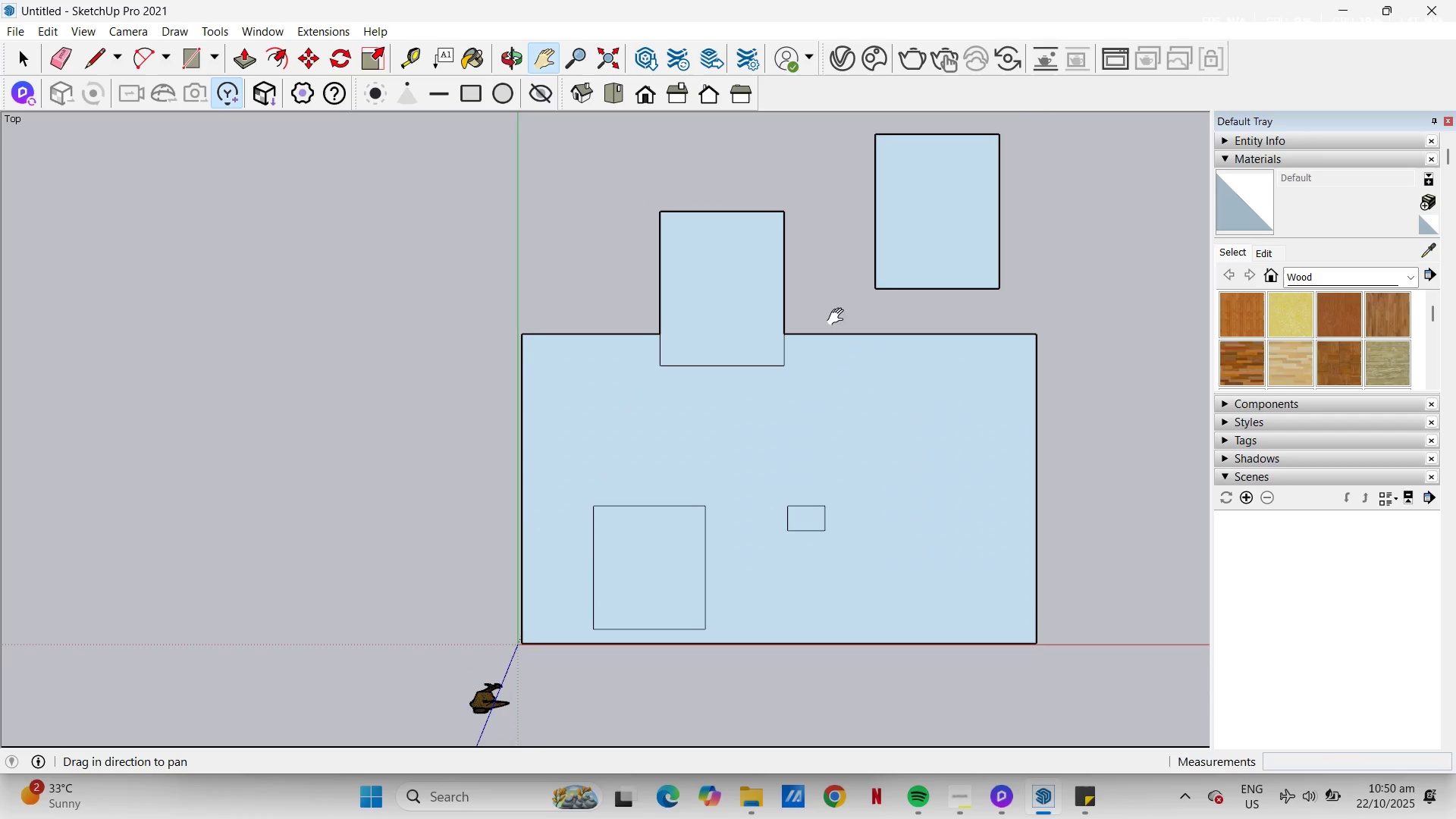 
left_click_drag(start_coordinate=[839, 317], to_coordinate=[752, 355])
 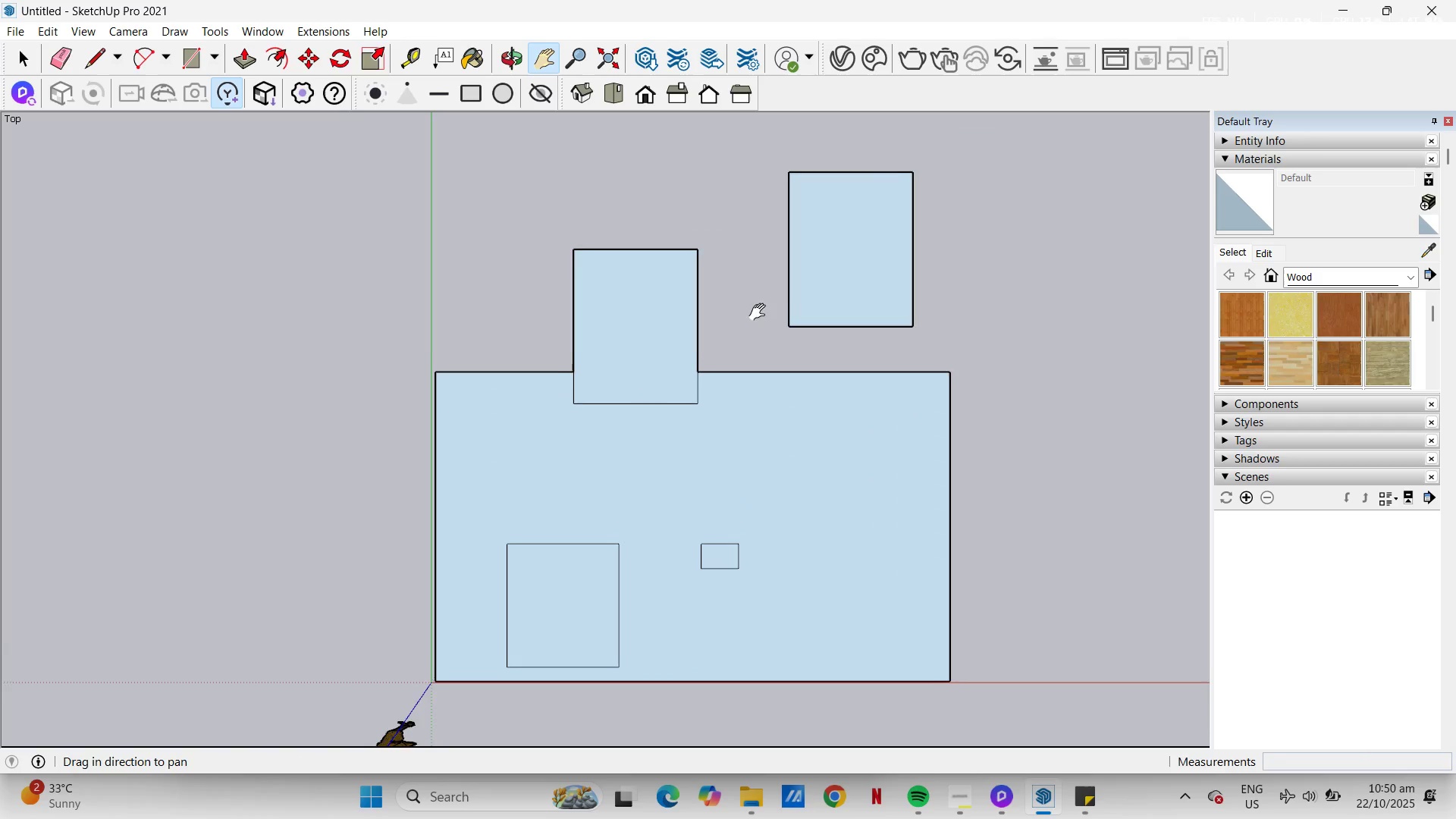 
left_click_drag(start_coordinate=[761, 312], to_coordinate=[733, 326])
 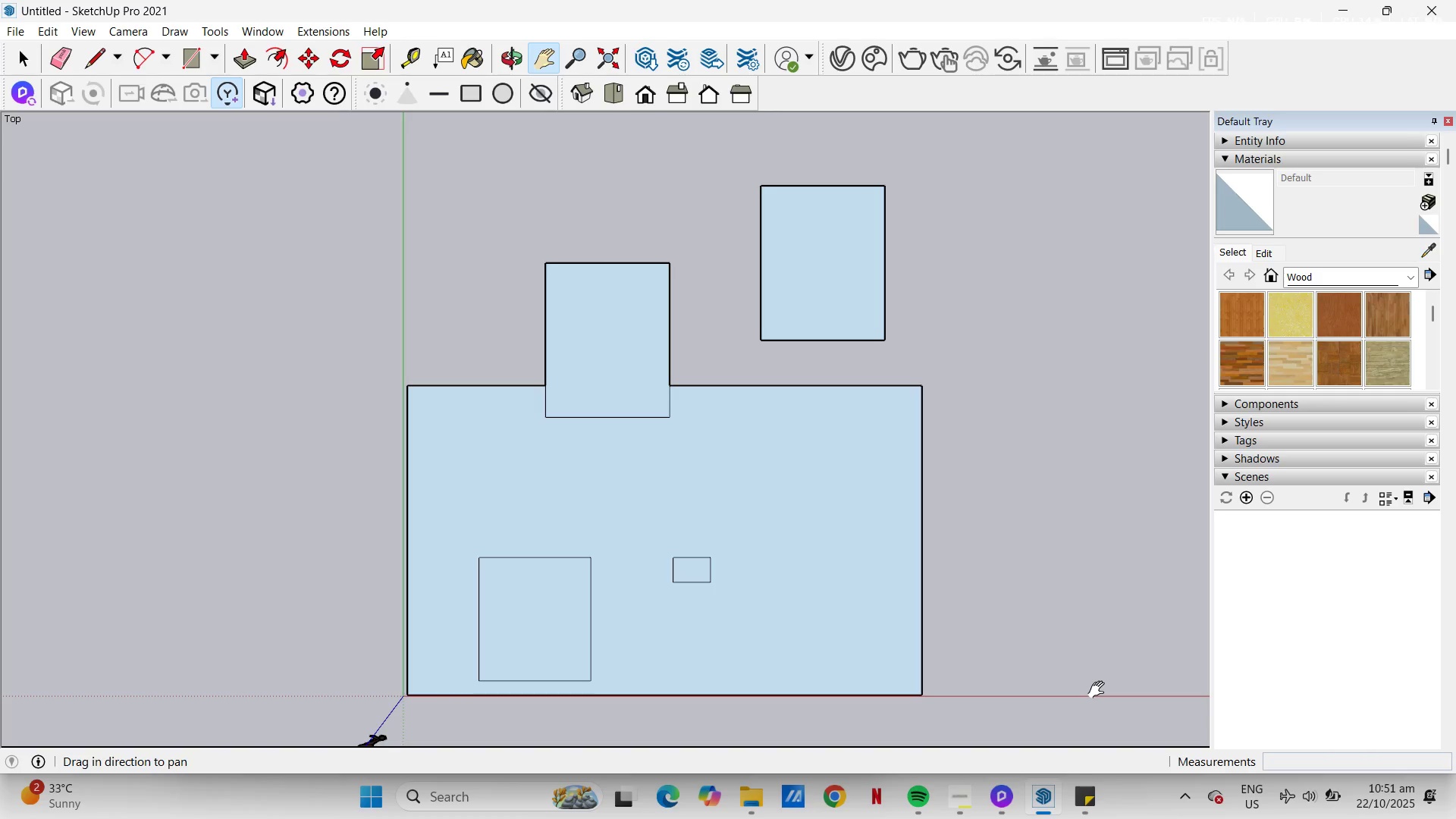 
wait(57.84)
 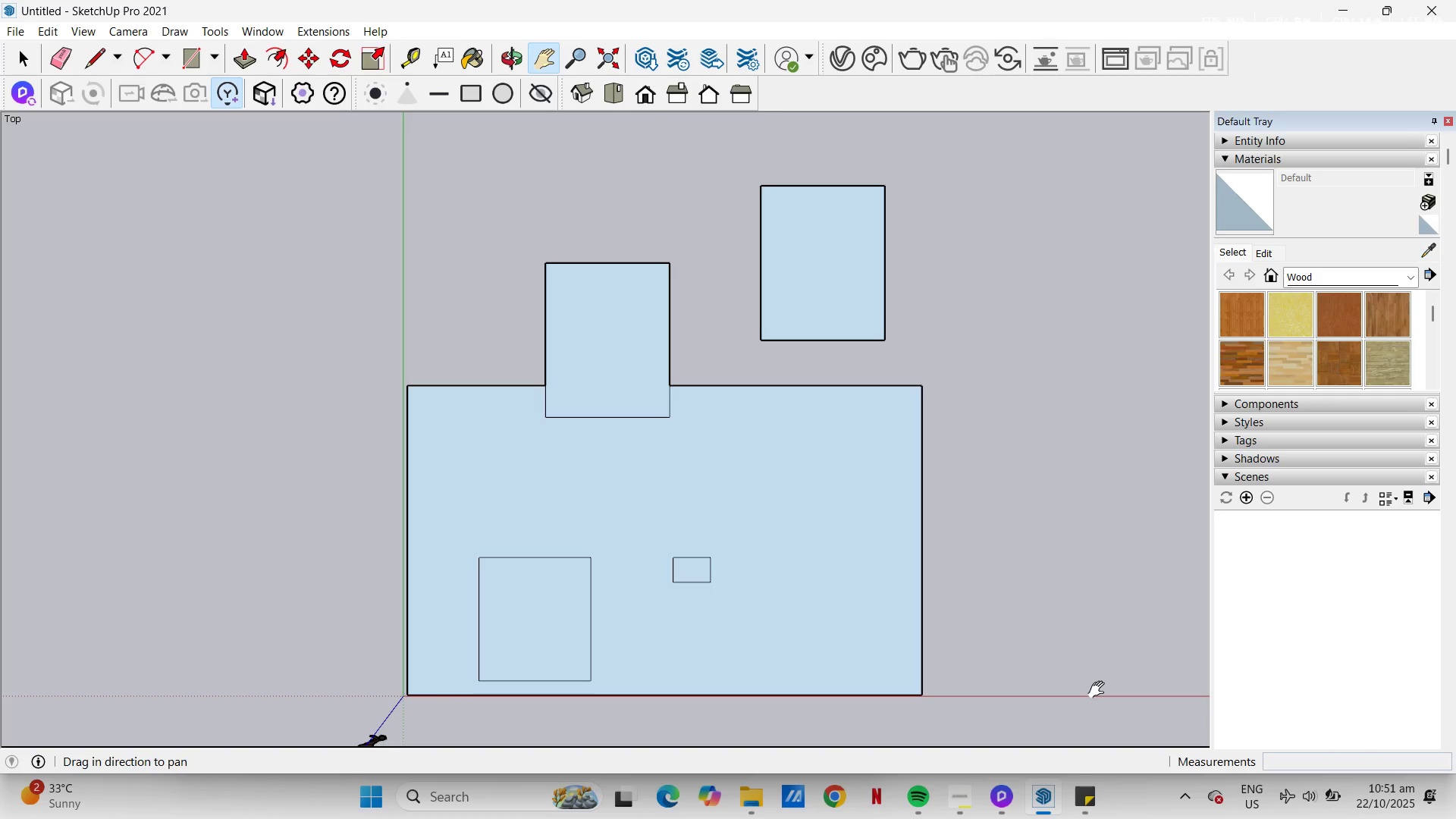 
scroll: coordinate [849, 502], scroll_direction: down, amount: 2.0
 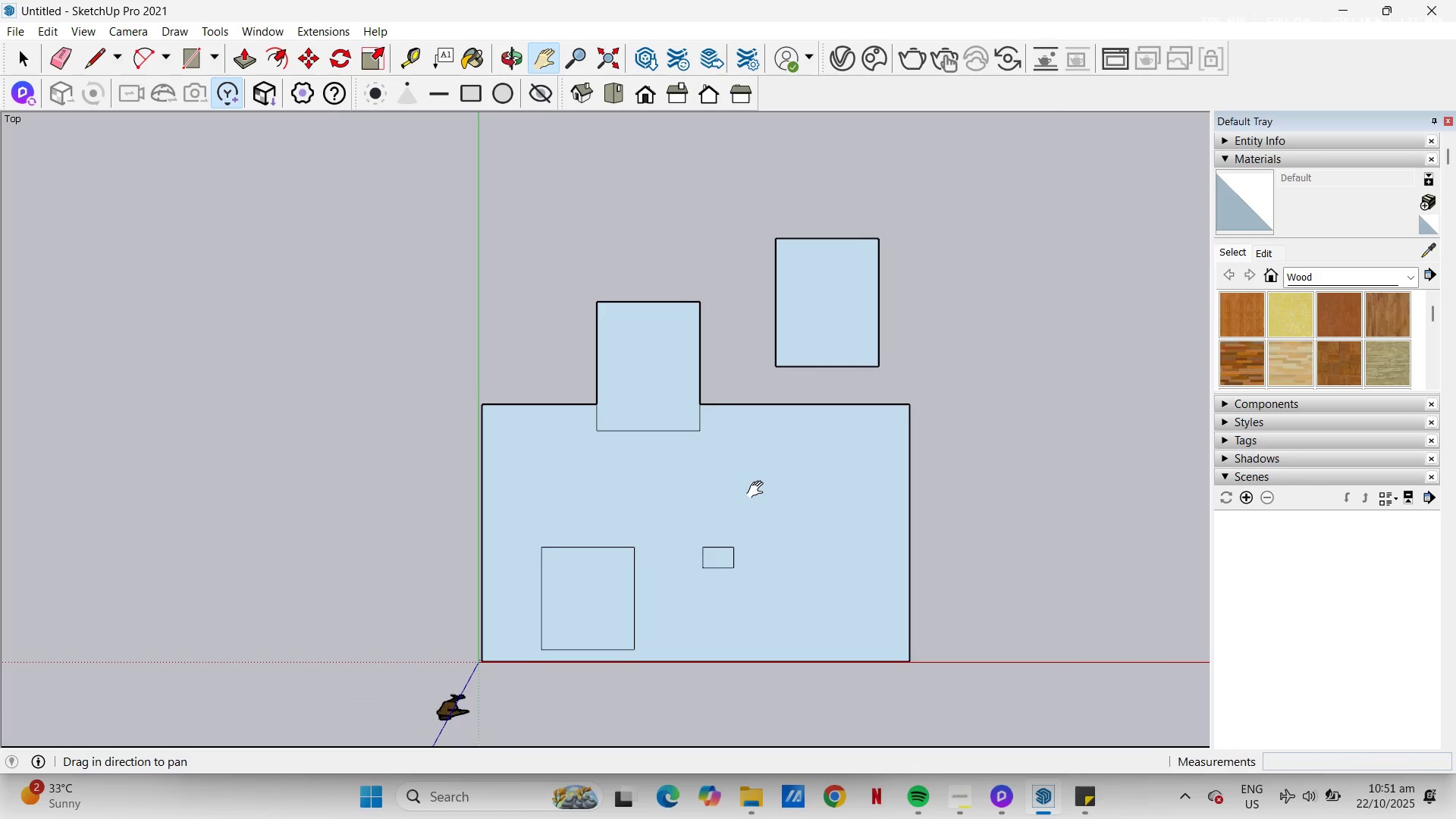 
left_click_drag(start_coordinate=[758, 491], to_coordinate=[855, 413])
 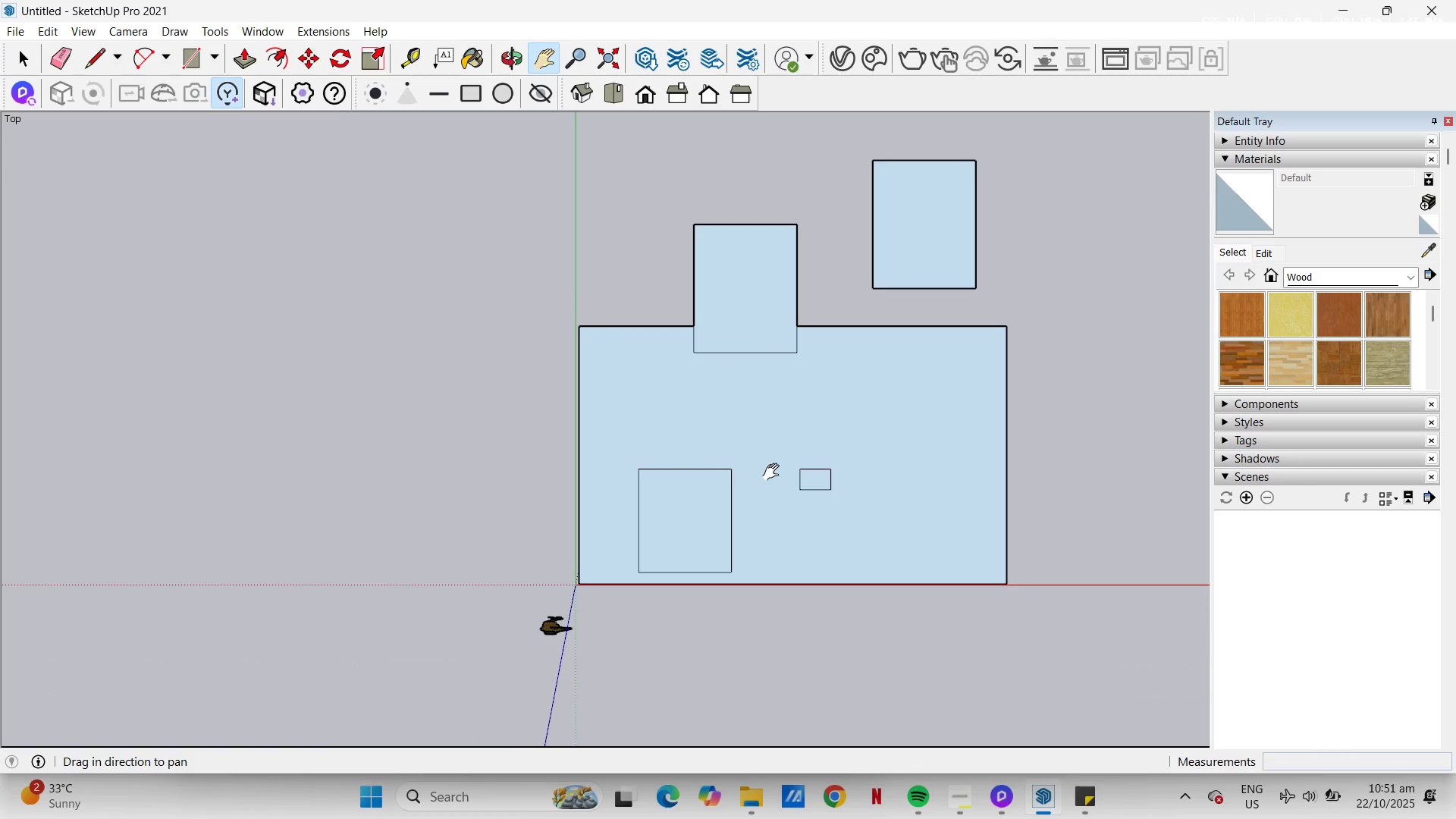 
scroll: coordinate [774, 472], scroll_direction: up, amount: 2.0
 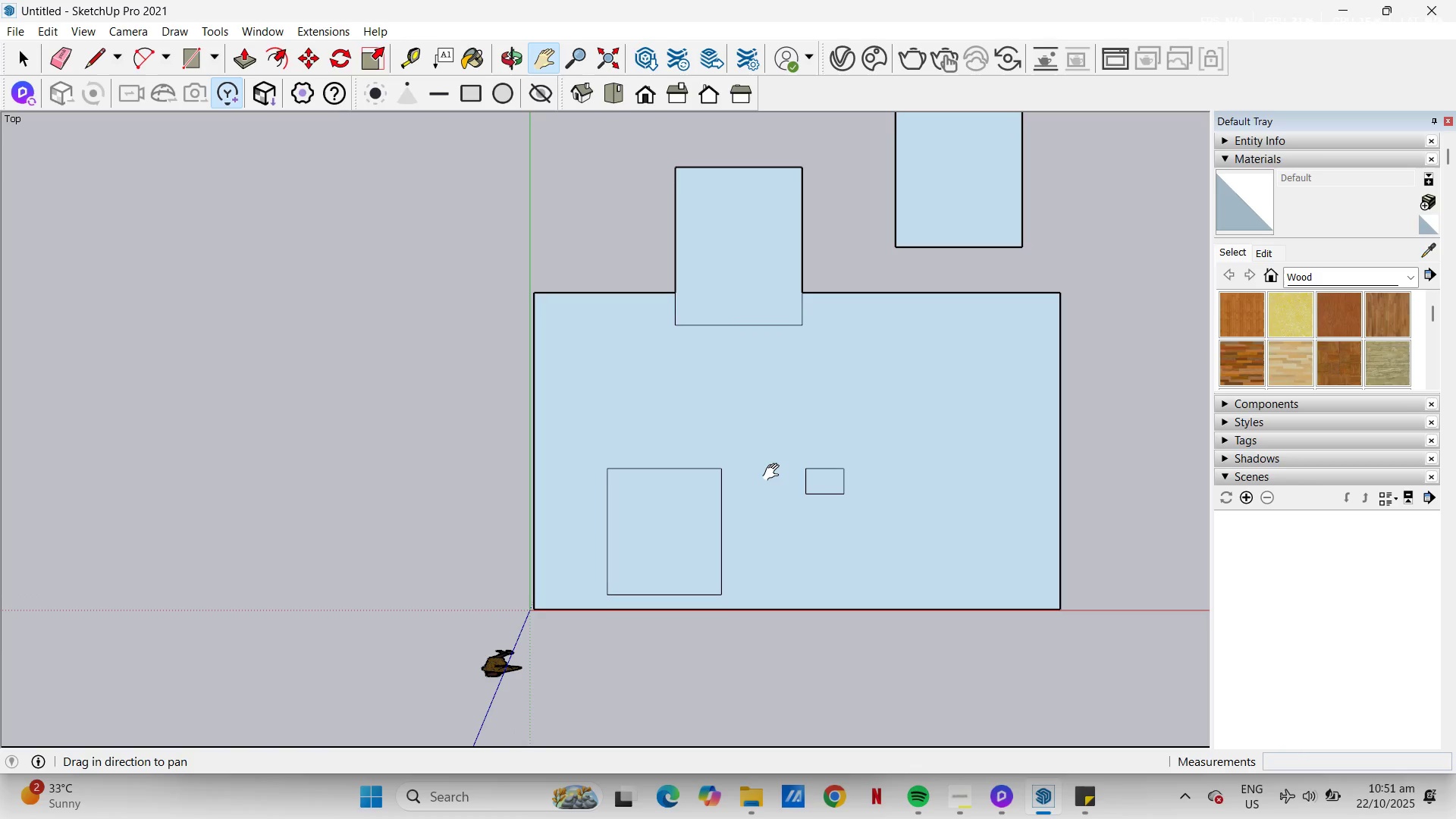 
wait(11.48)
 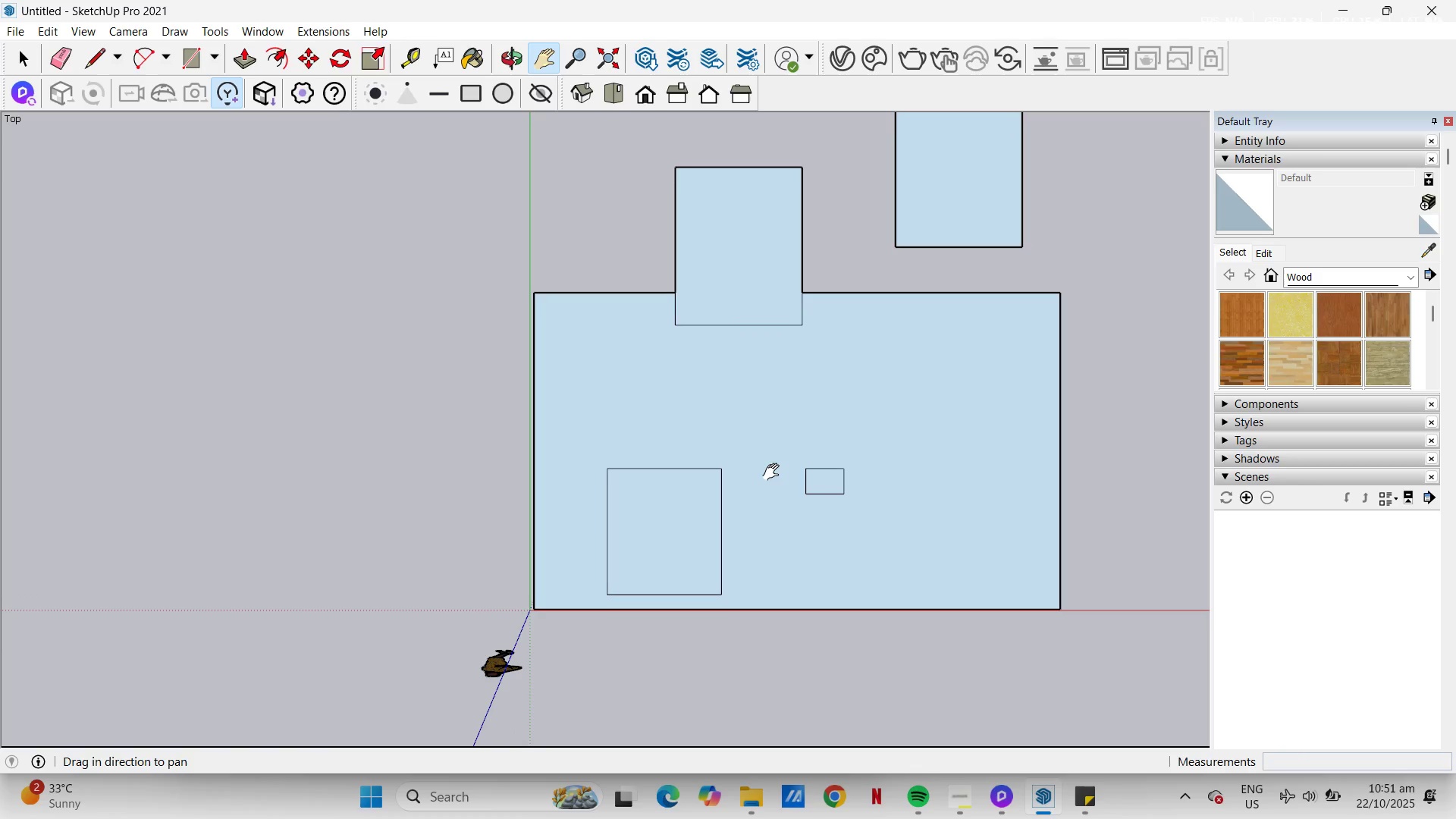 
left_click_drag(start_coordinate=[801, 453], to_coordinate=[858, 388])
 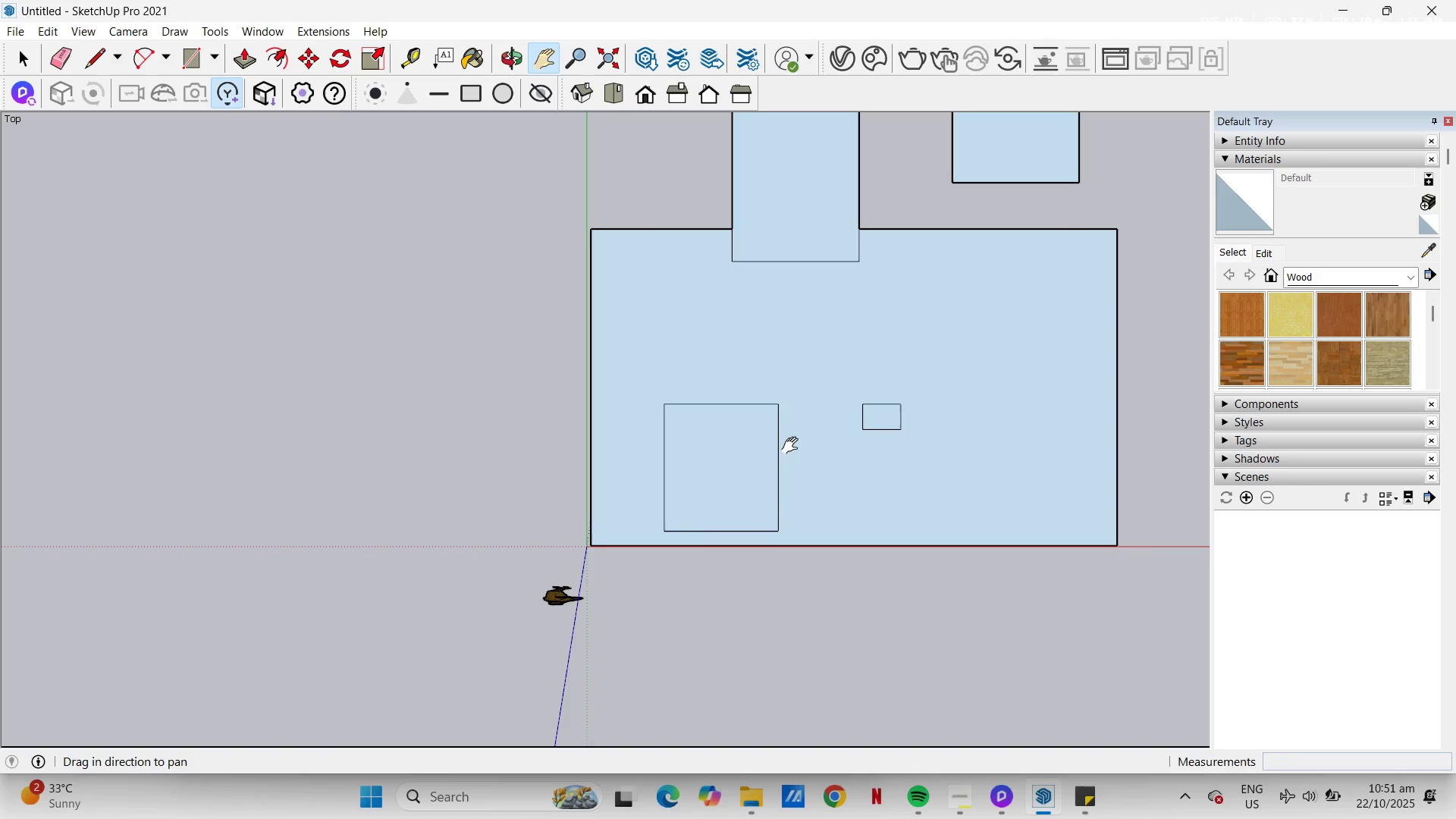 
scroll: coordinate [789, 437], scroll_direction: up, amount: 3.0
 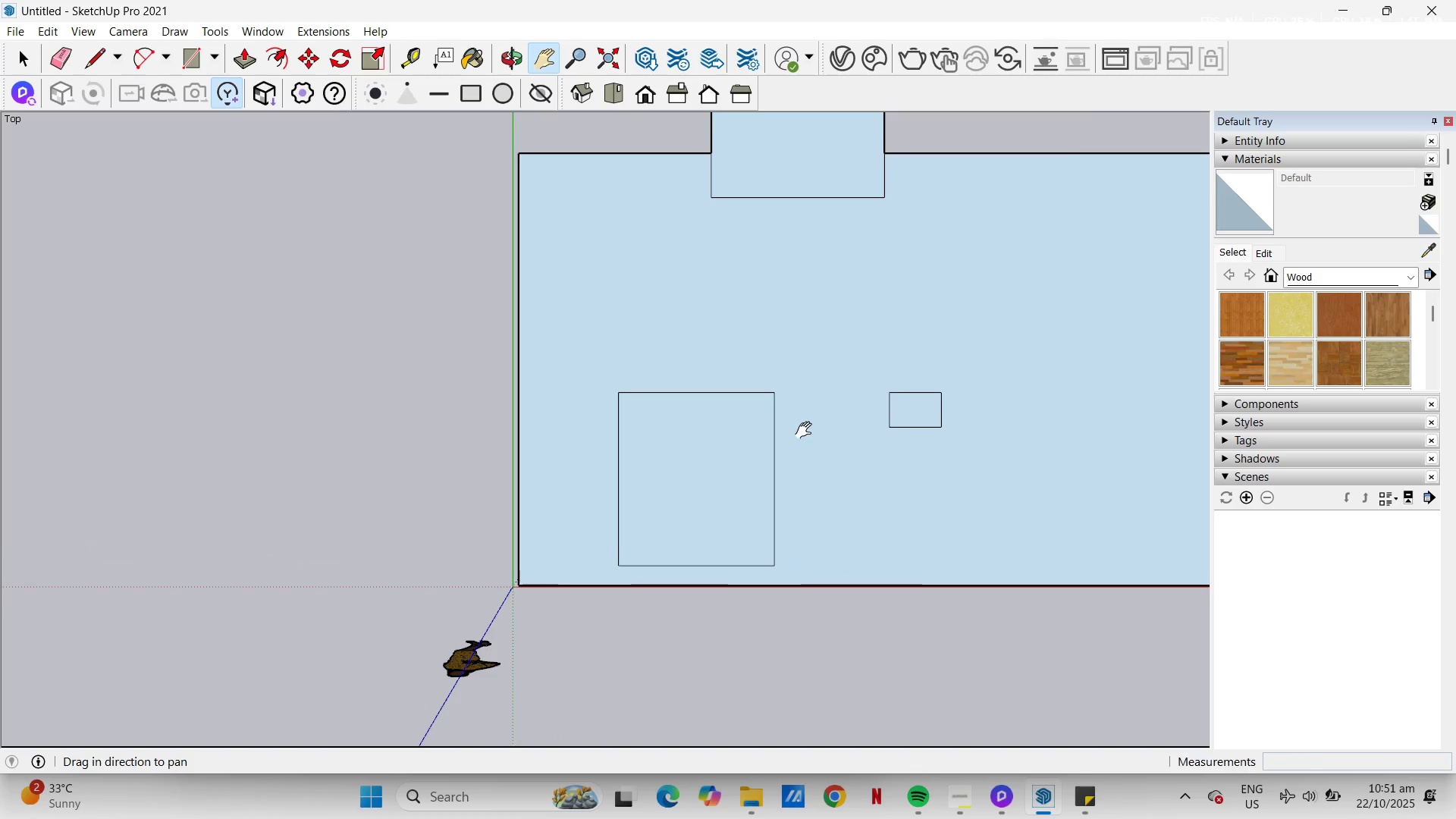 
left_click_drag(start_coordinate=[803, 443], to_coordinate=[701, 504])
 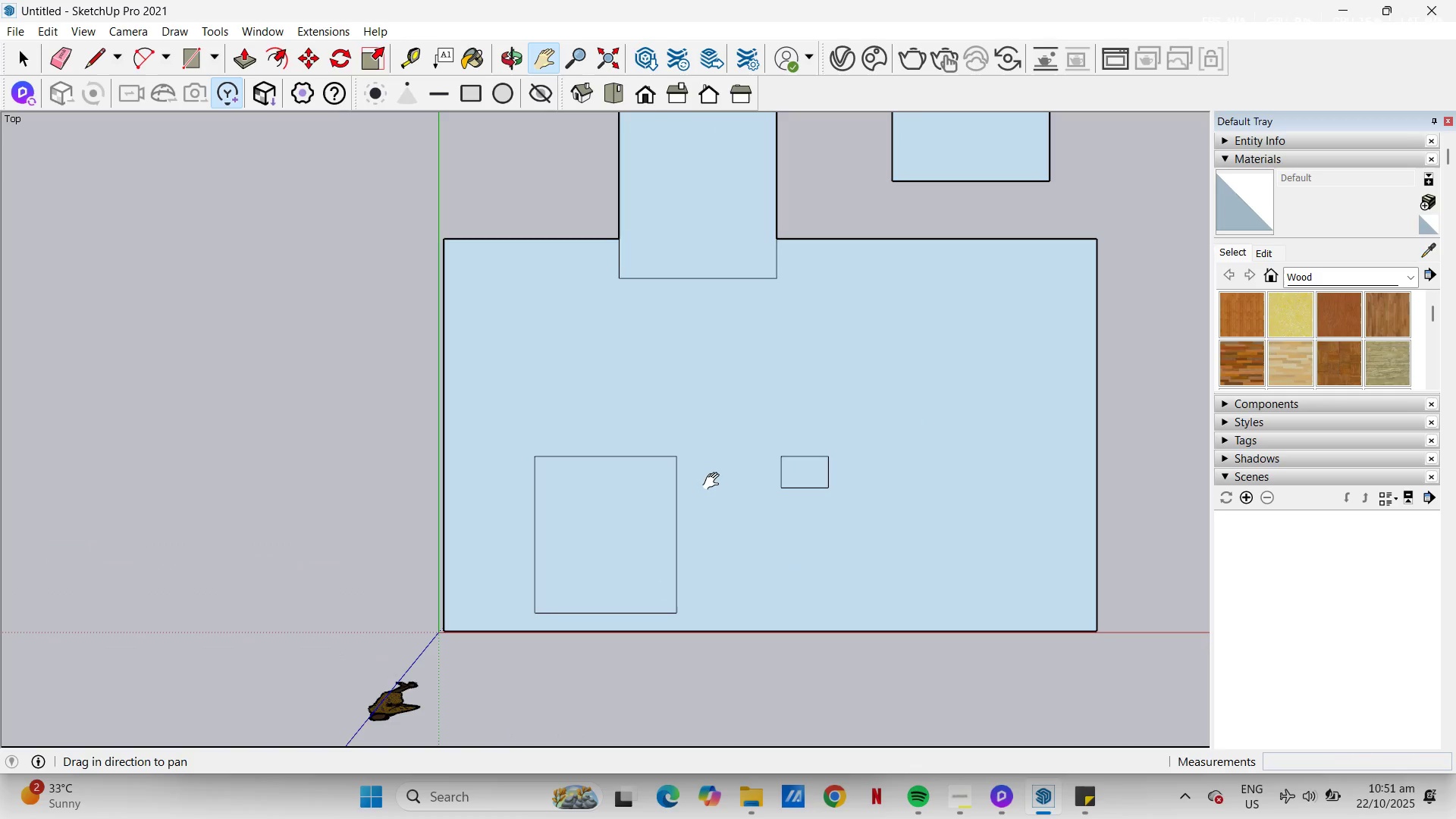 
scroll: coordinate [713, 397], scroll_direction: down, amount: 2.0
 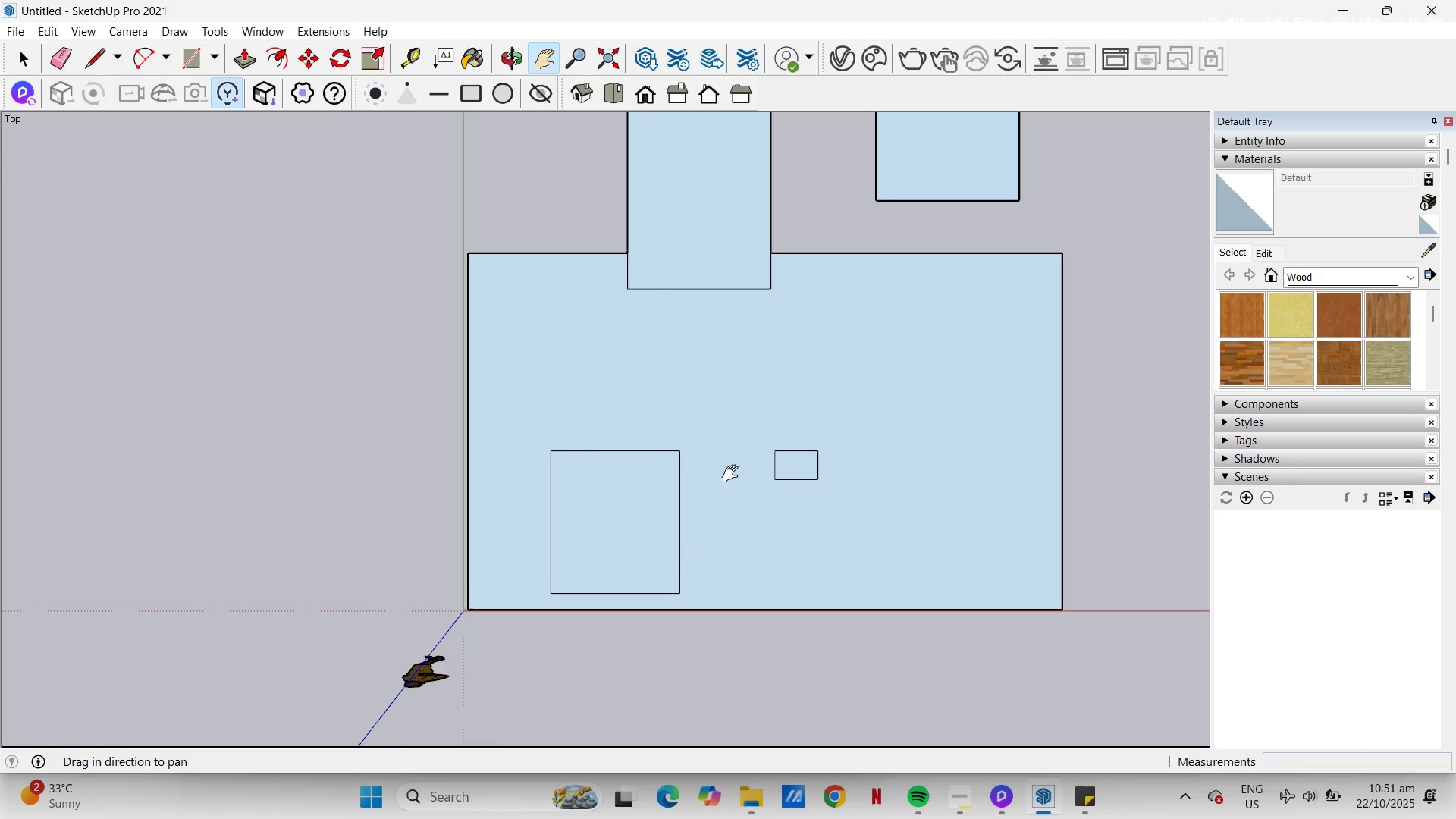 
key(E)
 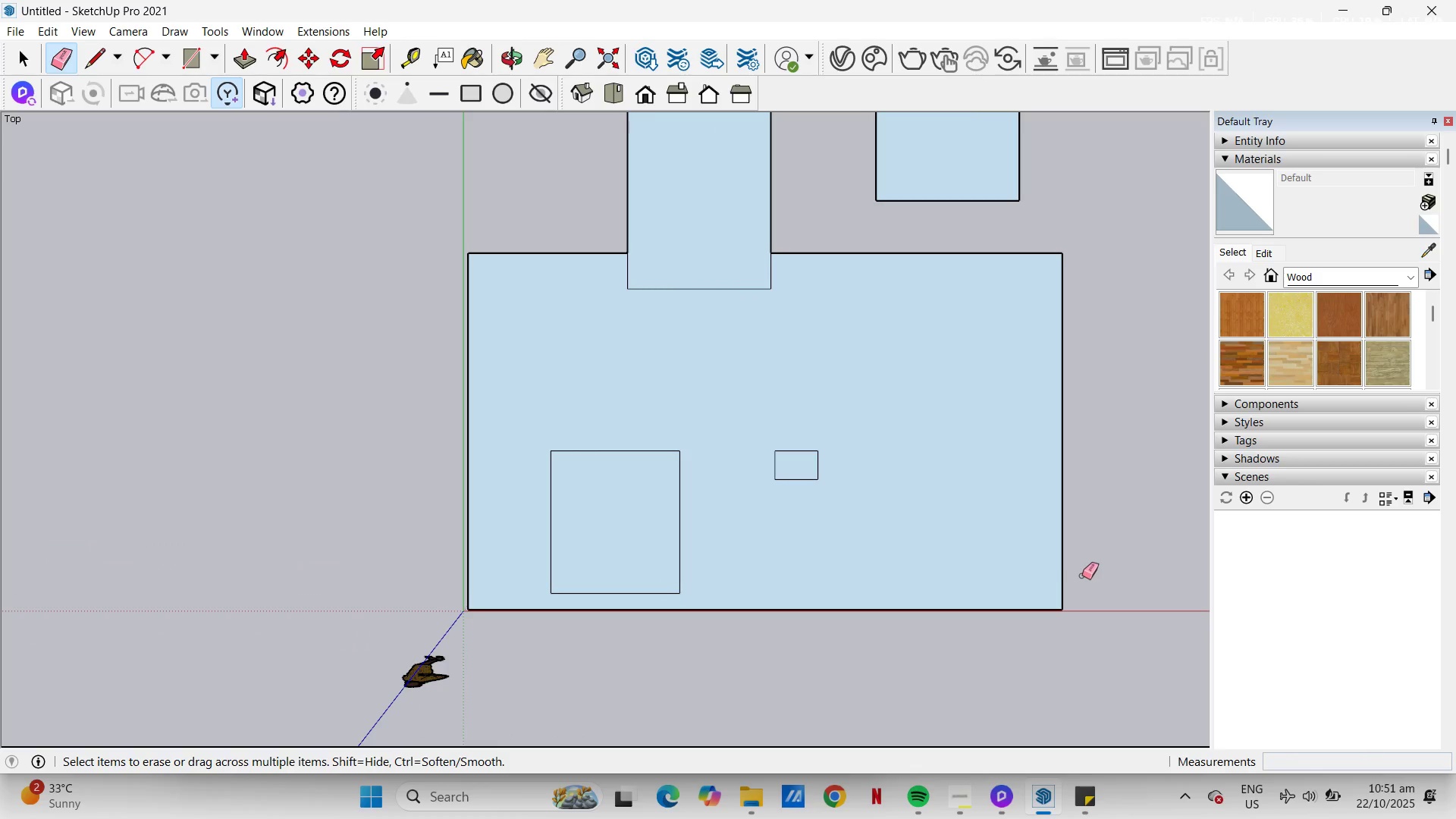 
left_click_drag(start_coordinate=[1082, 575], to_coordinate=[1052, 622])
 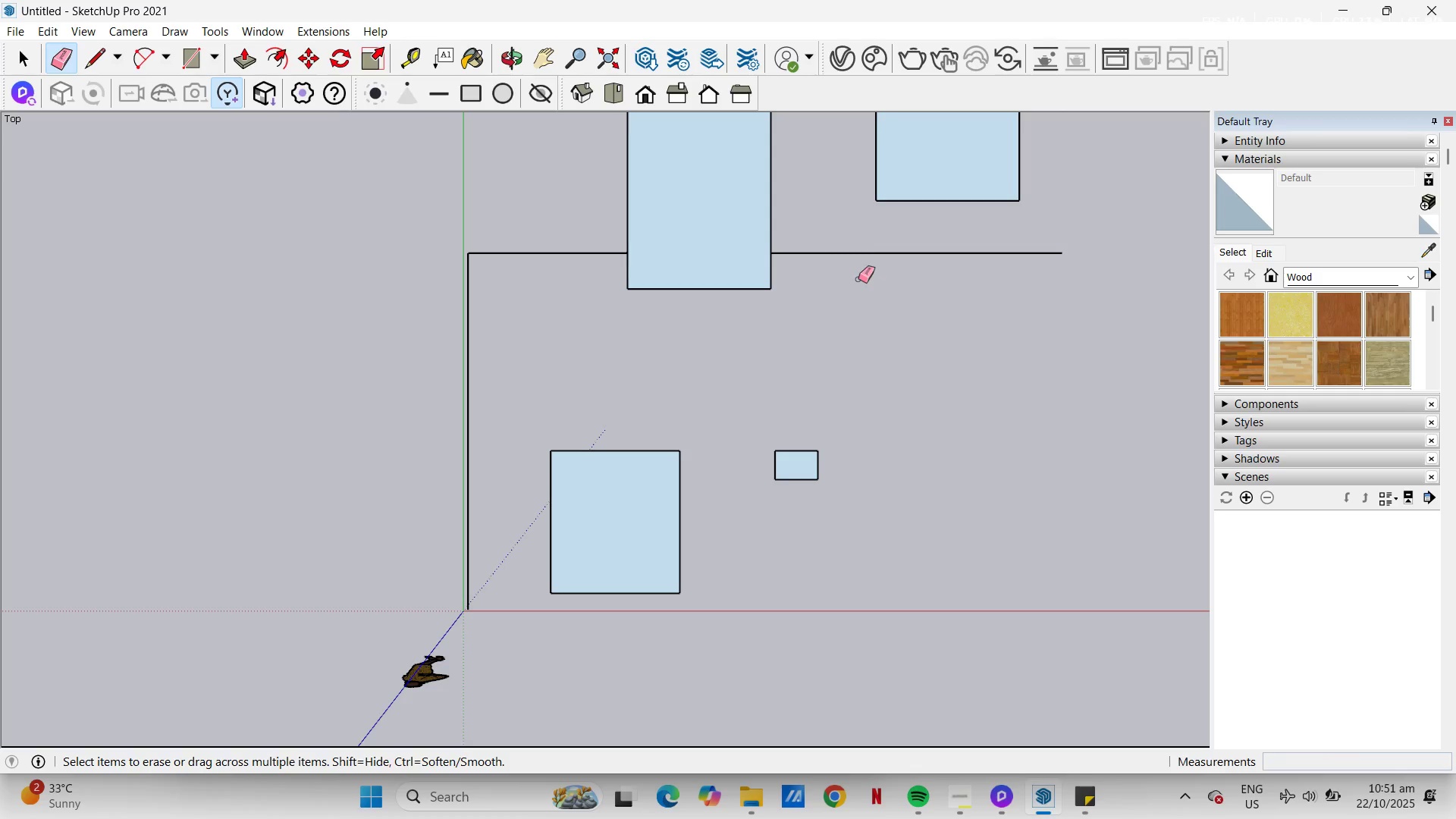 
left_click_drag(start_coordinate=[858, 278], to_coordinate=[858, 250])
 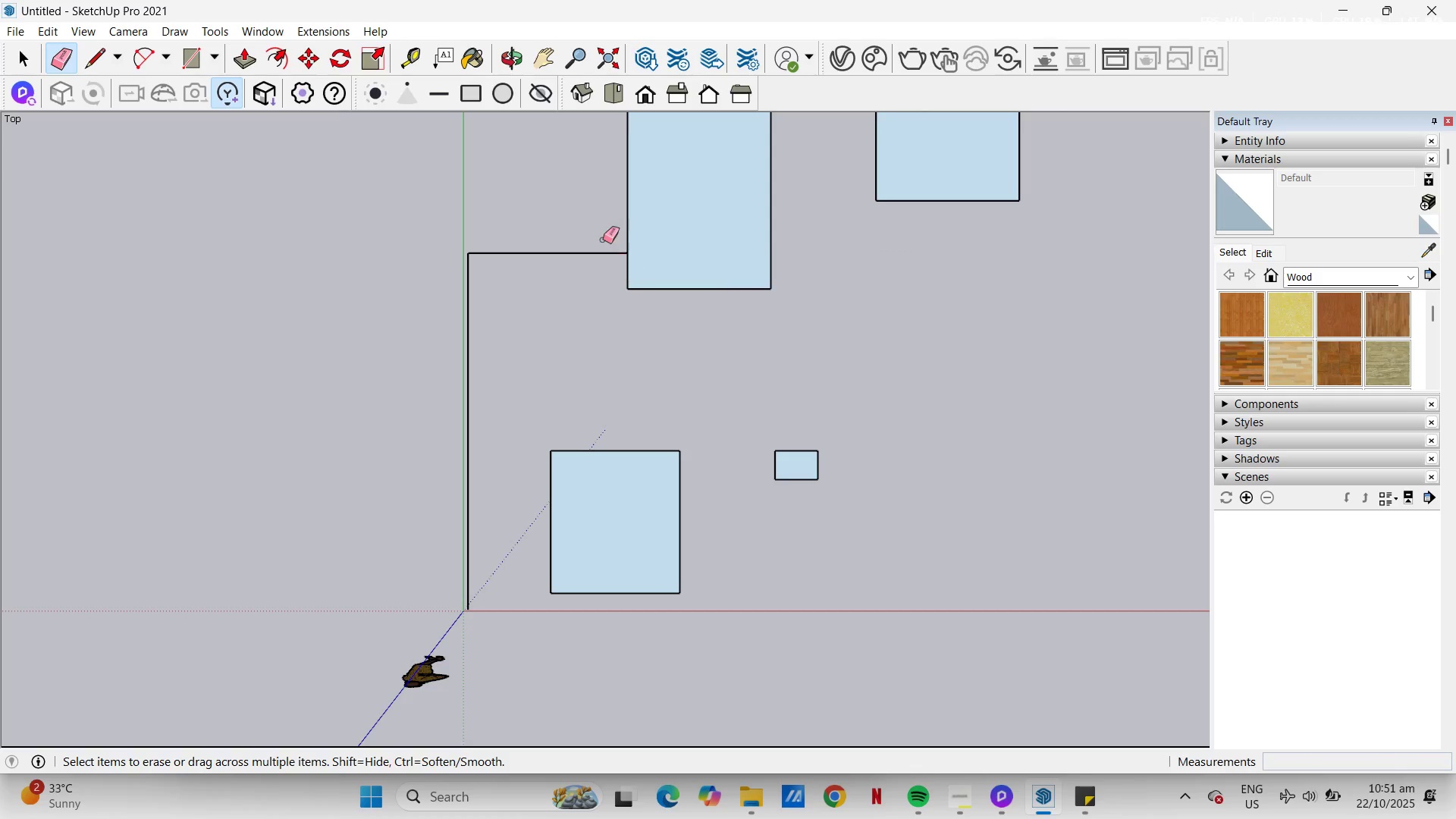 
left_click_drag(start_coordinate=[603, 240], to_coordinate=[702, 275])
 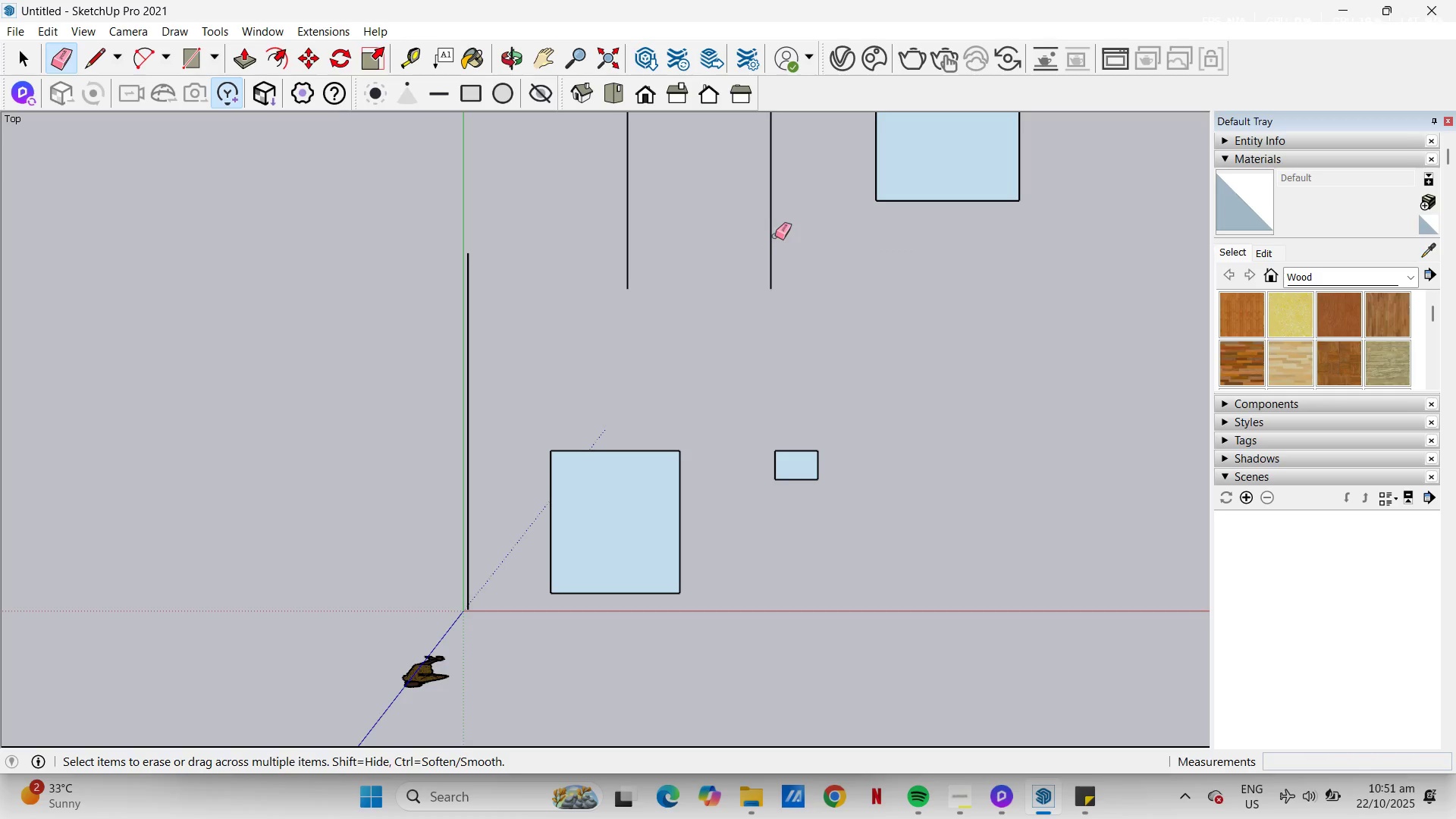 
left_click_drag(start_coordinate=[775, 236], to_coordinate=[435, 372])
 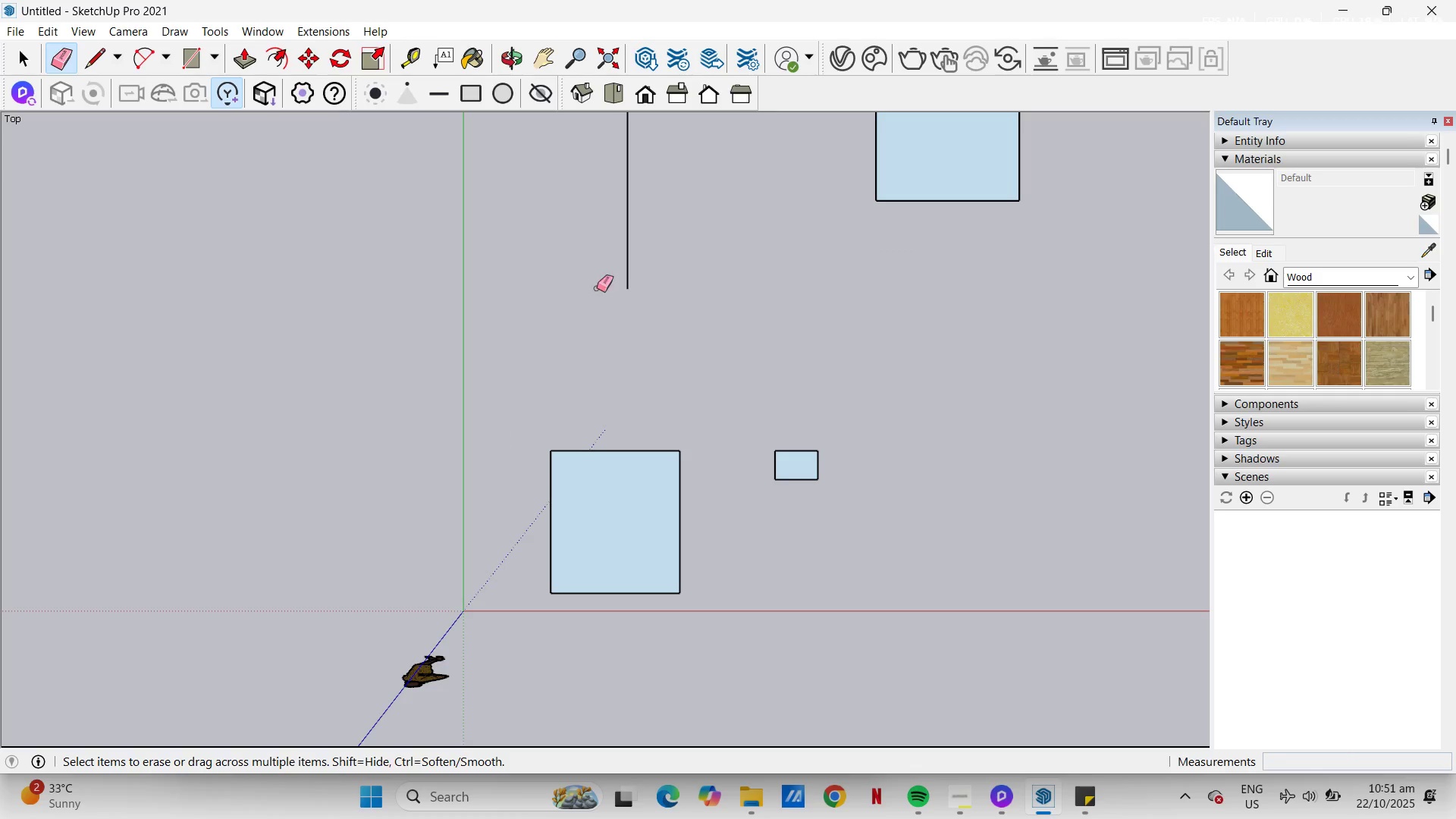 
left_click_drag(start_coordinate=[606, 278], to_coordinate=[658, 268])
 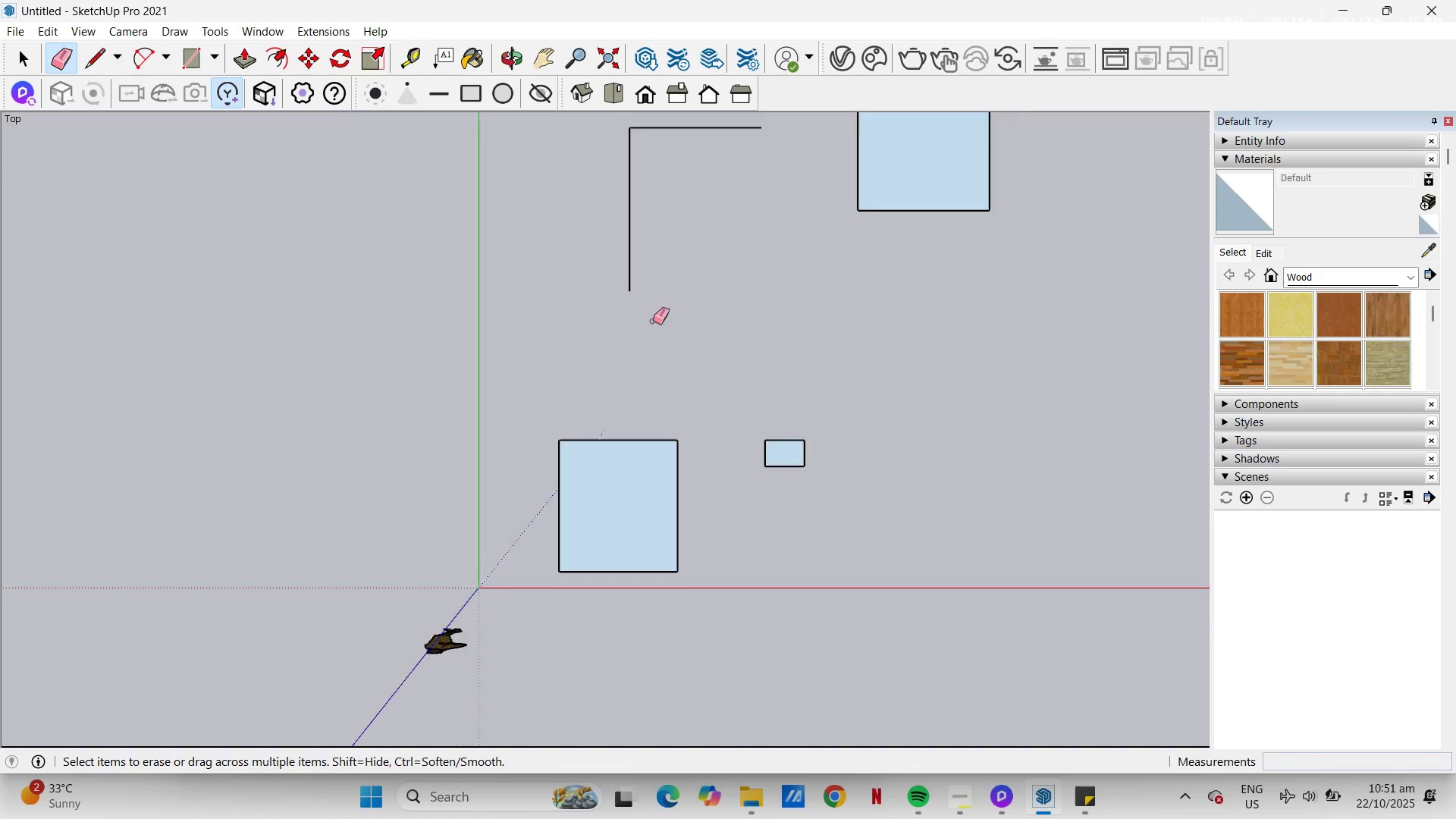 
scroll: coordinate [653, 321], scroll_direction: down, amount: 4.0
 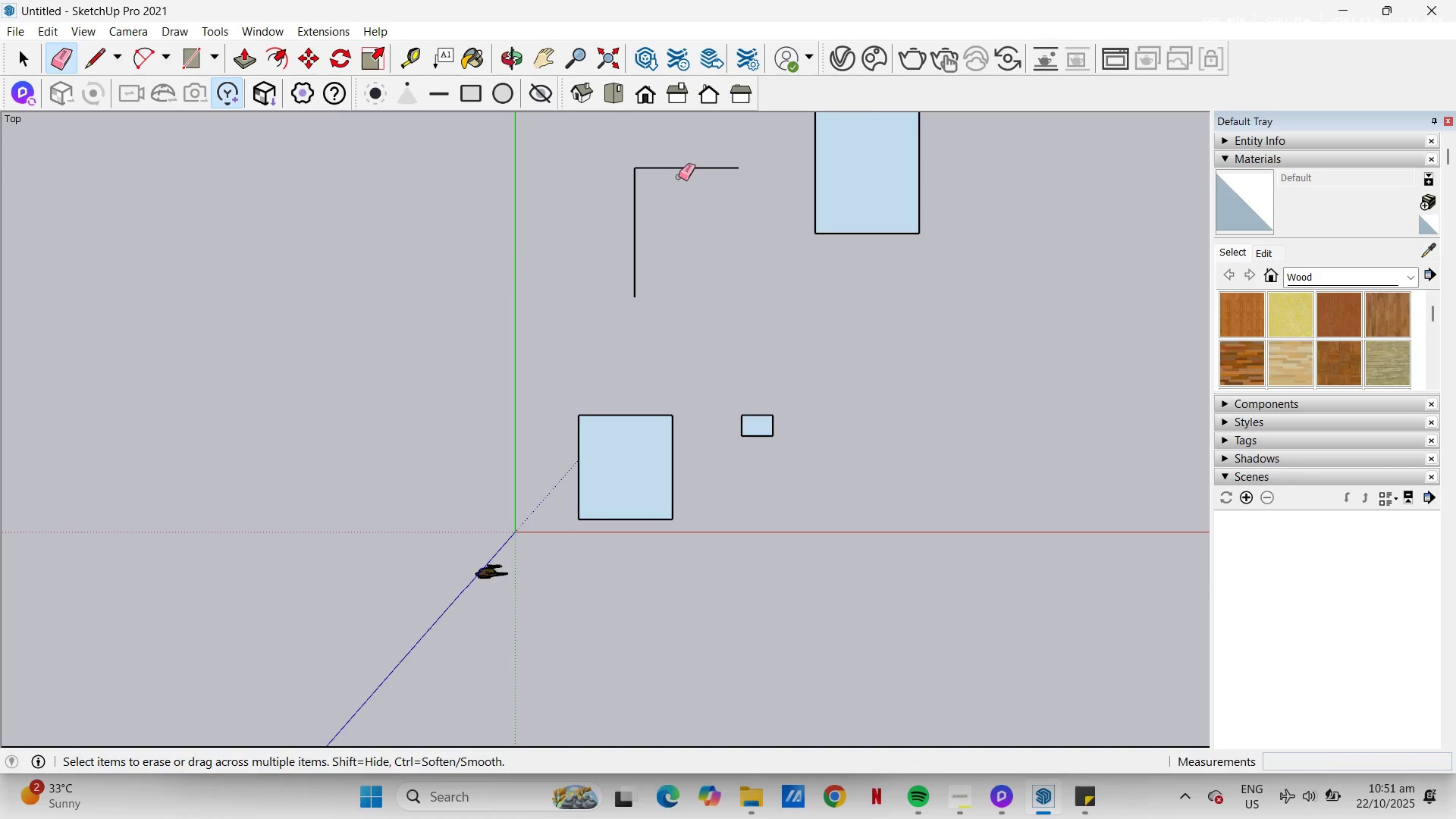 
left_click_drag(start_coordinate=[677, 166], to_coordinate=[663, 152])
 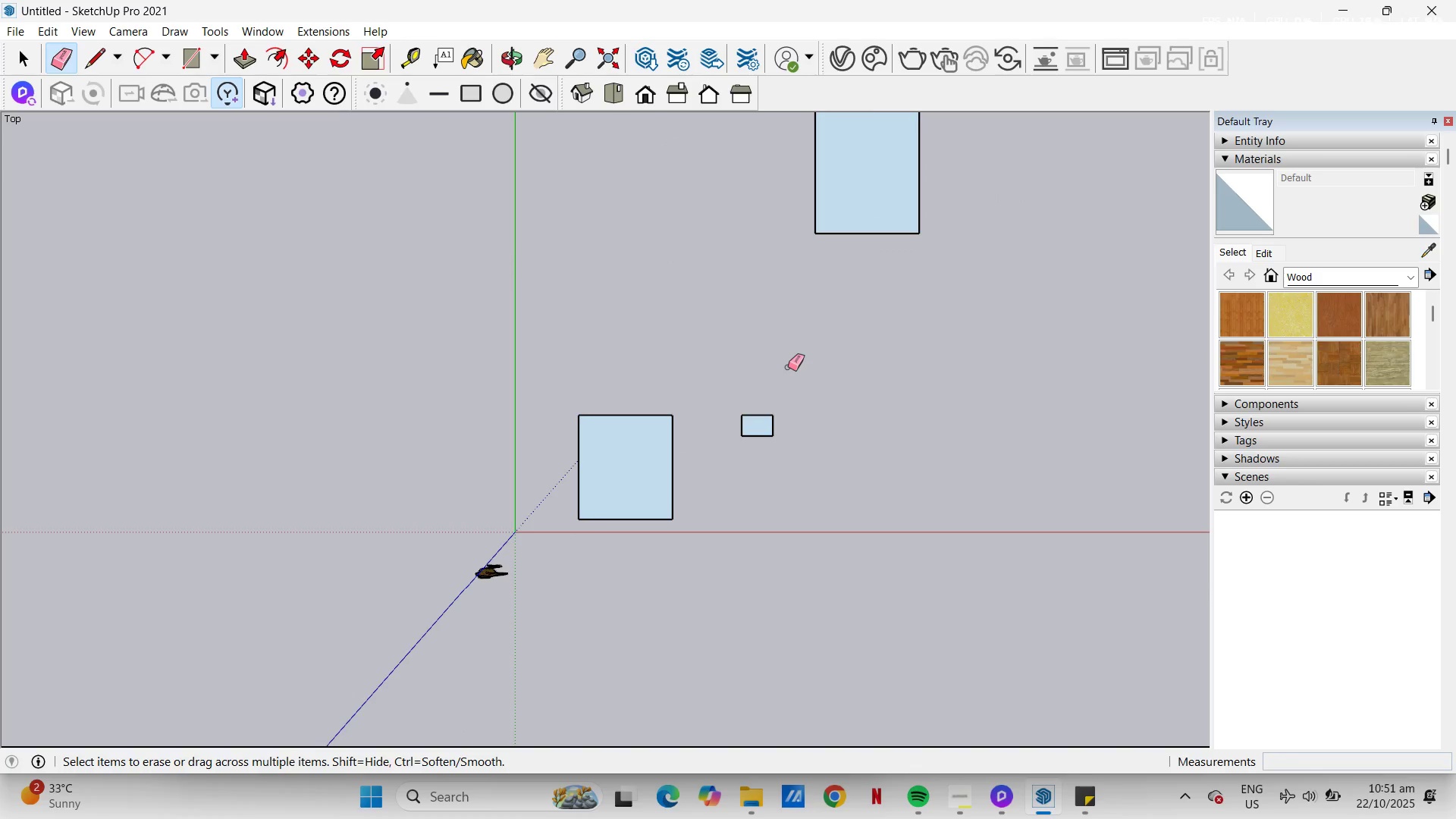 
key(H)
 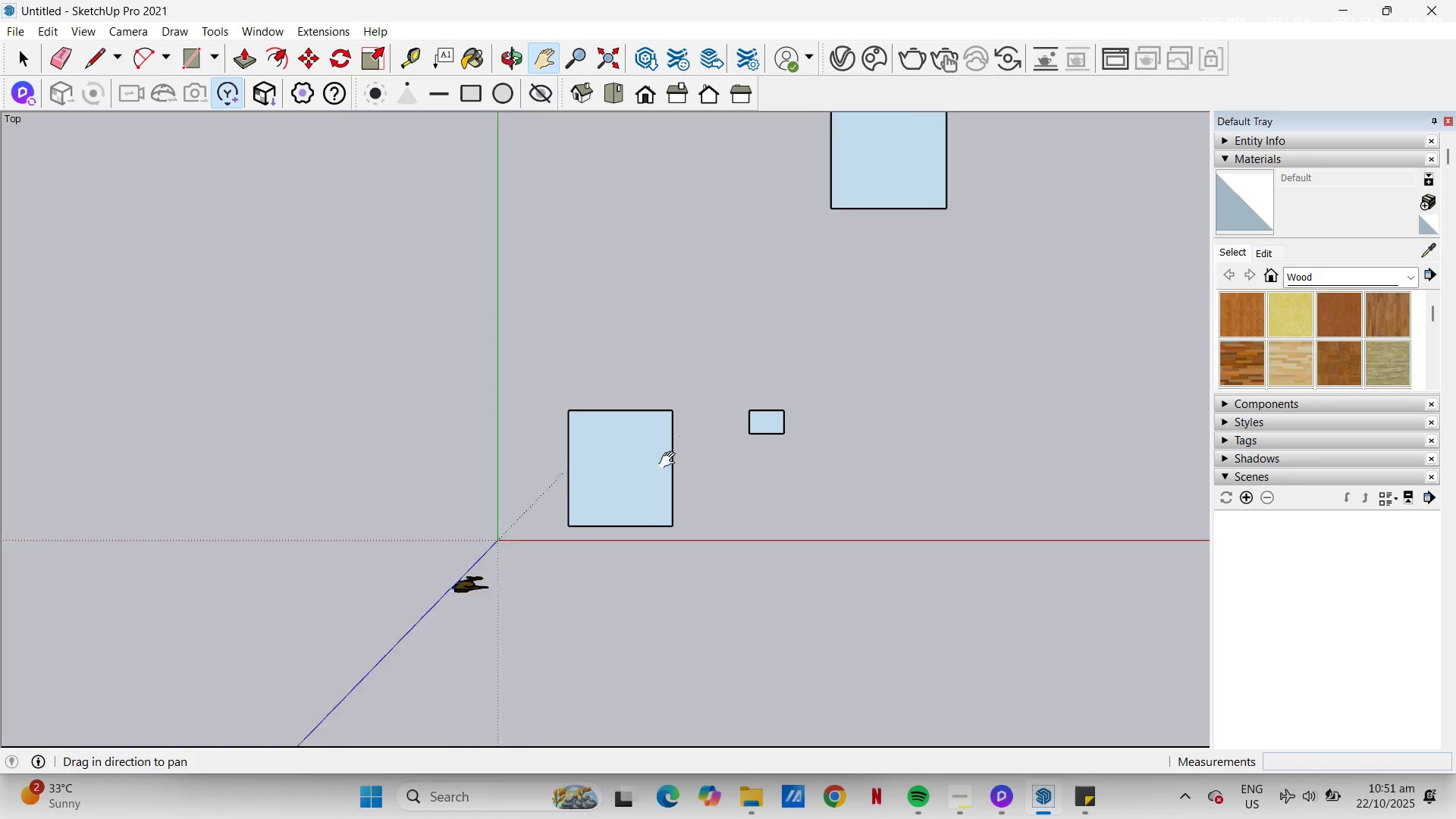 
scroll: coordinate [694, 508], scroll_direction: up, amount: 17.0
 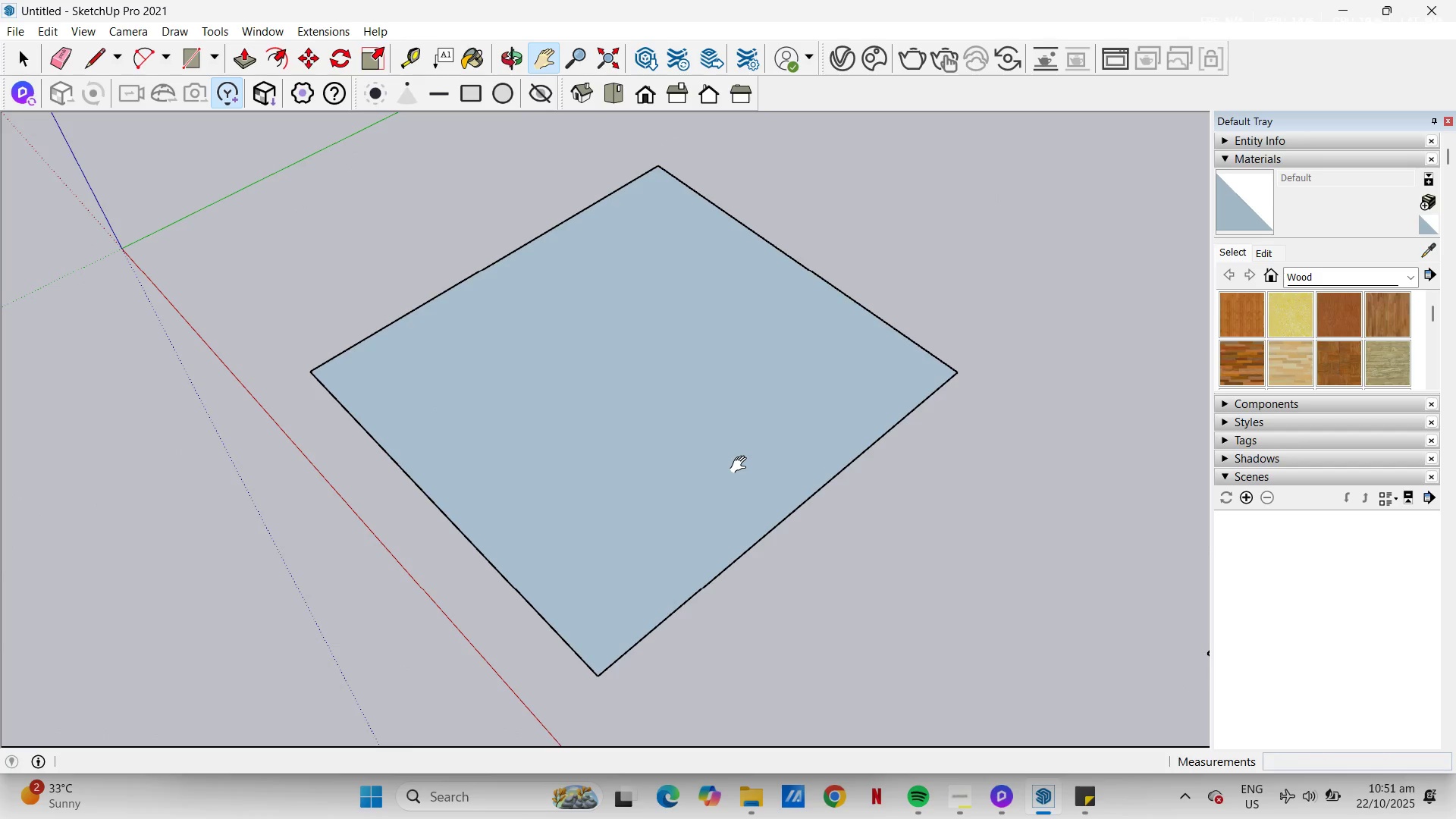 
scroll: coordinate [739, 468], scroll_direction: down, amount: 2.0
 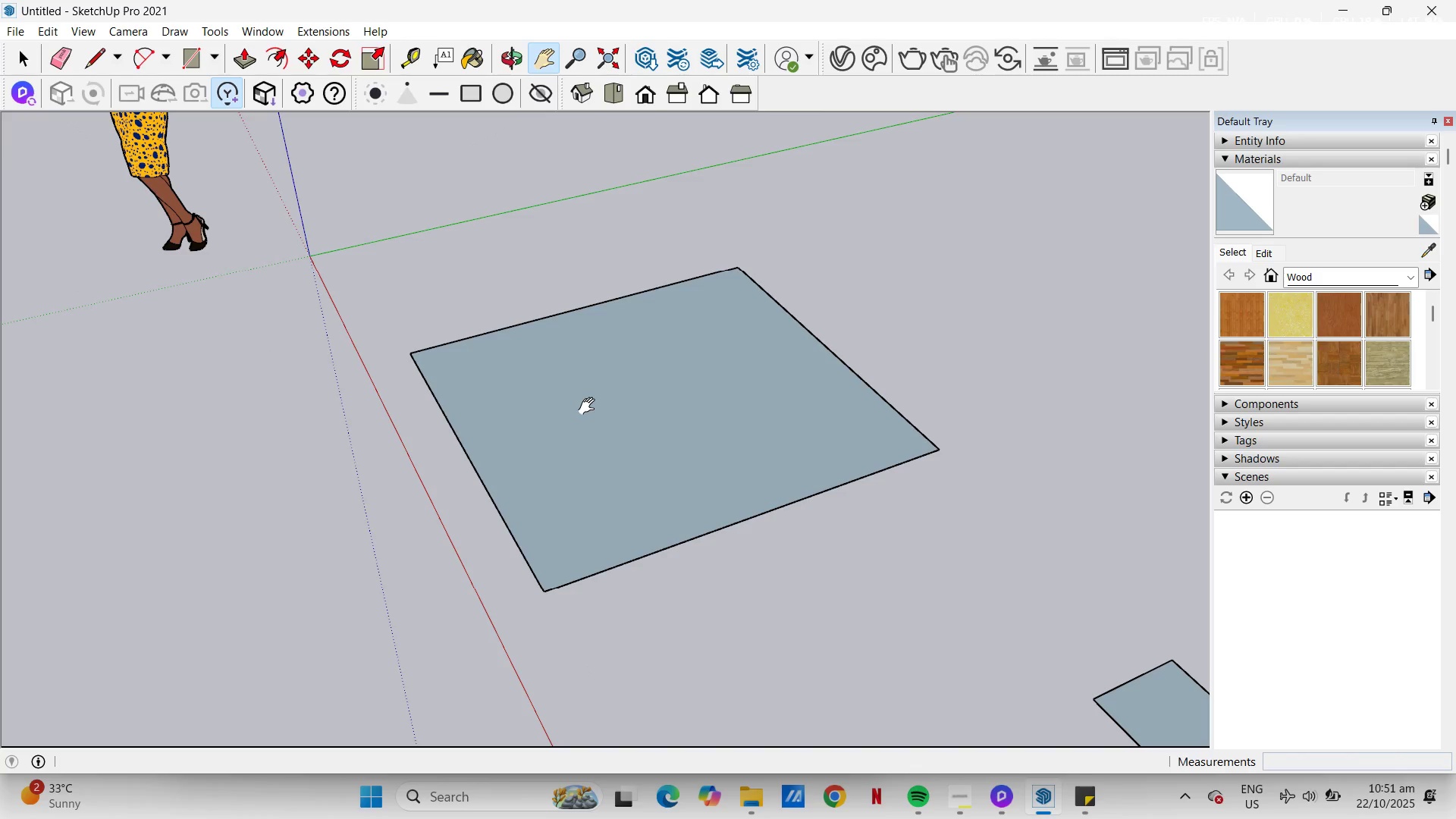 
scroll: coordinate [639, 462], scroll_direction: up, amount: 1.0
 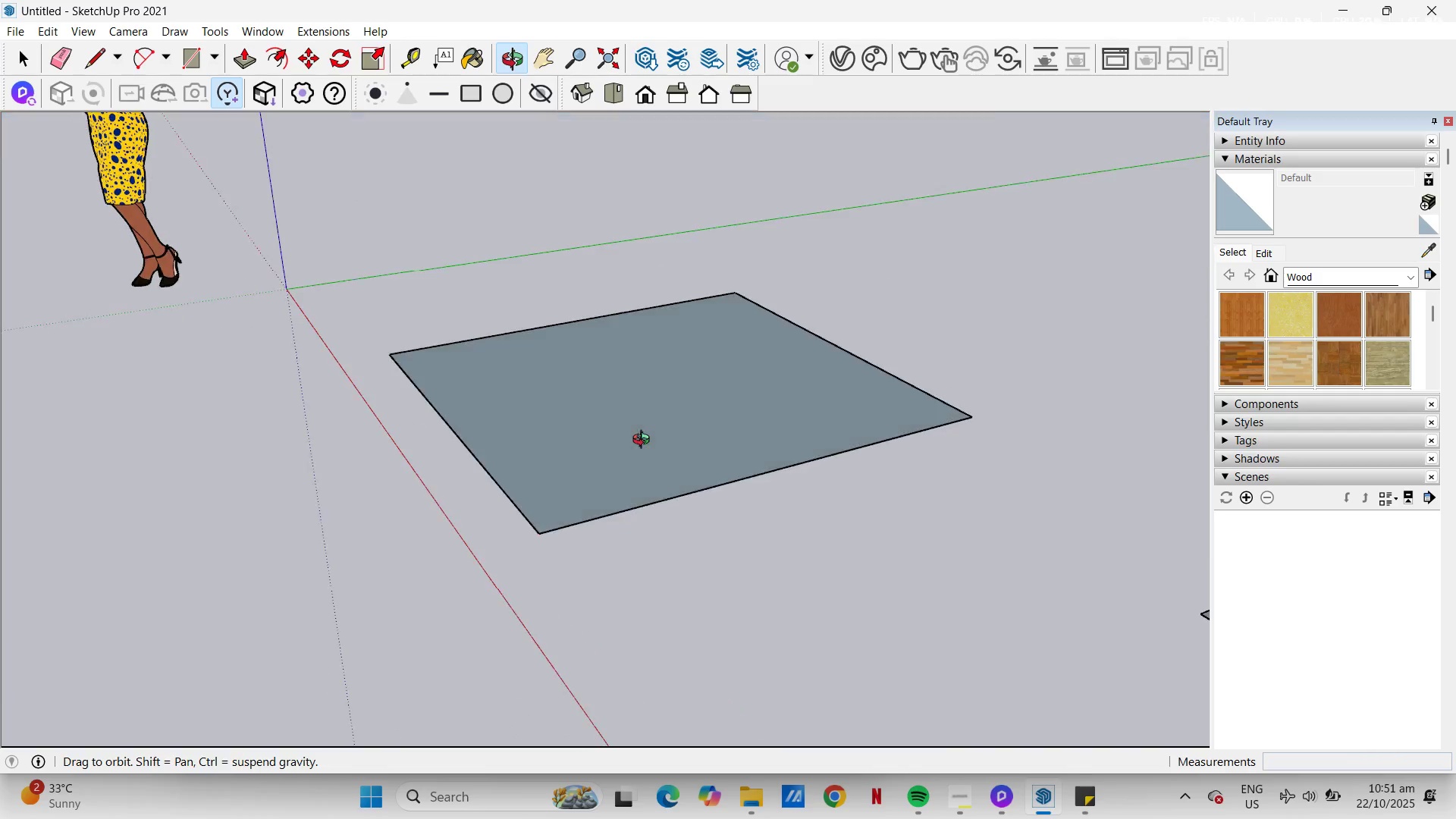 
scroll: coordinate [638, 413], scroll_direction: down, amount: 8.0
 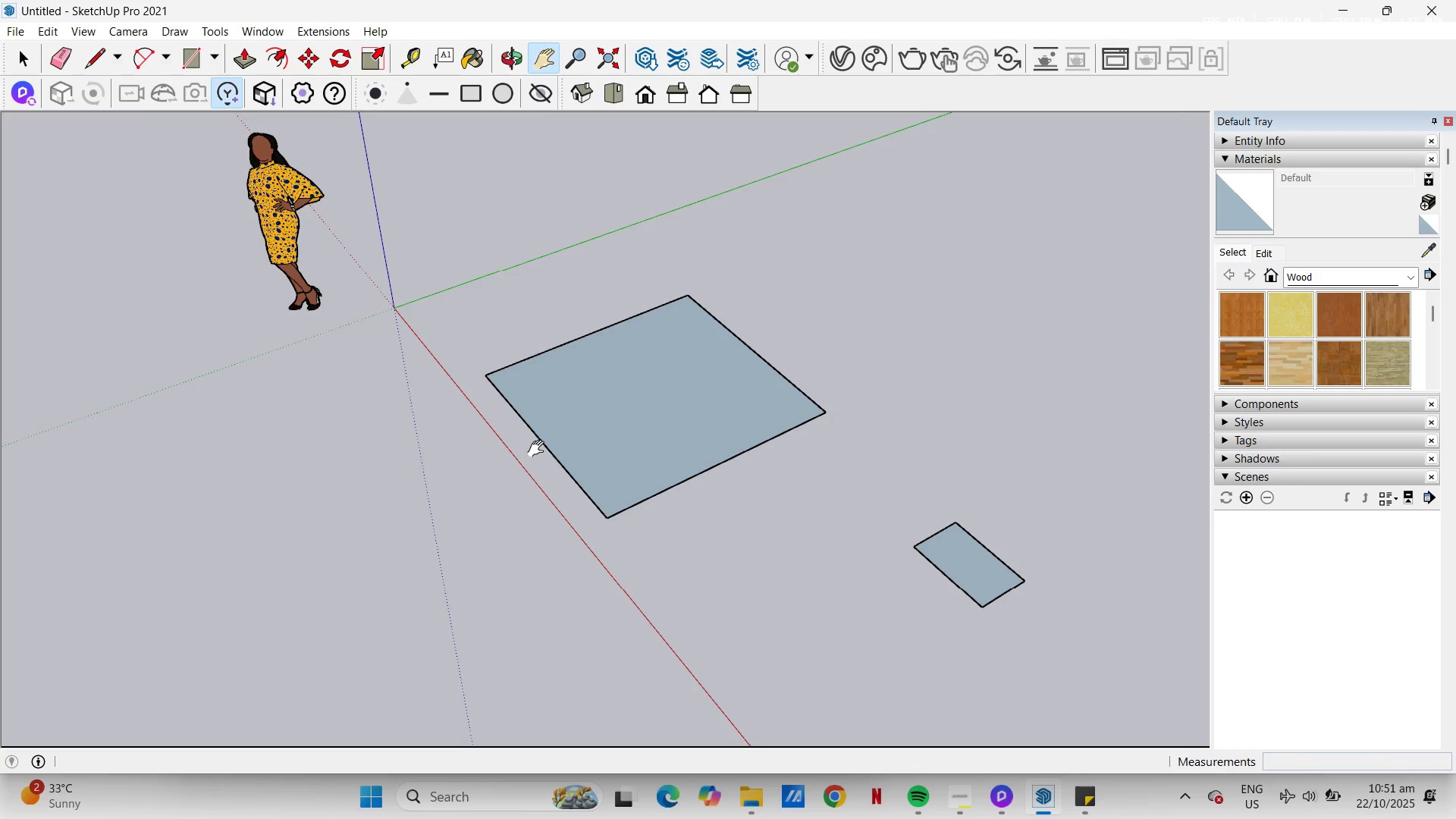 
key(T)
 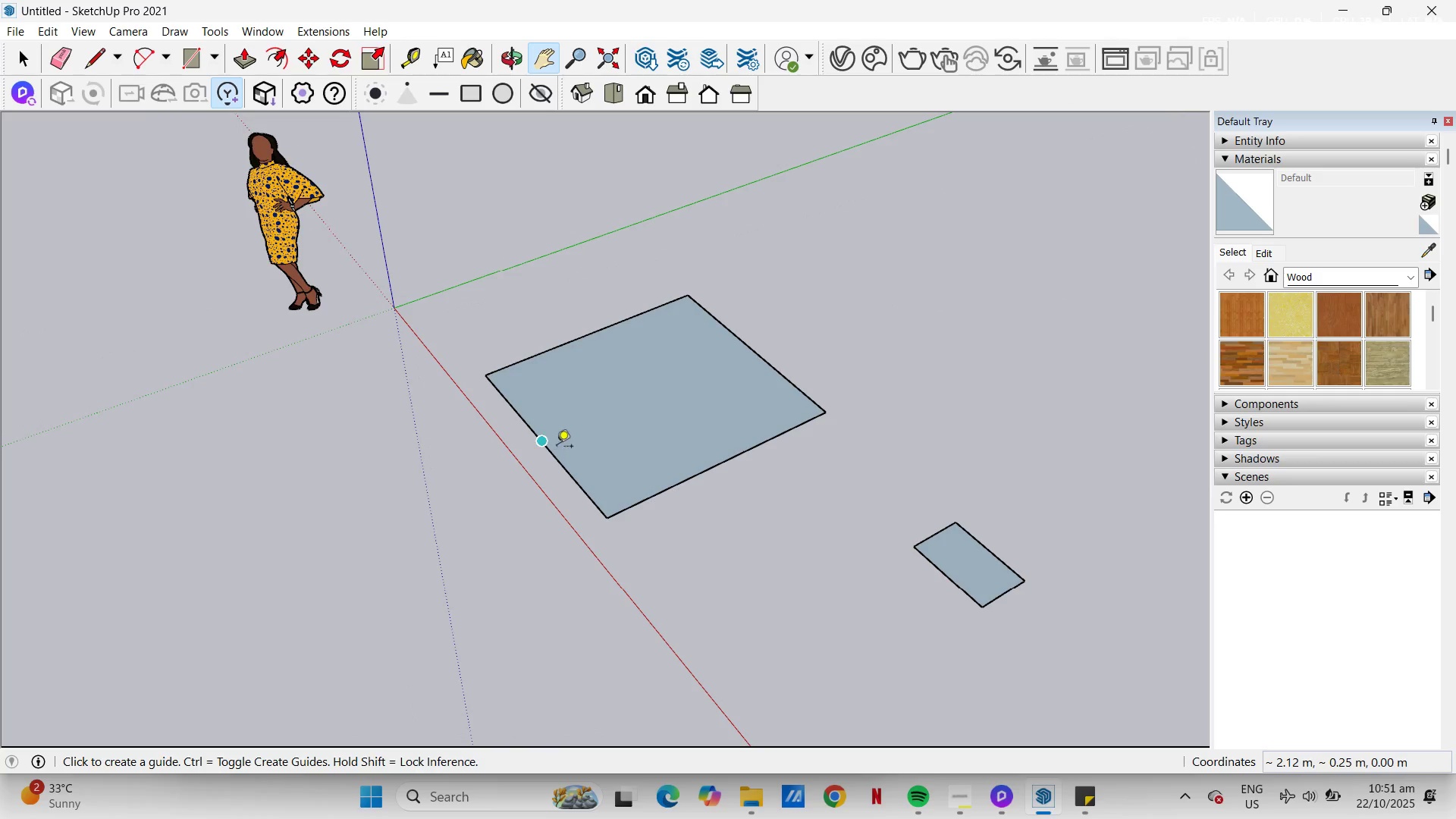 
mouse_move([598, 424])
 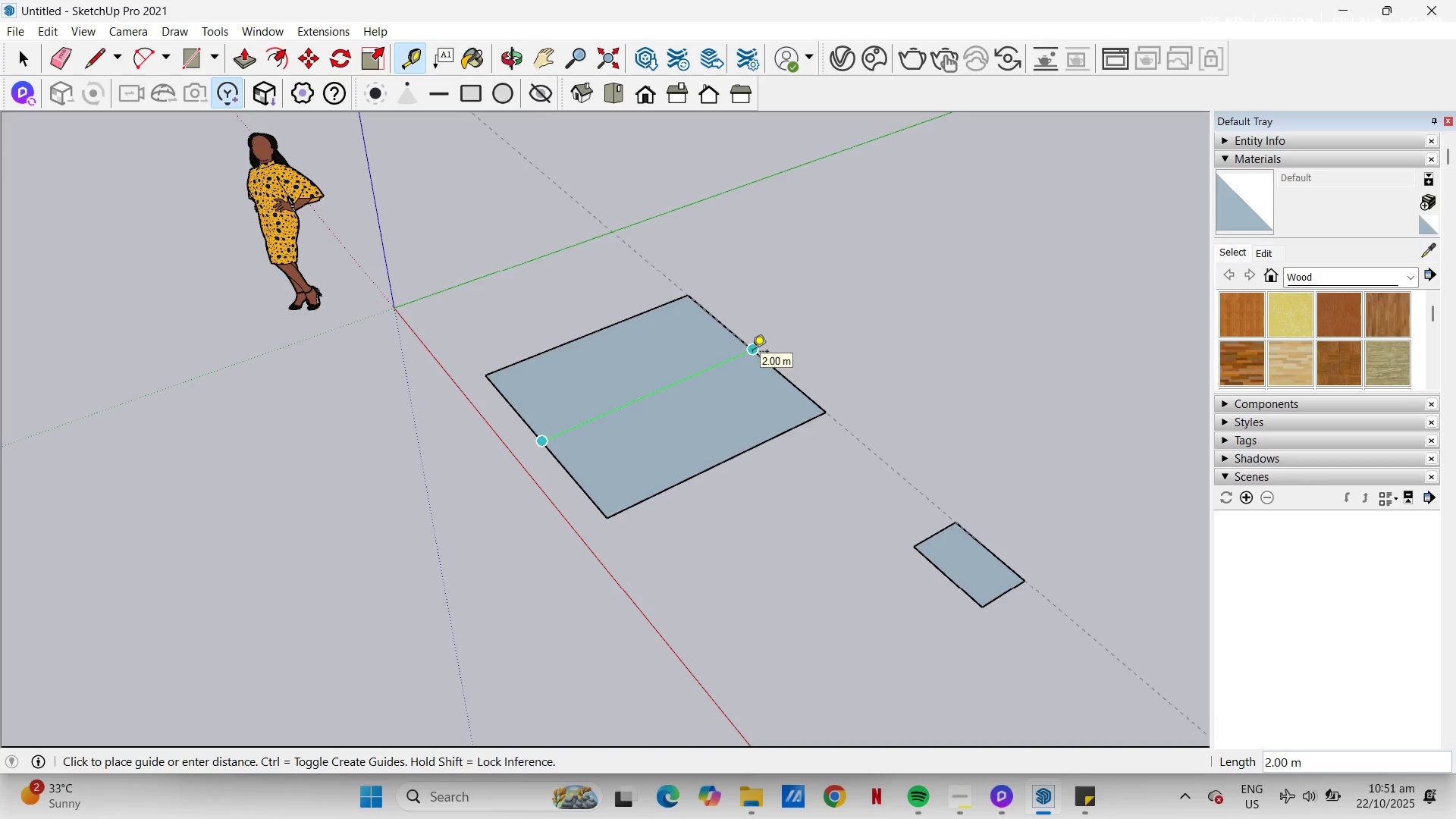 
key(Escape)
 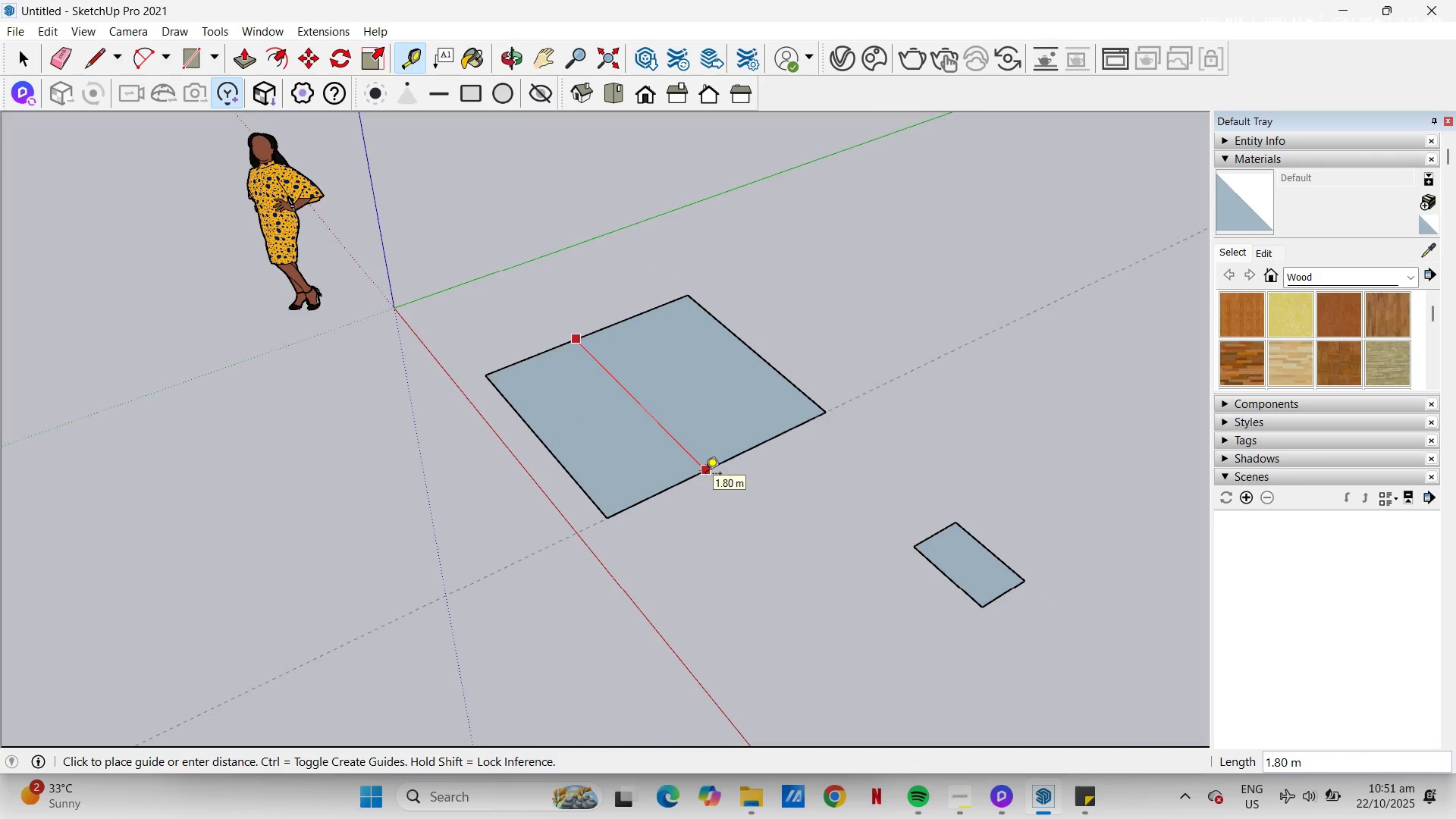 
key(Escape)
 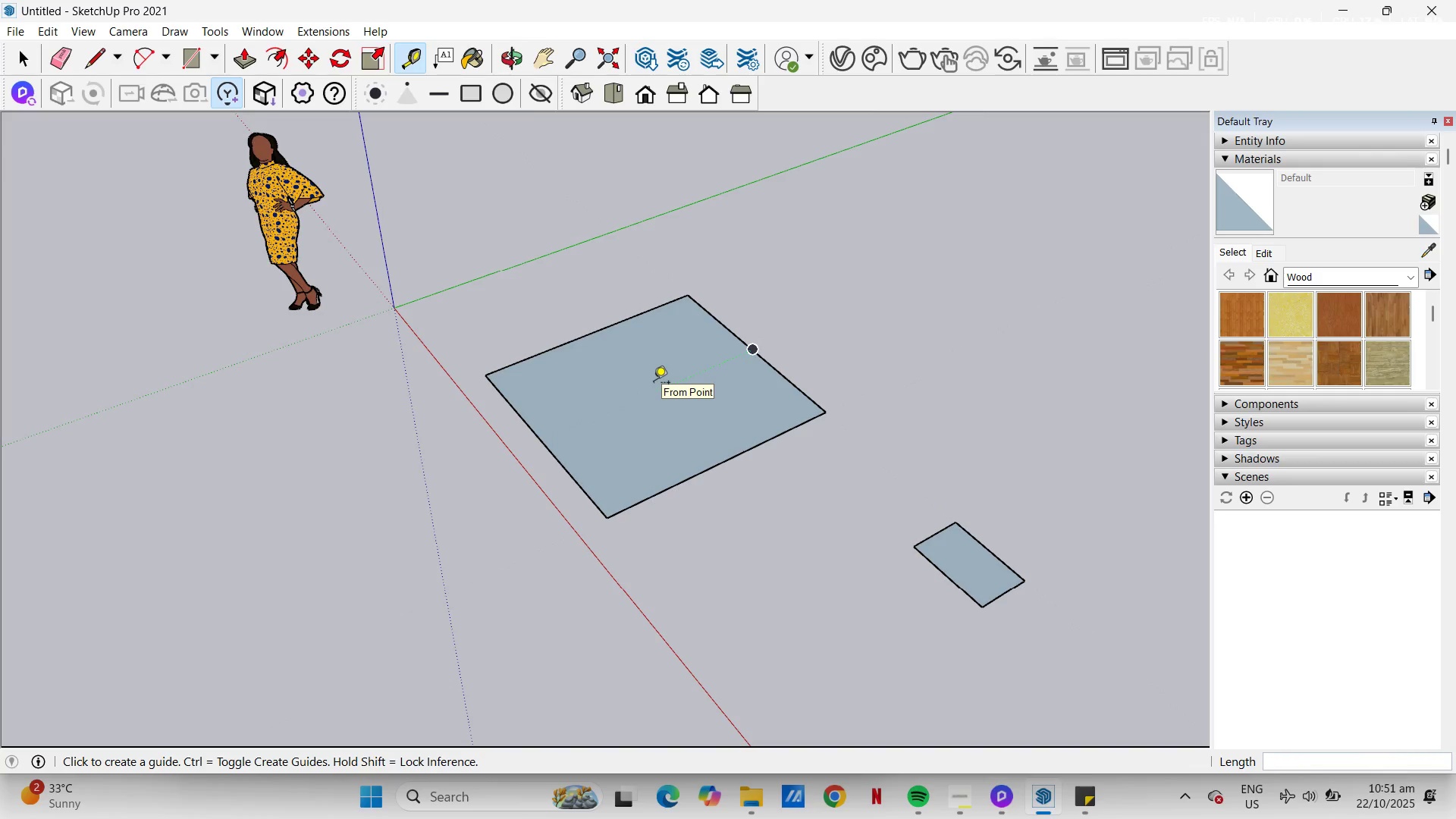 
key(P)
 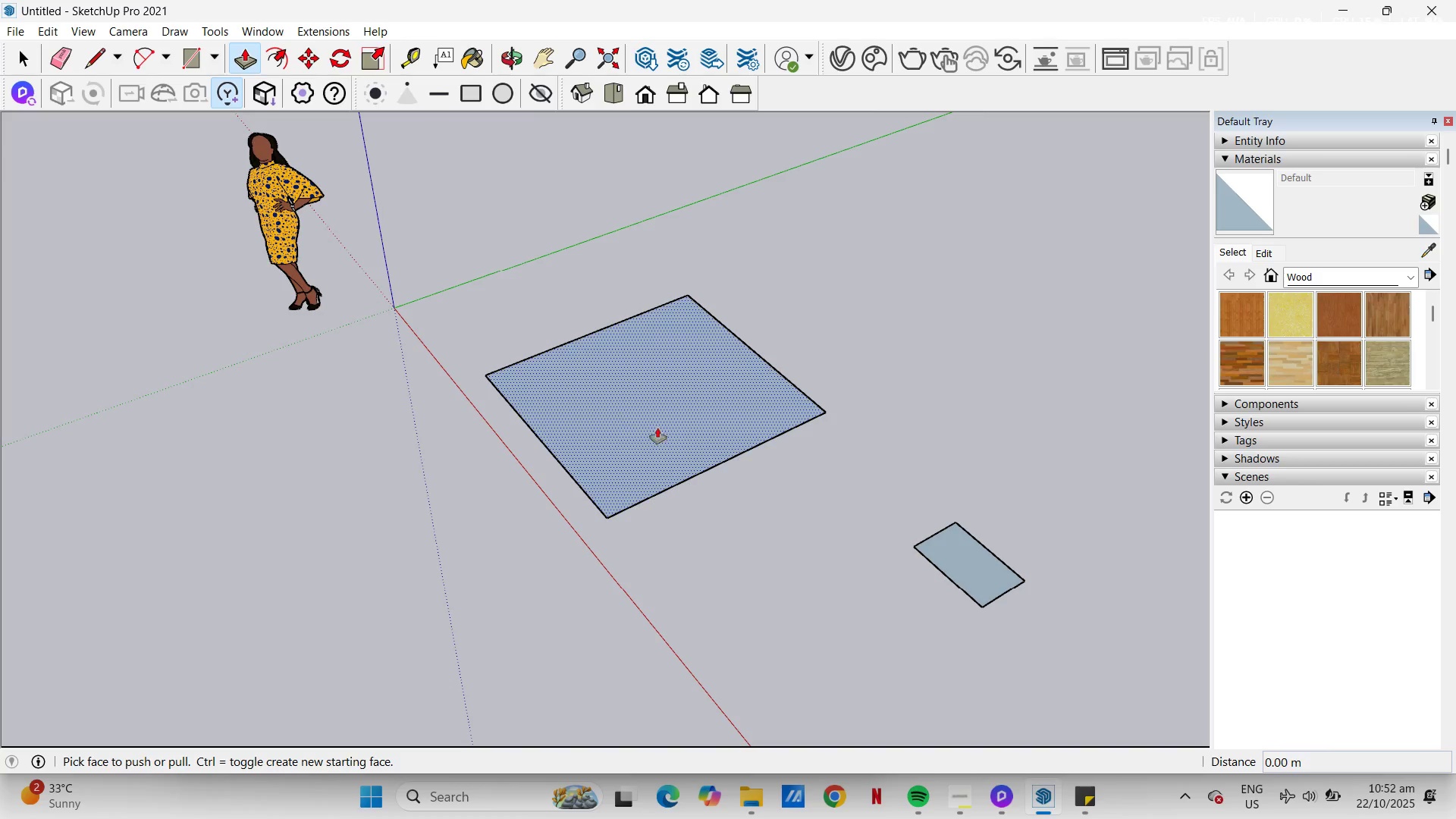 
wait(5.65)
 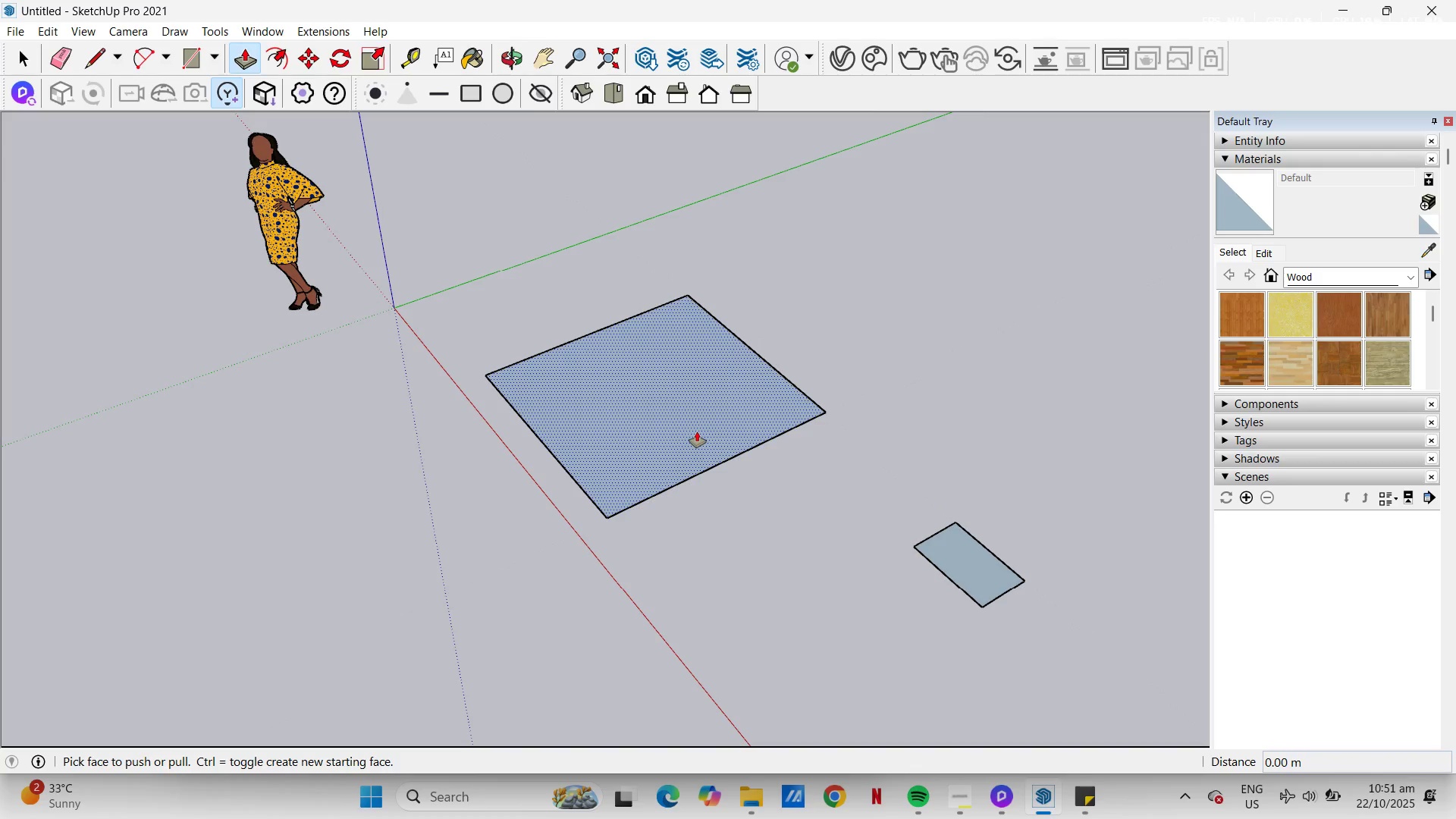 
left_click([733, 434])
 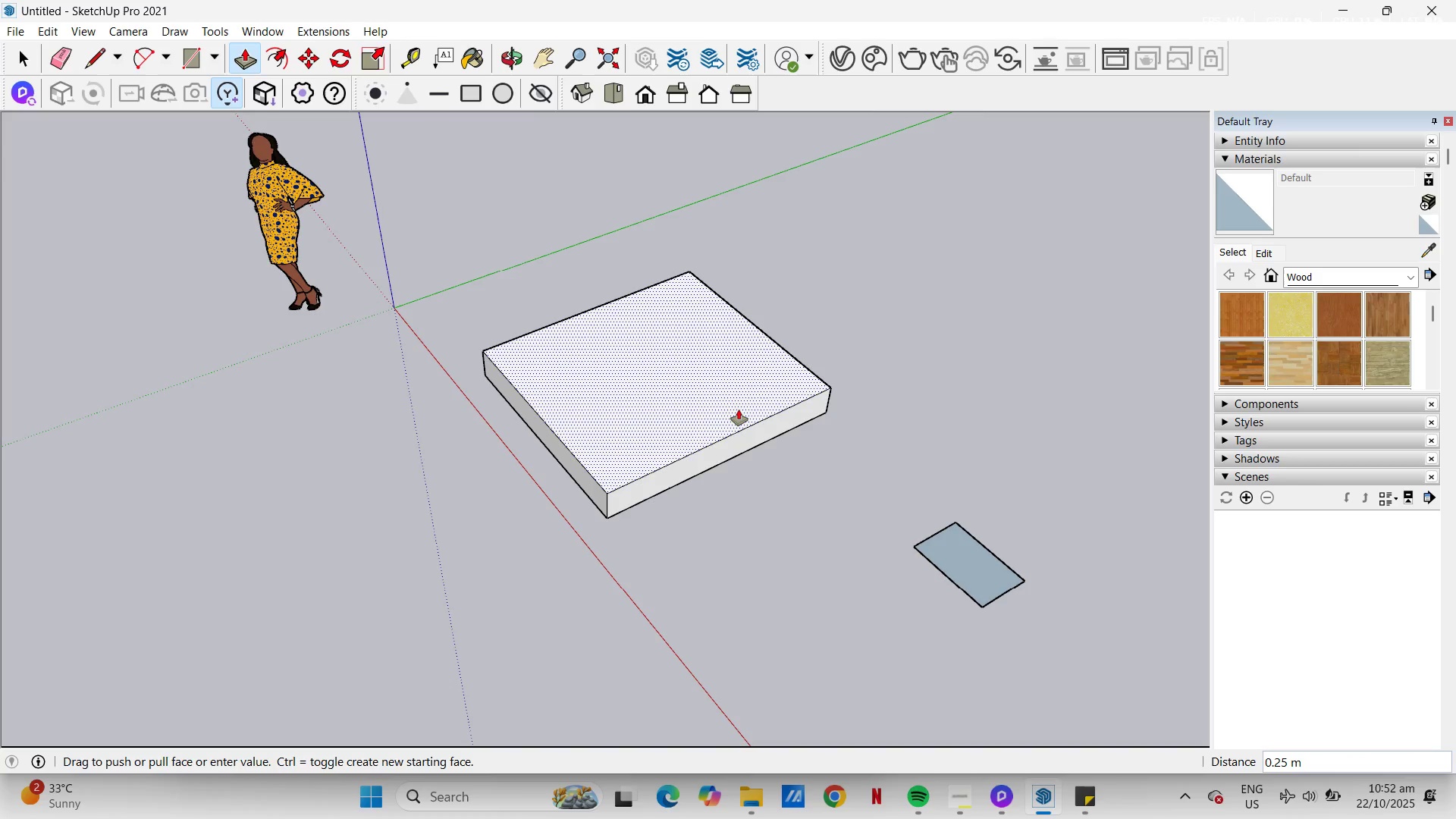 
wait(26.46)
 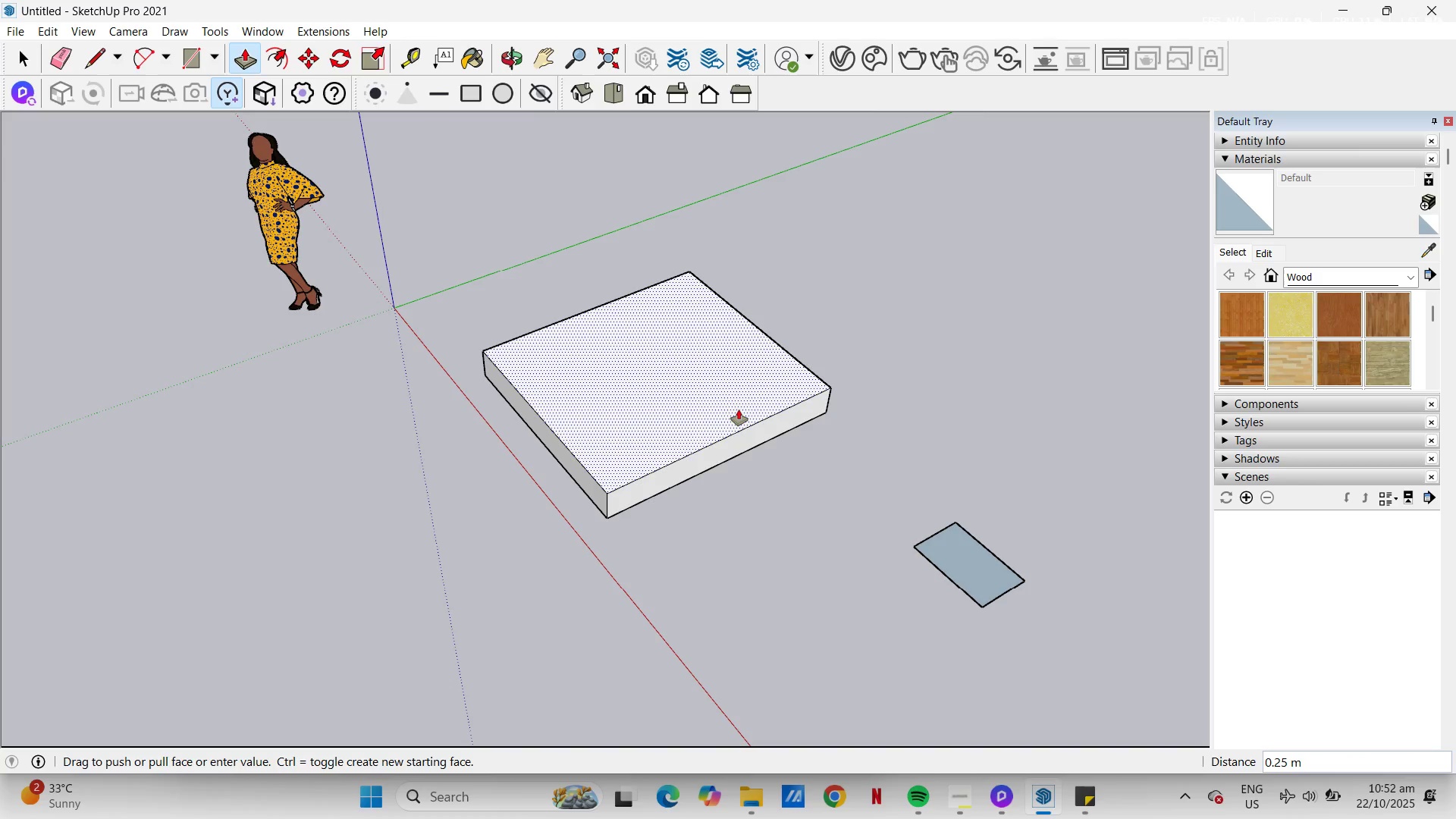 
key(NumpadEnter)
 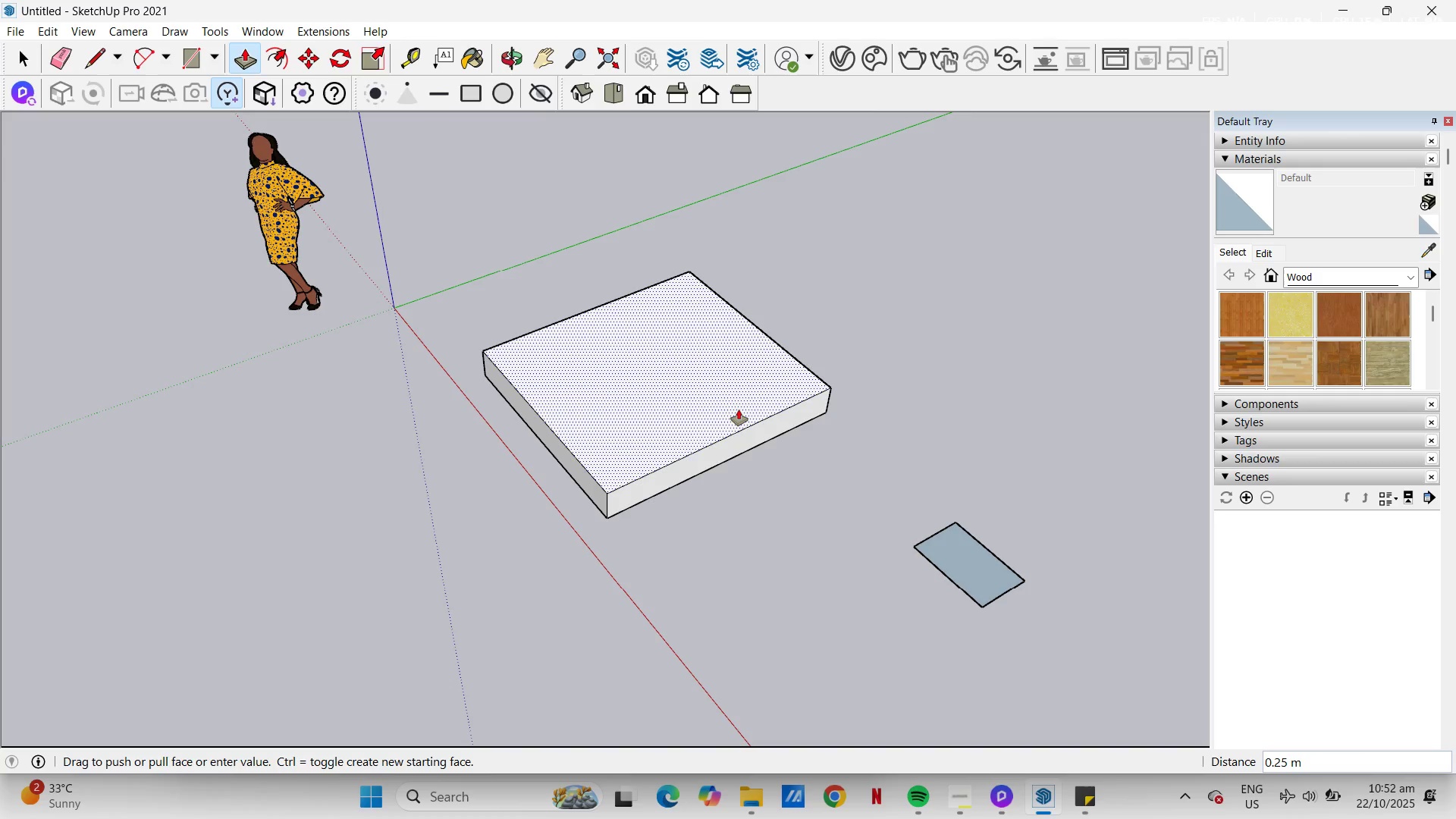 
key(NumpadDecimal)
 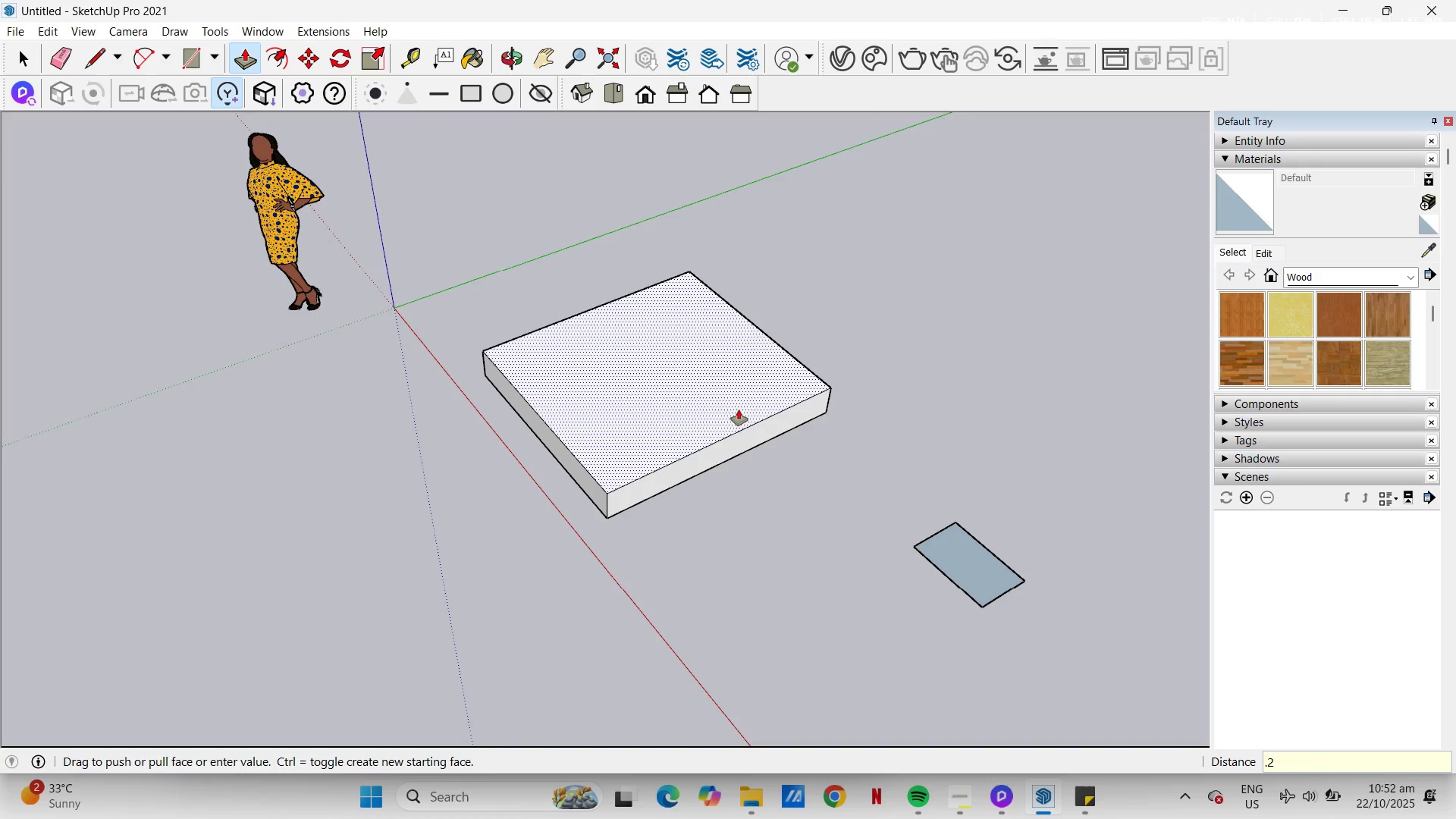 
key(Numpad2)
 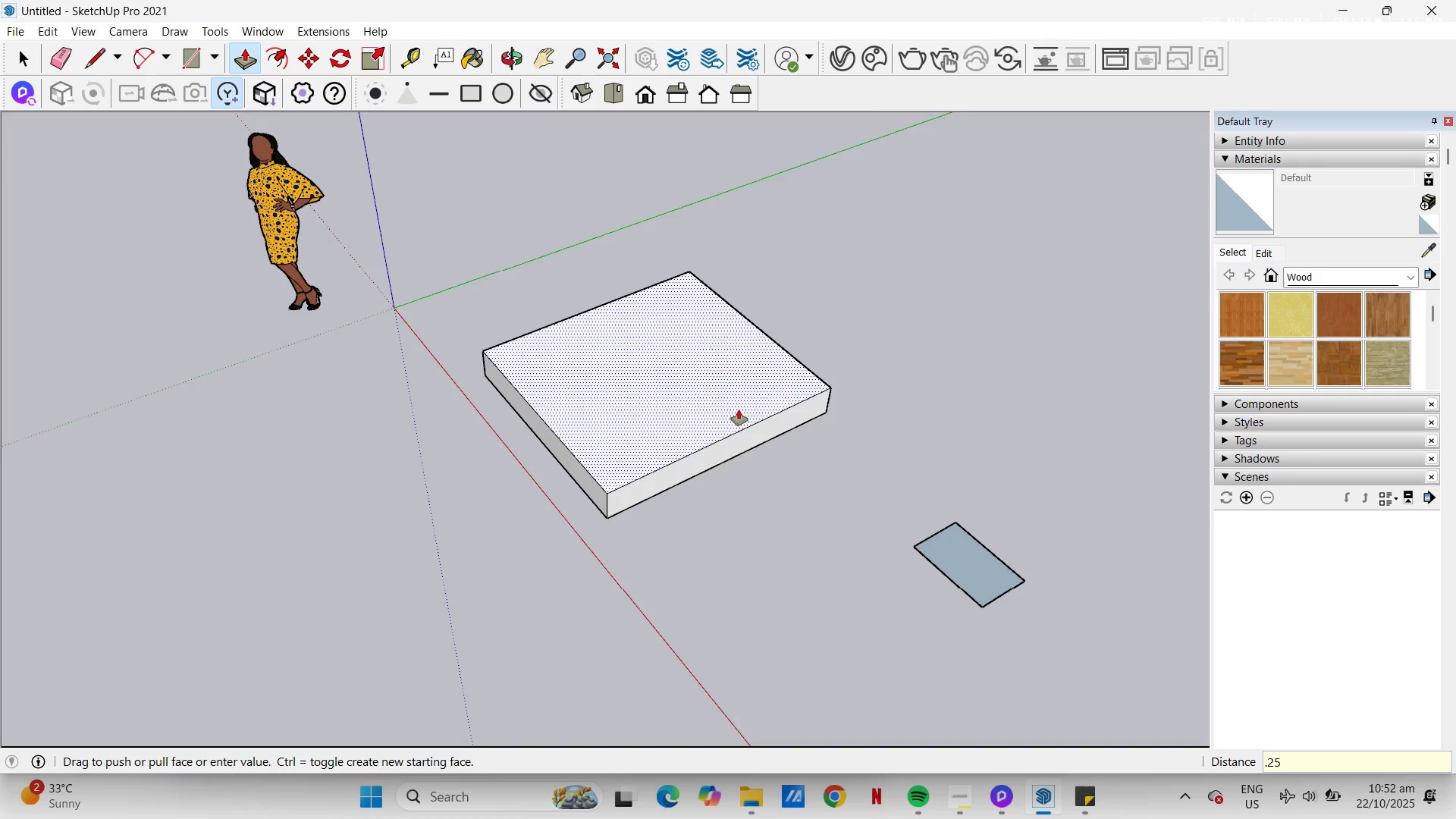 
key(Numpad5)
 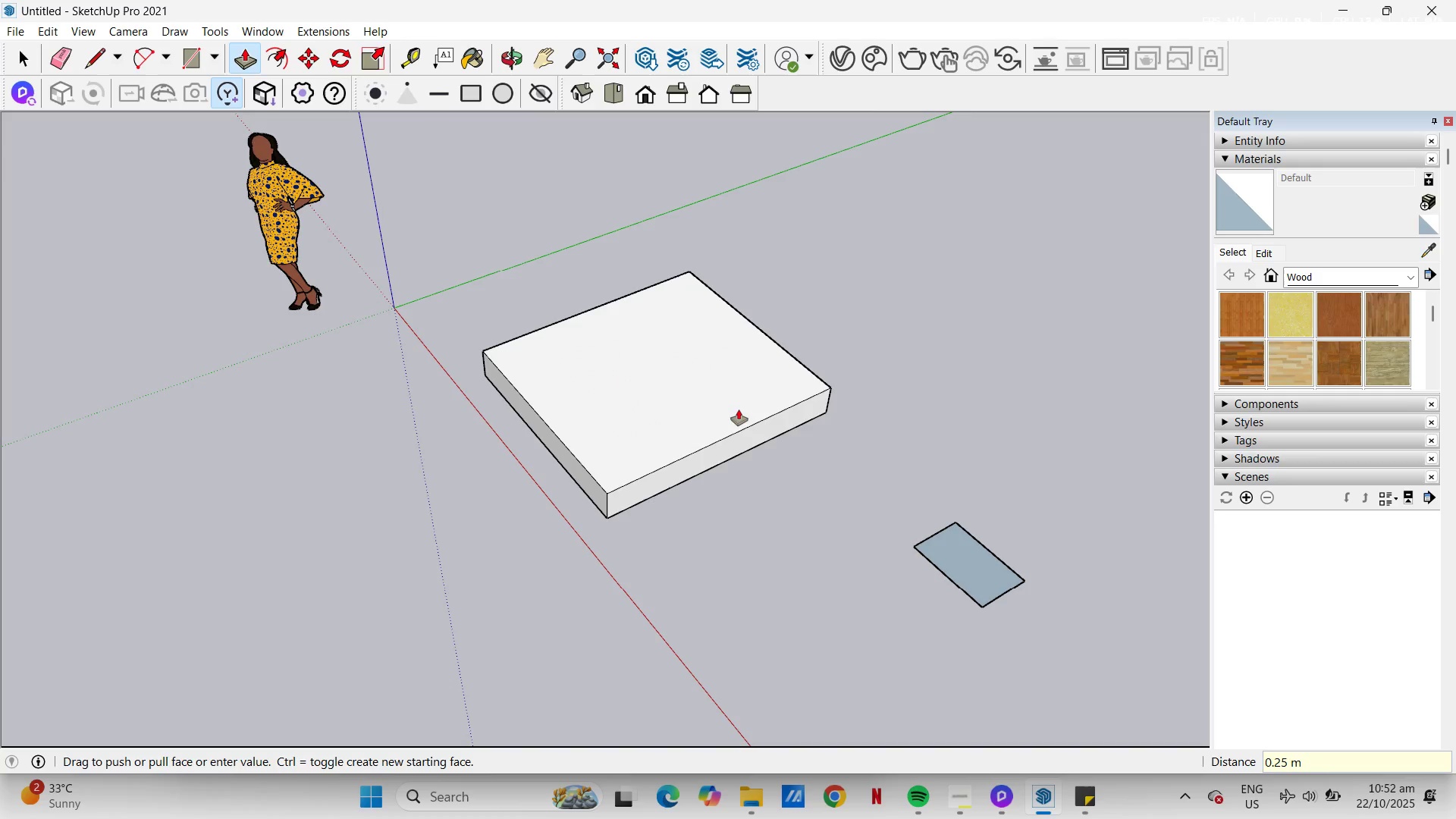 
key(NumpadEnter)
 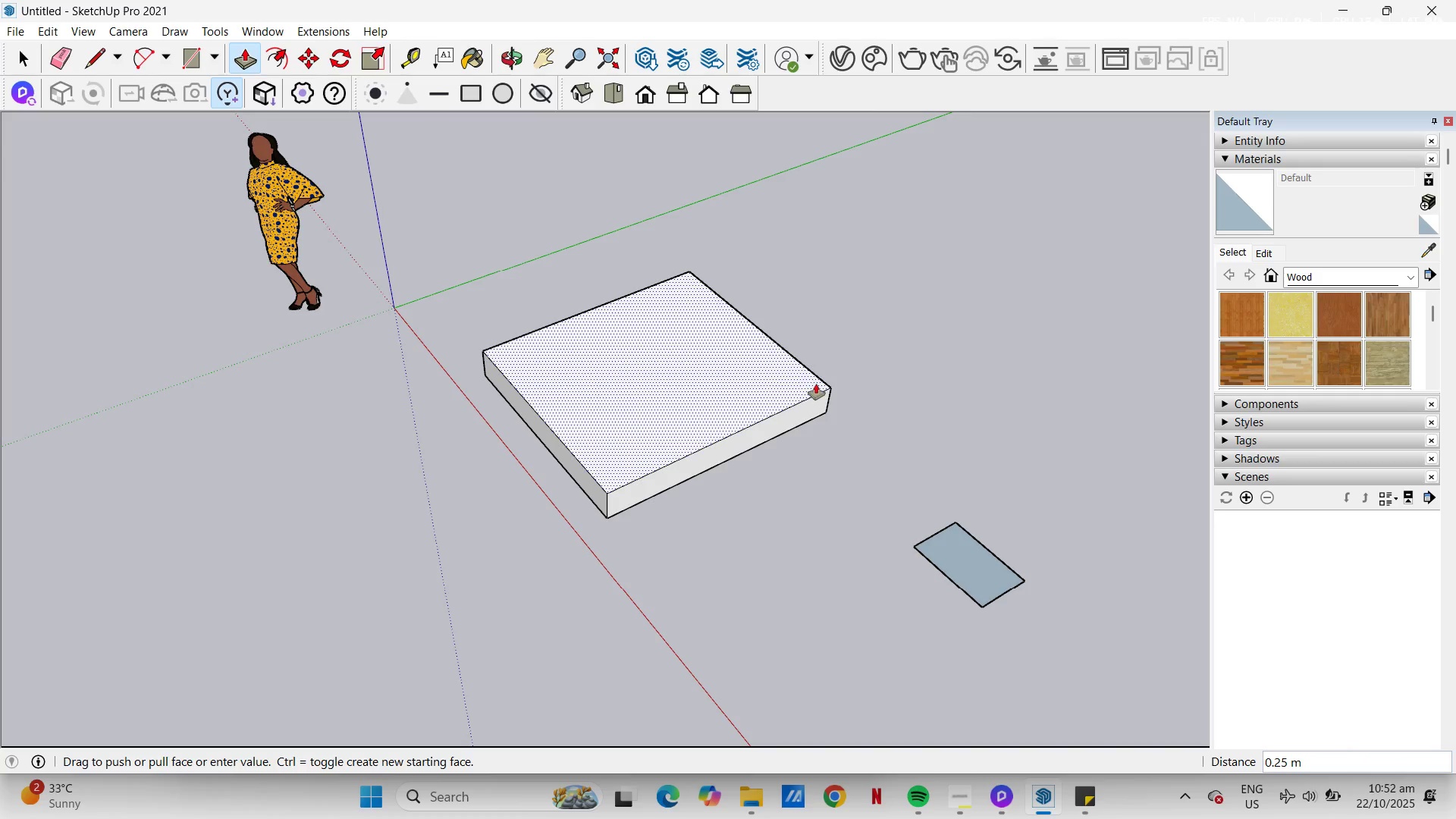 
wait(7.3)
 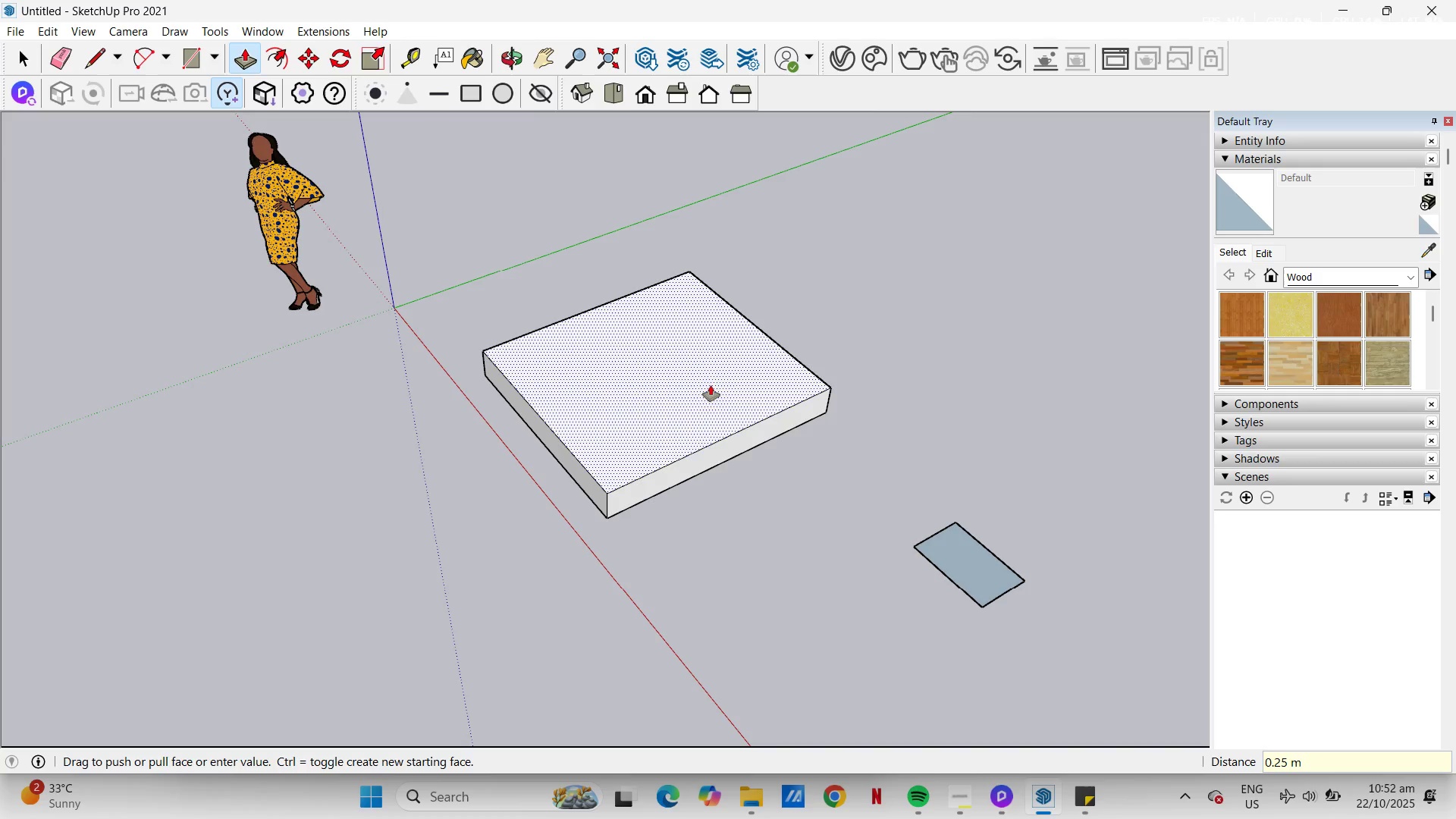 
key(H)
 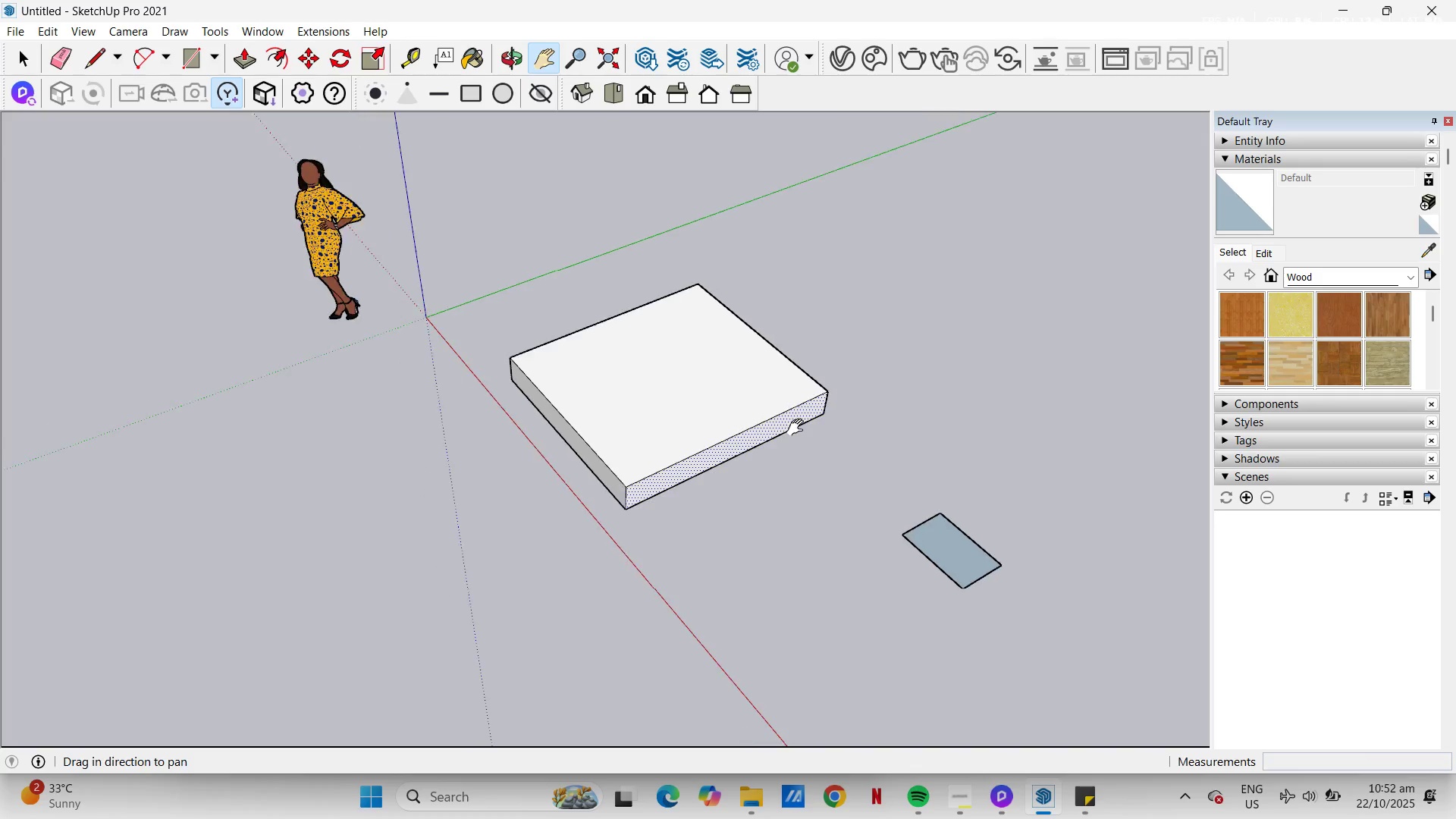 
scroll: coordinate [798, 428], scroll_direction: down, amount: 1.0
 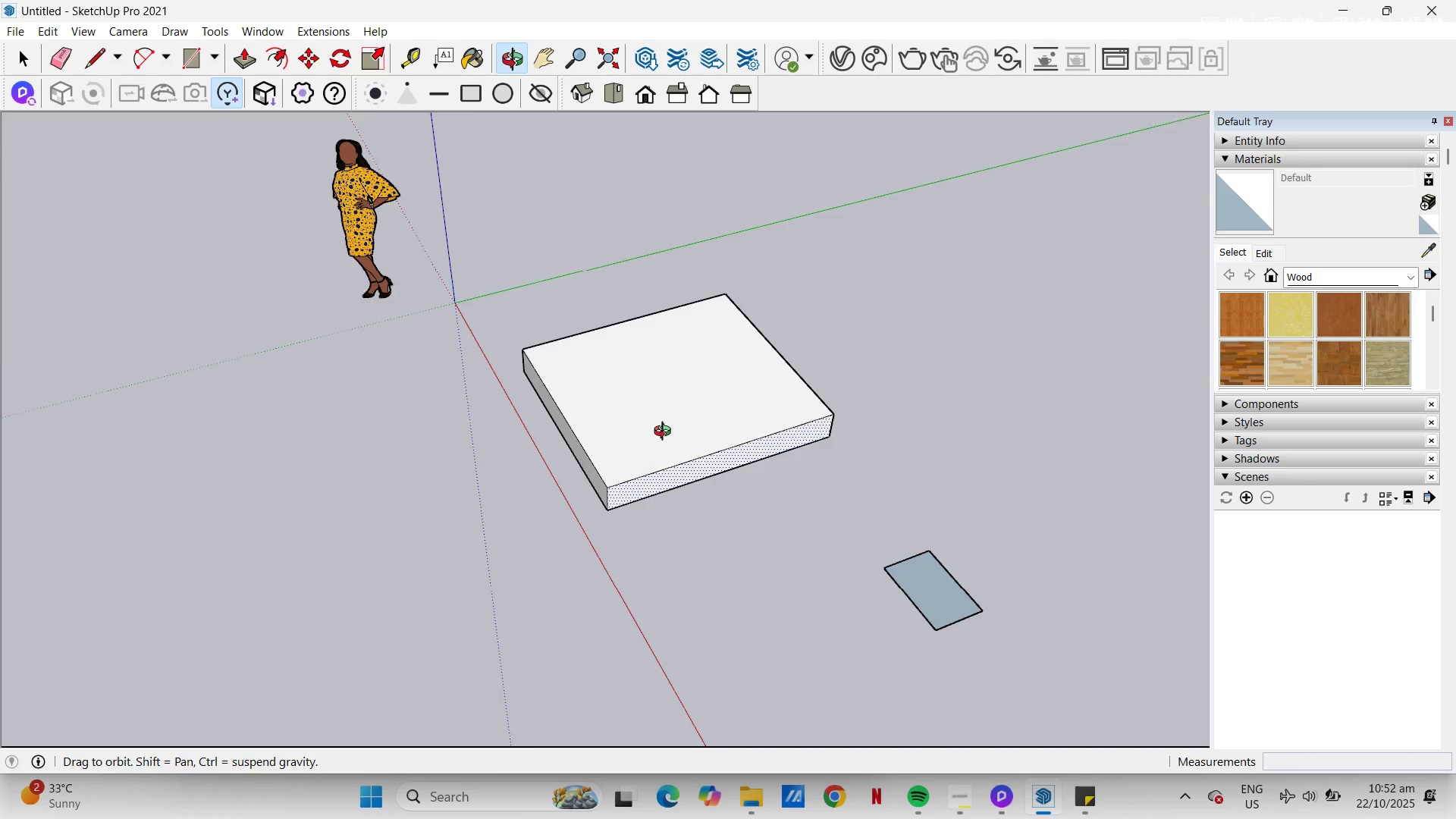 
key(Space)
 